 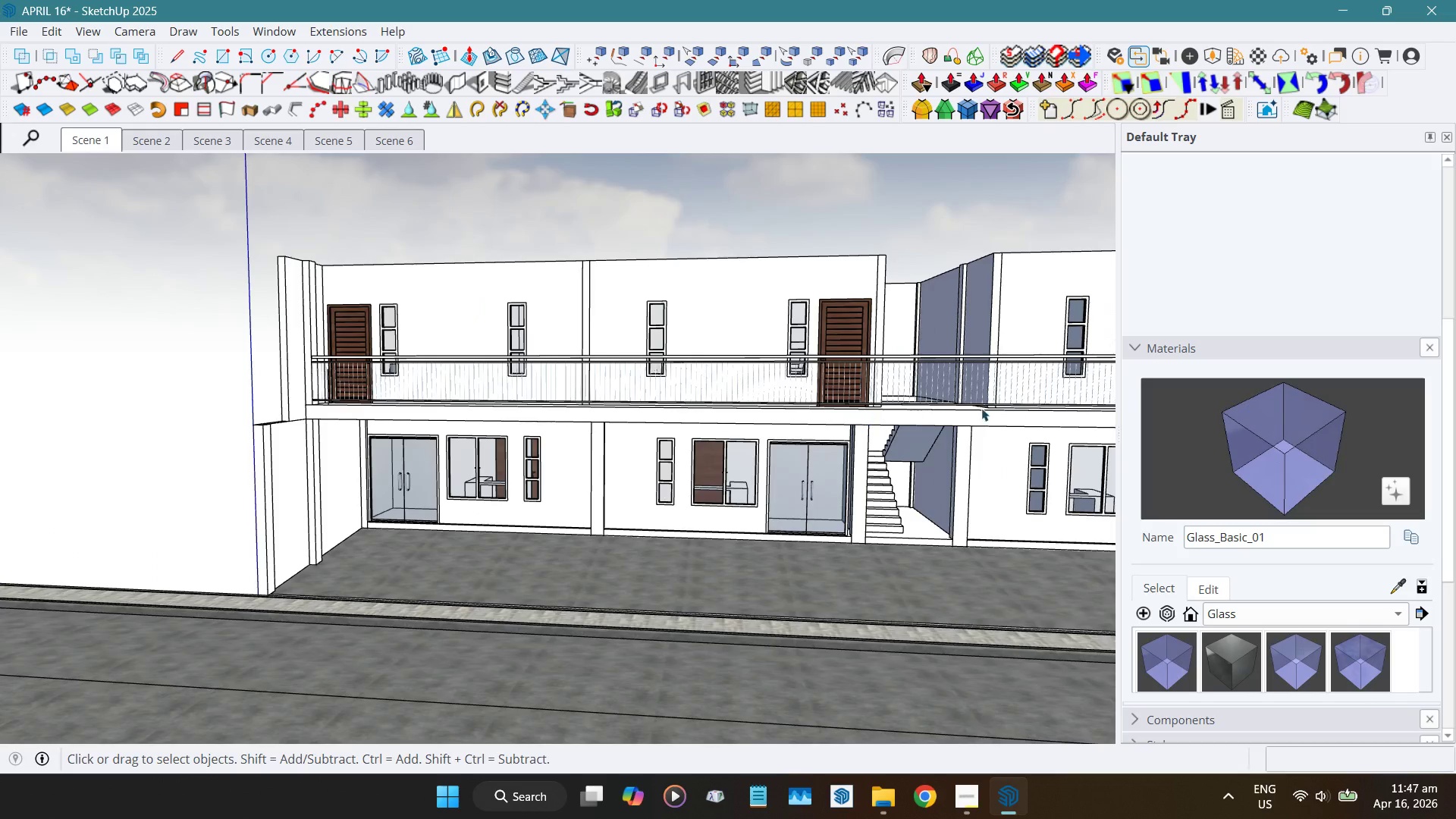 
hold_key(key=ShiftLeft, duration=0.42)
 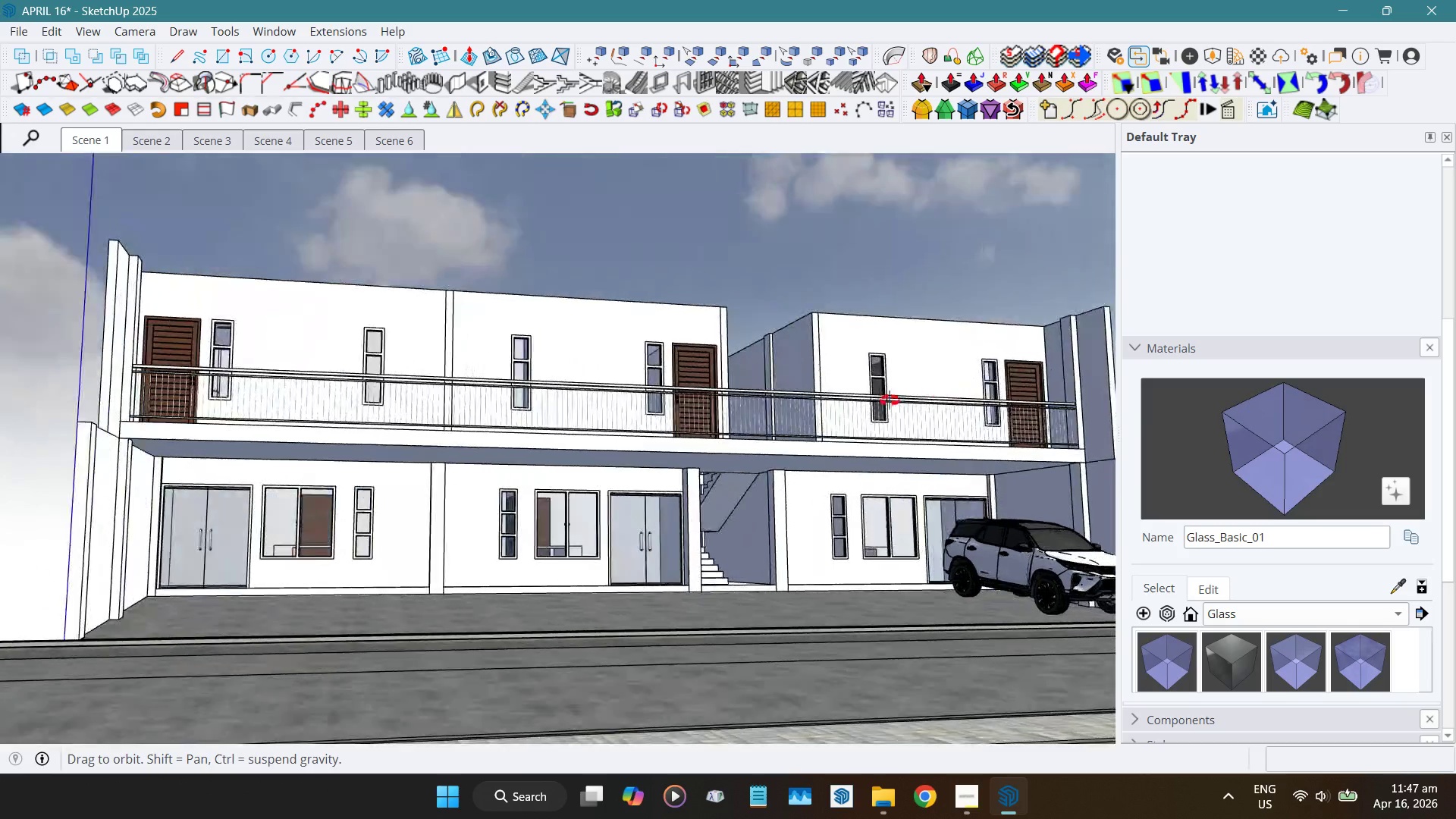 
scroll: coordinate [864, 413], scroll_direction: up, amount: 5.0
 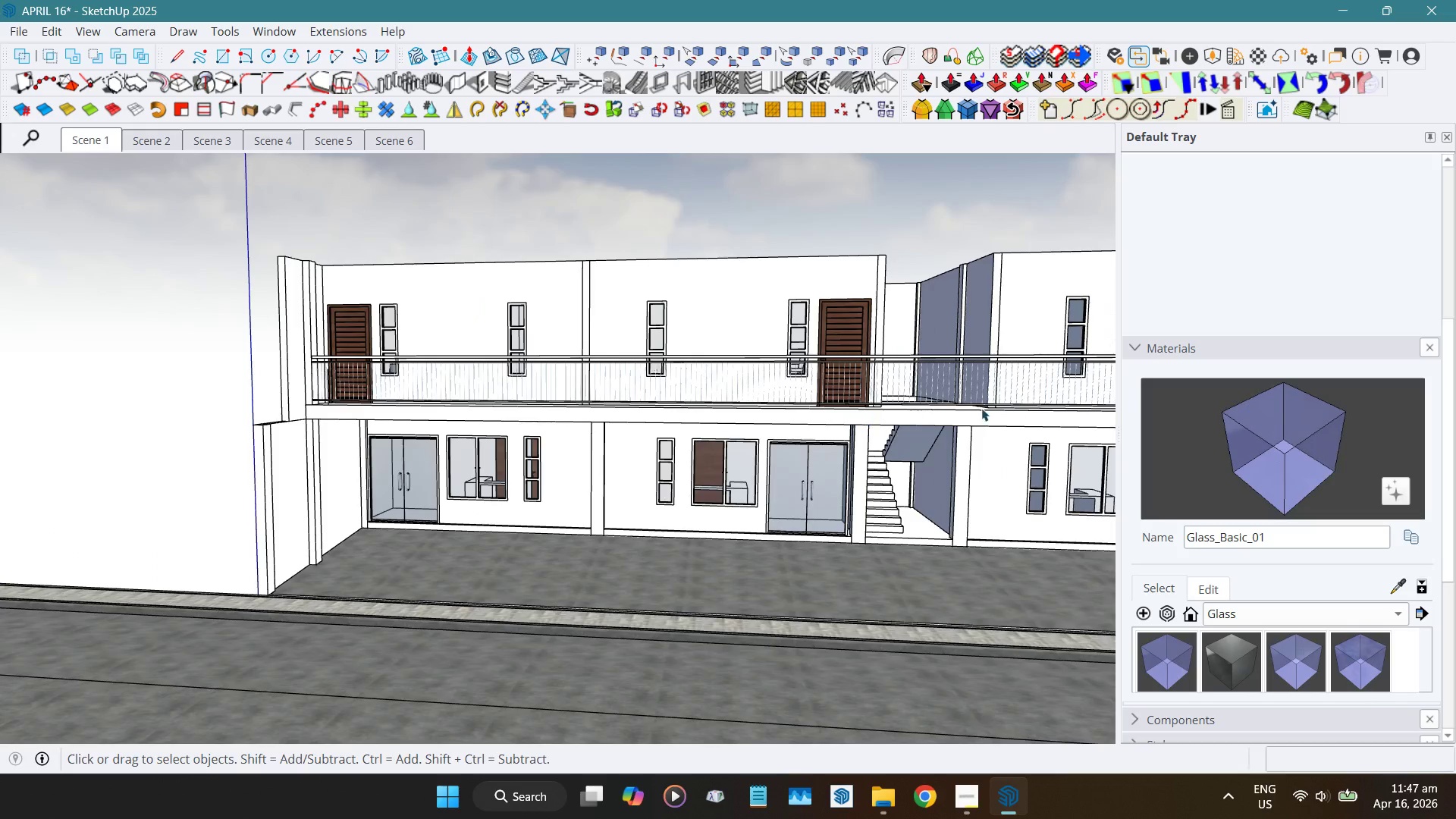 
hold_key(key=ShiftLeft, duration=2.16)
 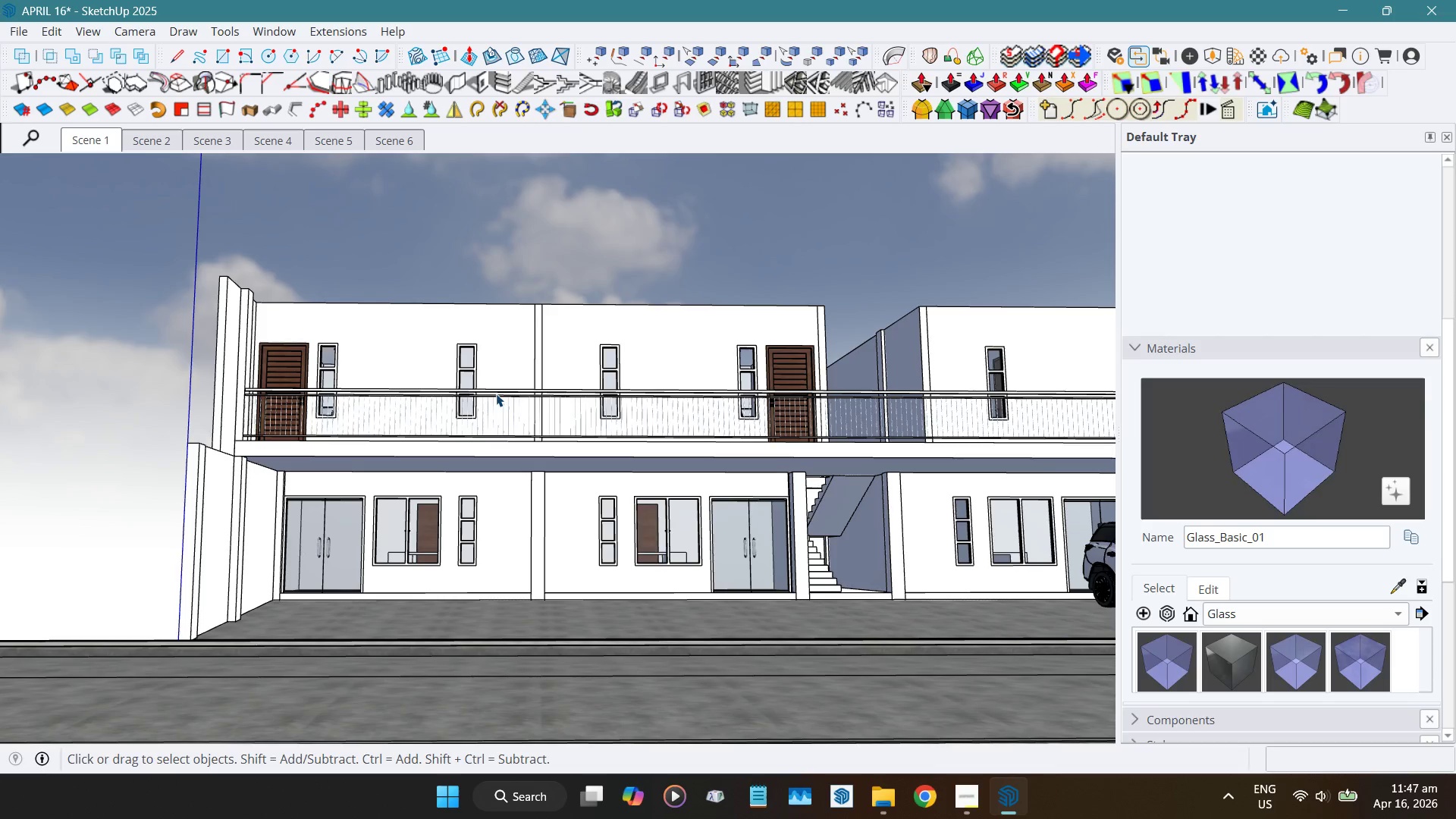 
scroll: coordinate [376, 563], scroll_direction: up, amount: 3.0
 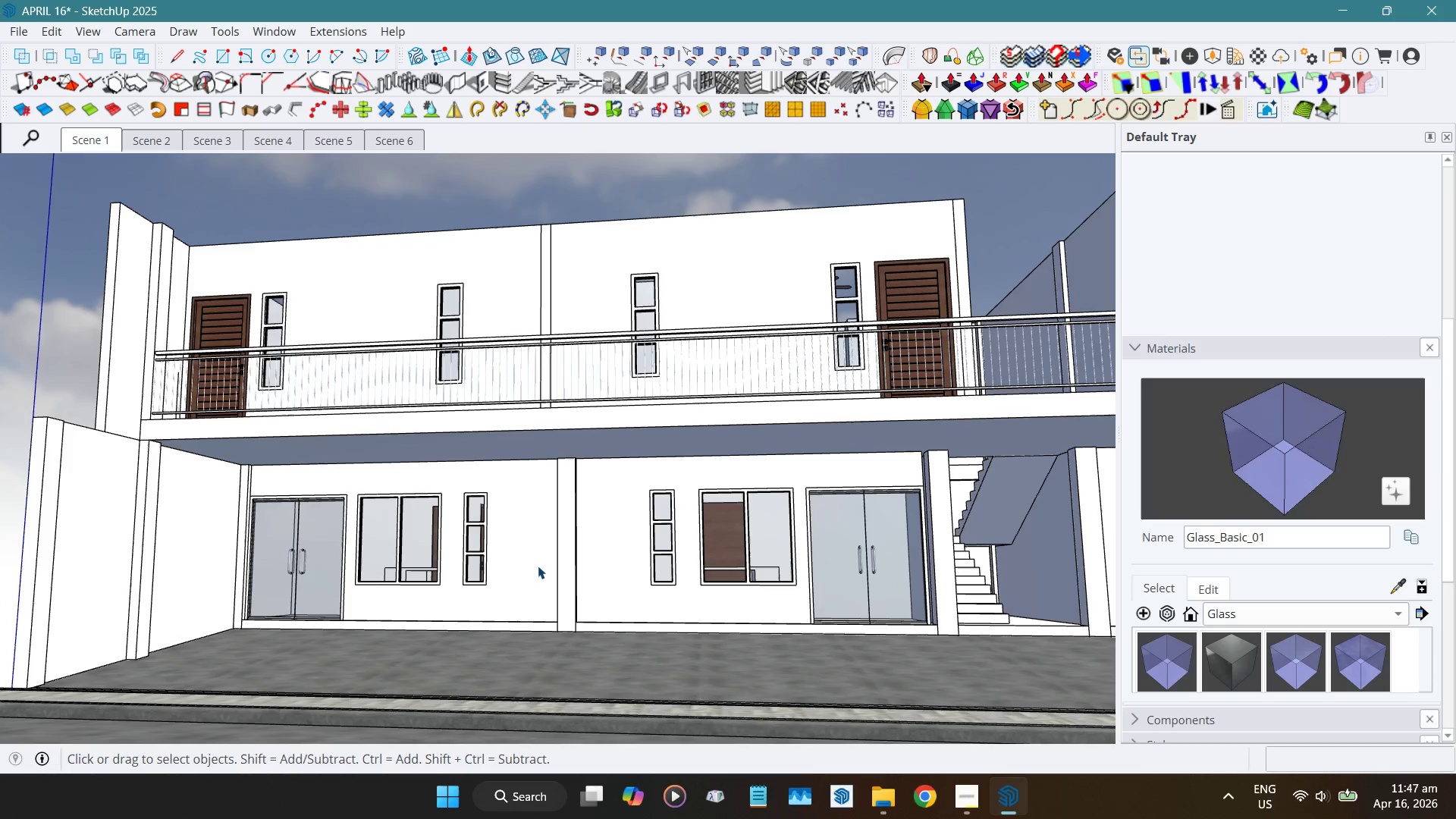 
wait(7.59)
 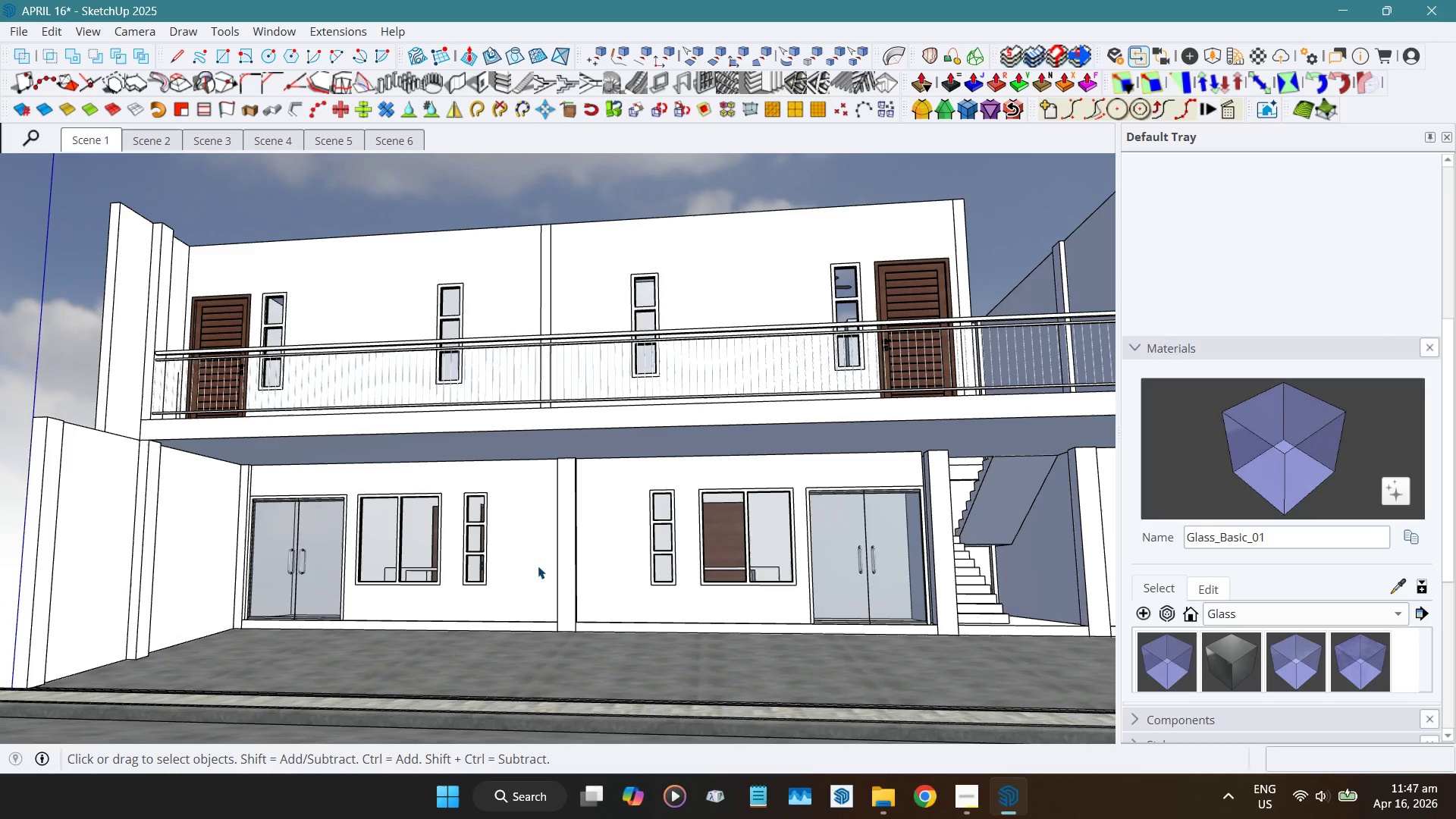 
scroll: coordinate [537, 566], scroll_direction: down, amount: 5.0
 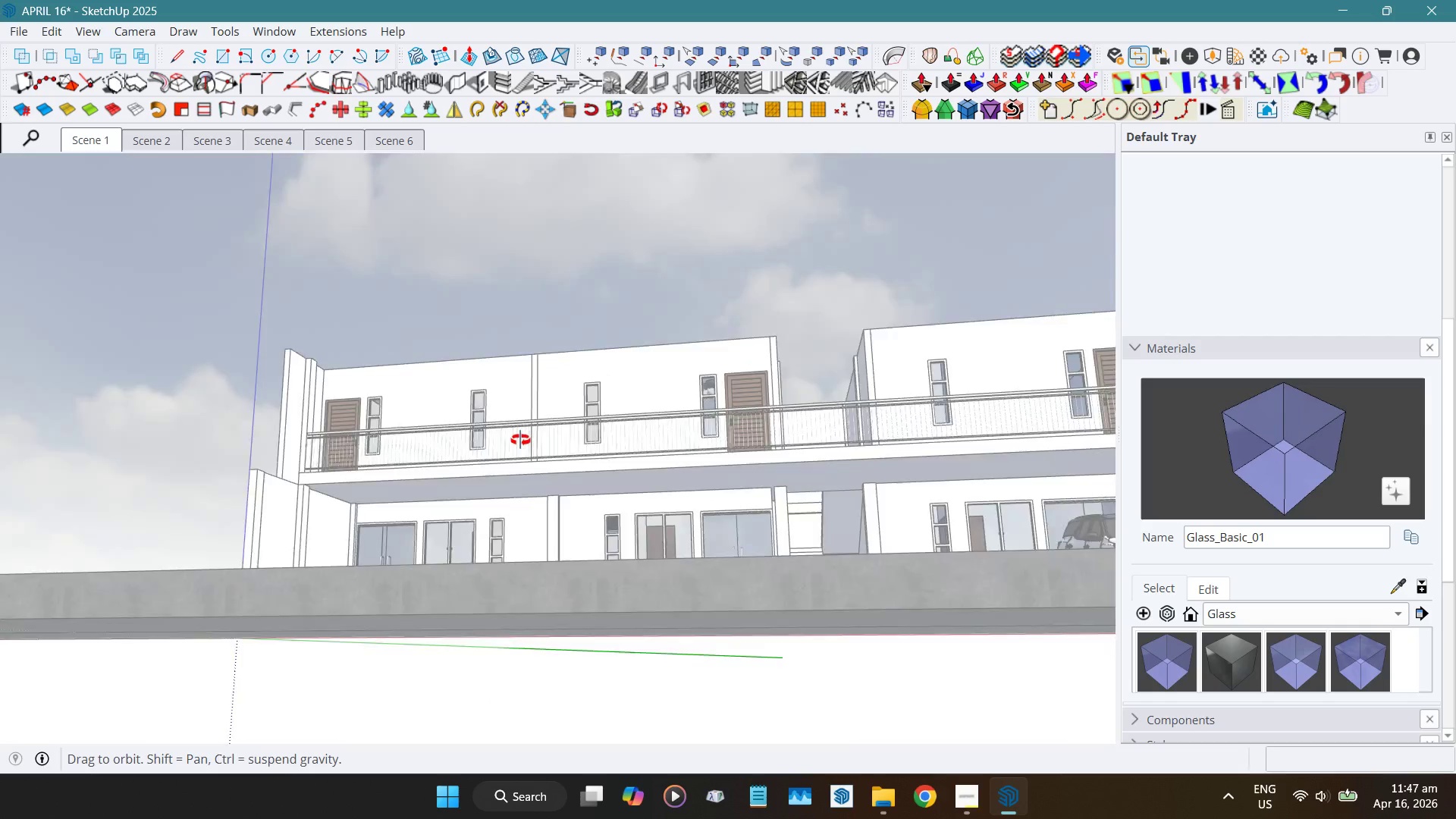 
hold_key(key=ShiftLeft, duration=0.58)
 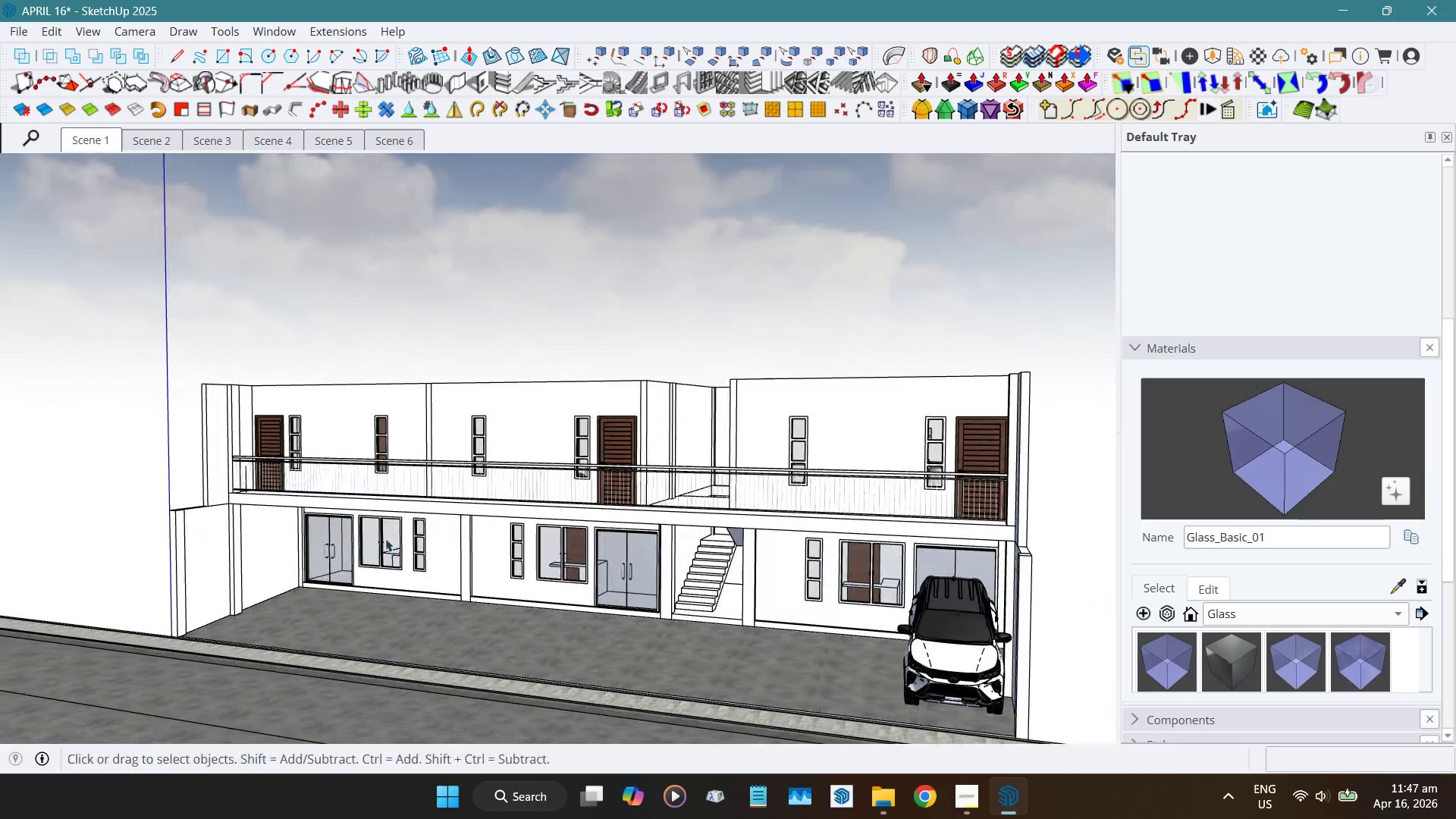 
scroll: coordinate [739, 636], scroll_direction: up, amount: 13.0
 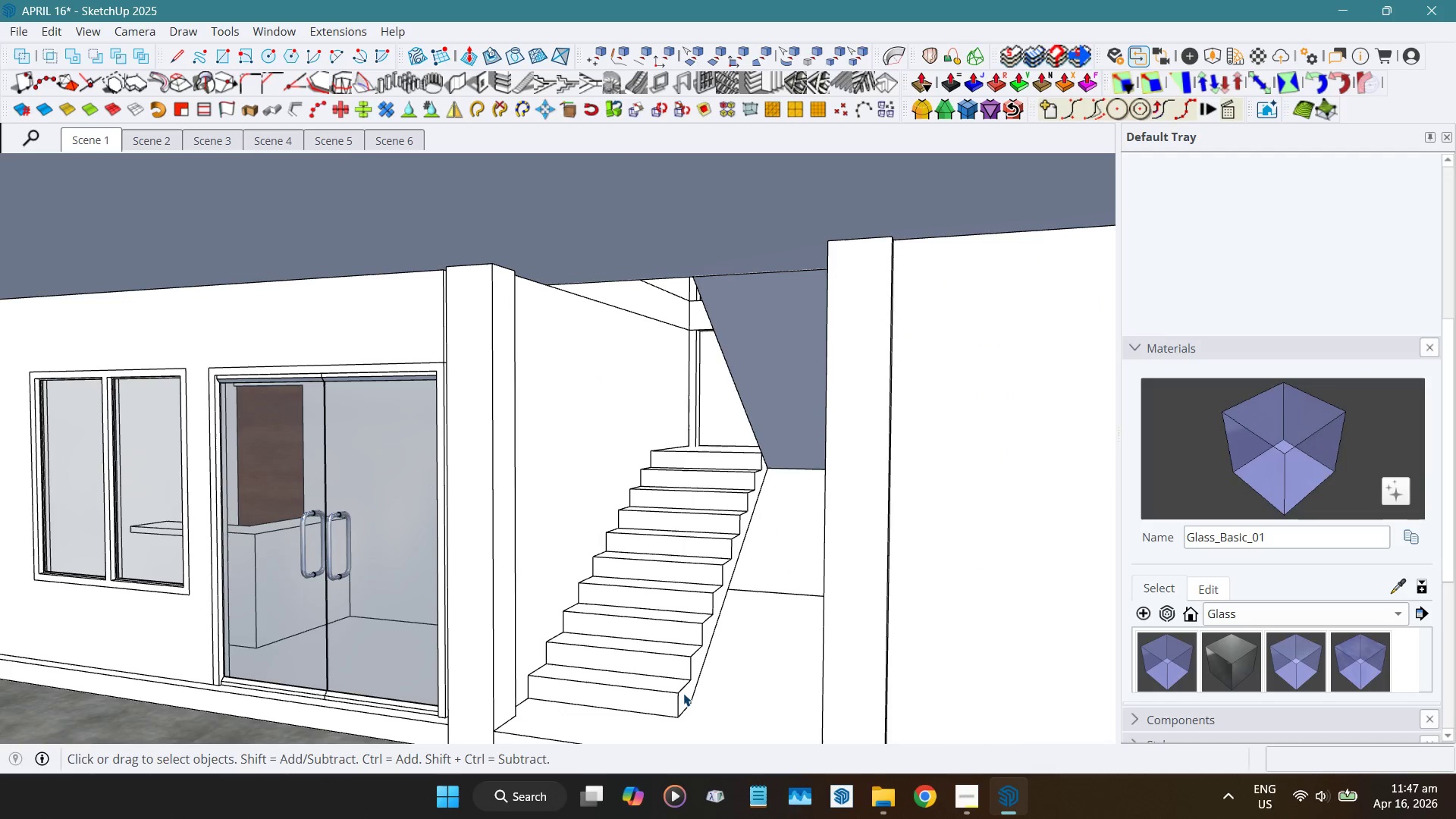 
hold_key(key=ShiftLeft, duration=0.5)
 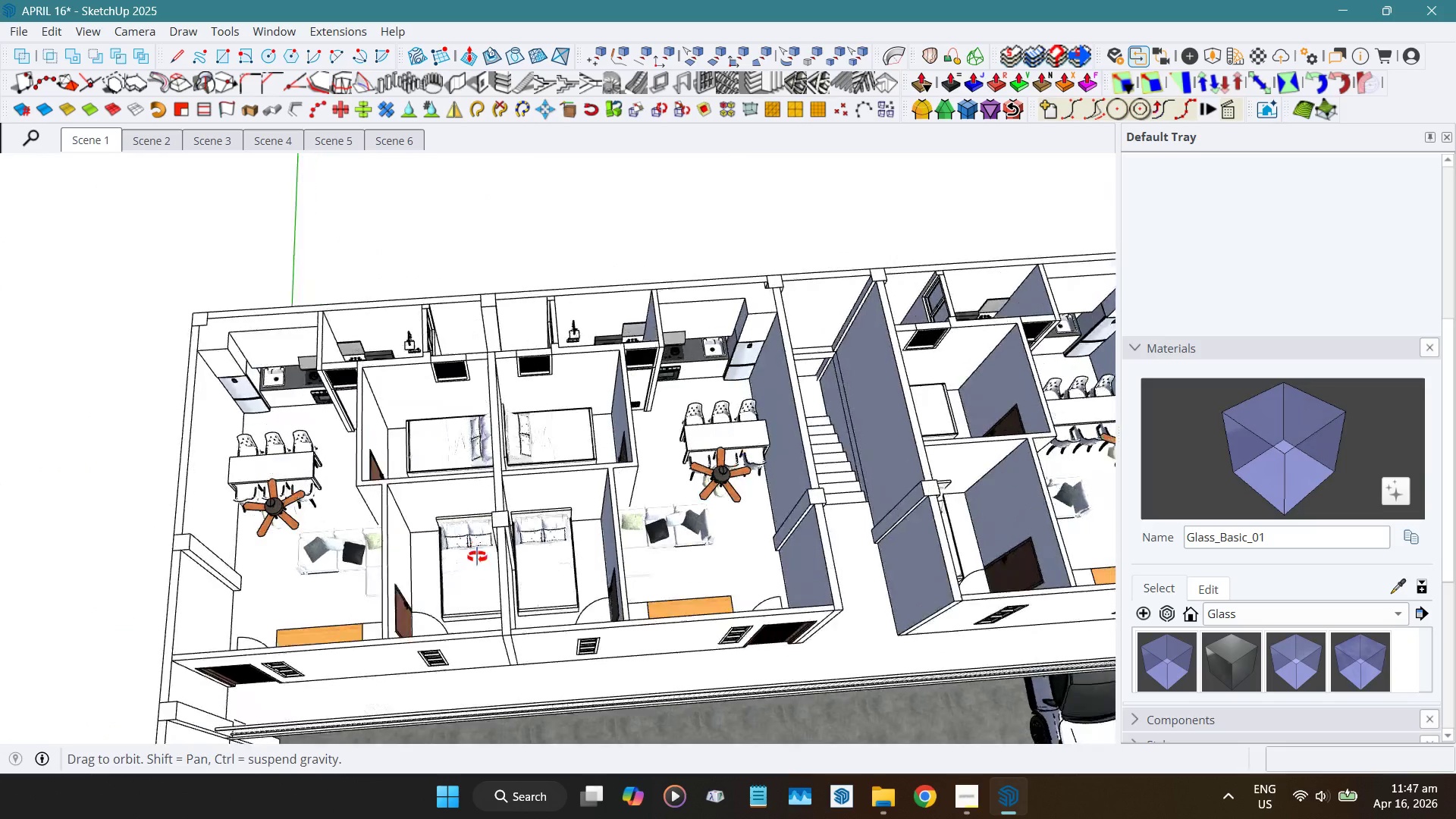 
scroll: coordinate [645, 638], scroll_direction: down, amount: 11.0
 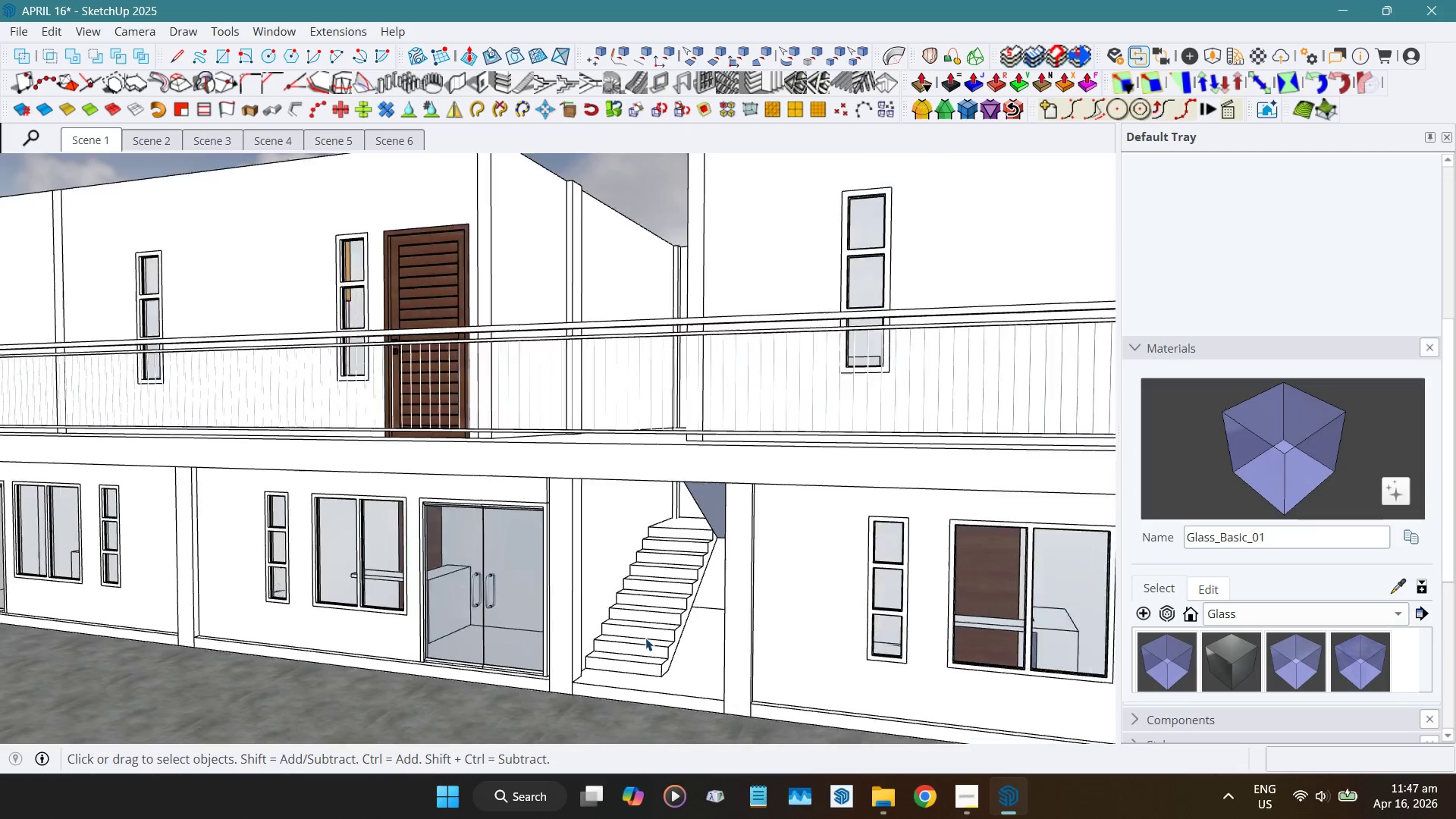 
hold_key(key=ShiftLeft, duration=0.42)
 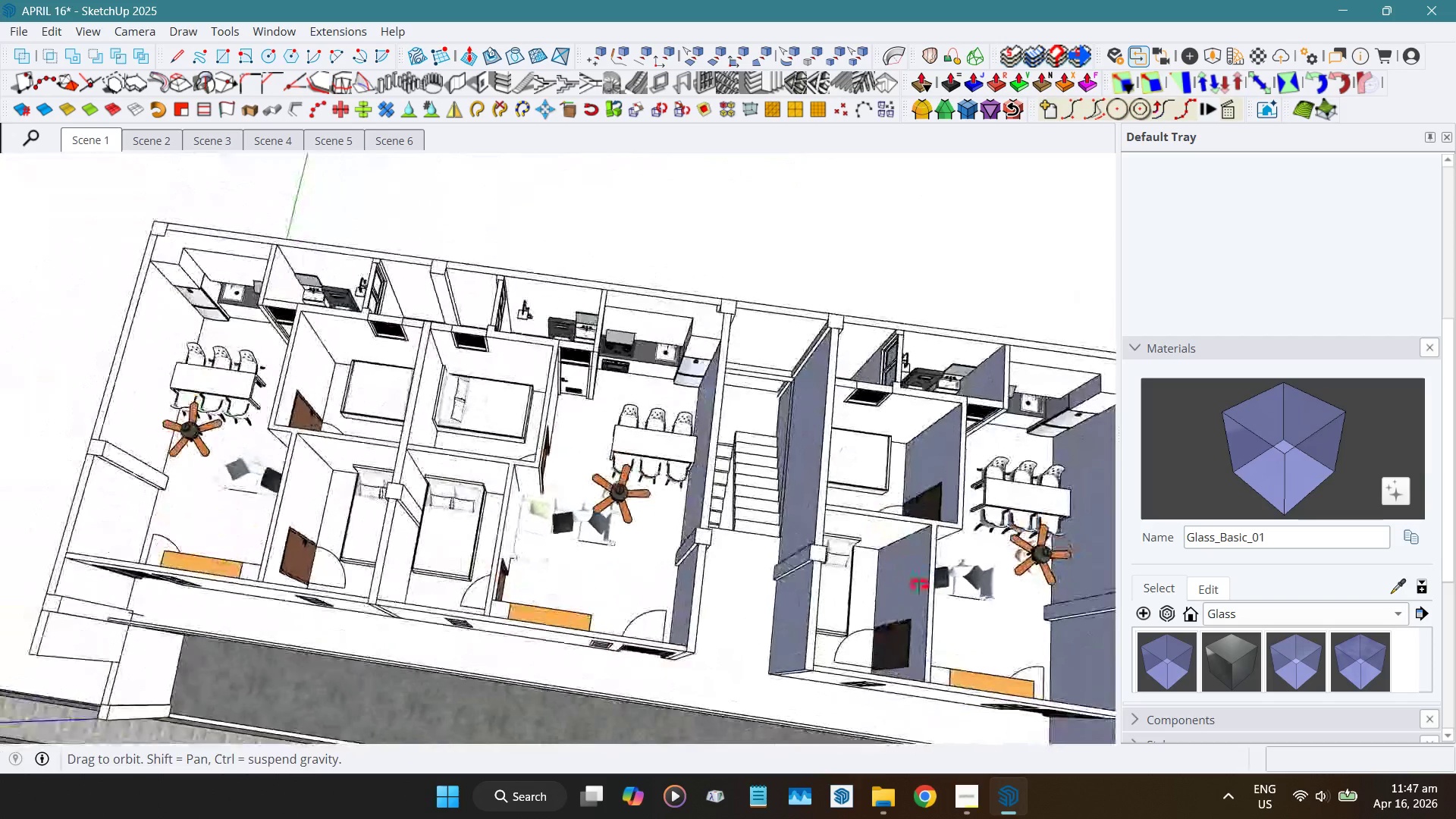 
hold_key(key=ShiftLeft, duration=0.39)
 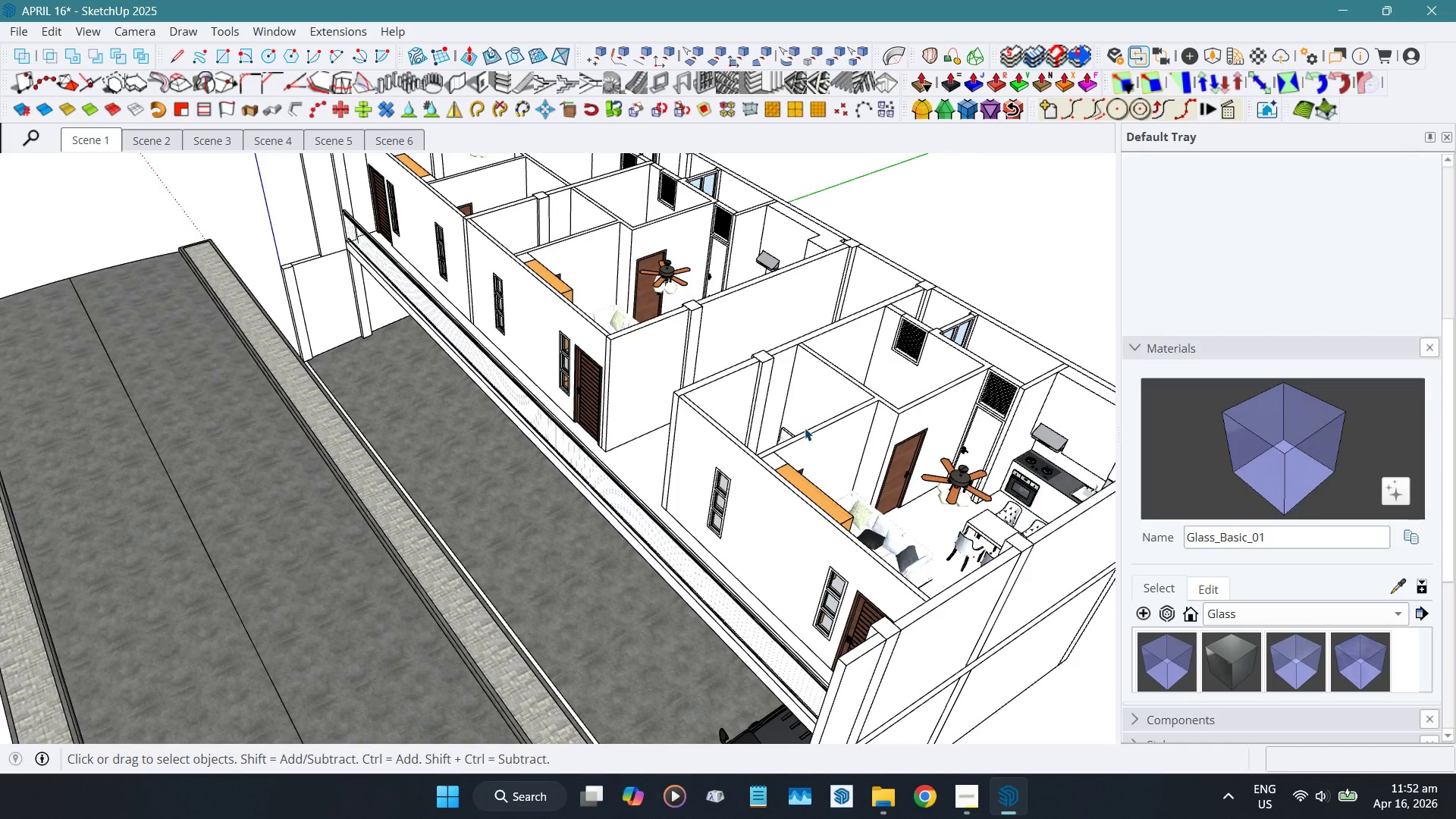 
wait(299.25)
 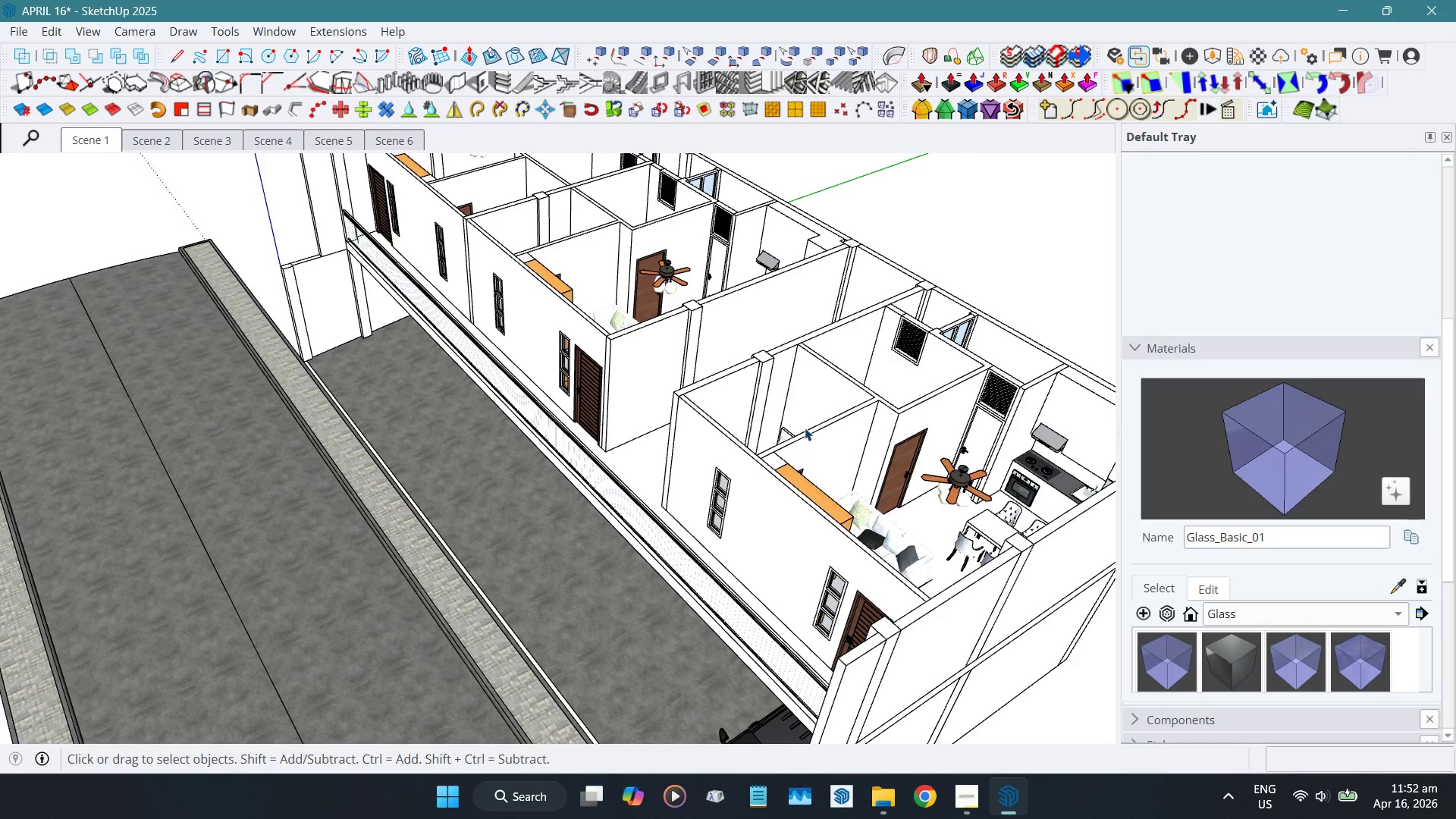 
scroll: coordinate [811, 438], scroll_direction: down, amount: 4.0
 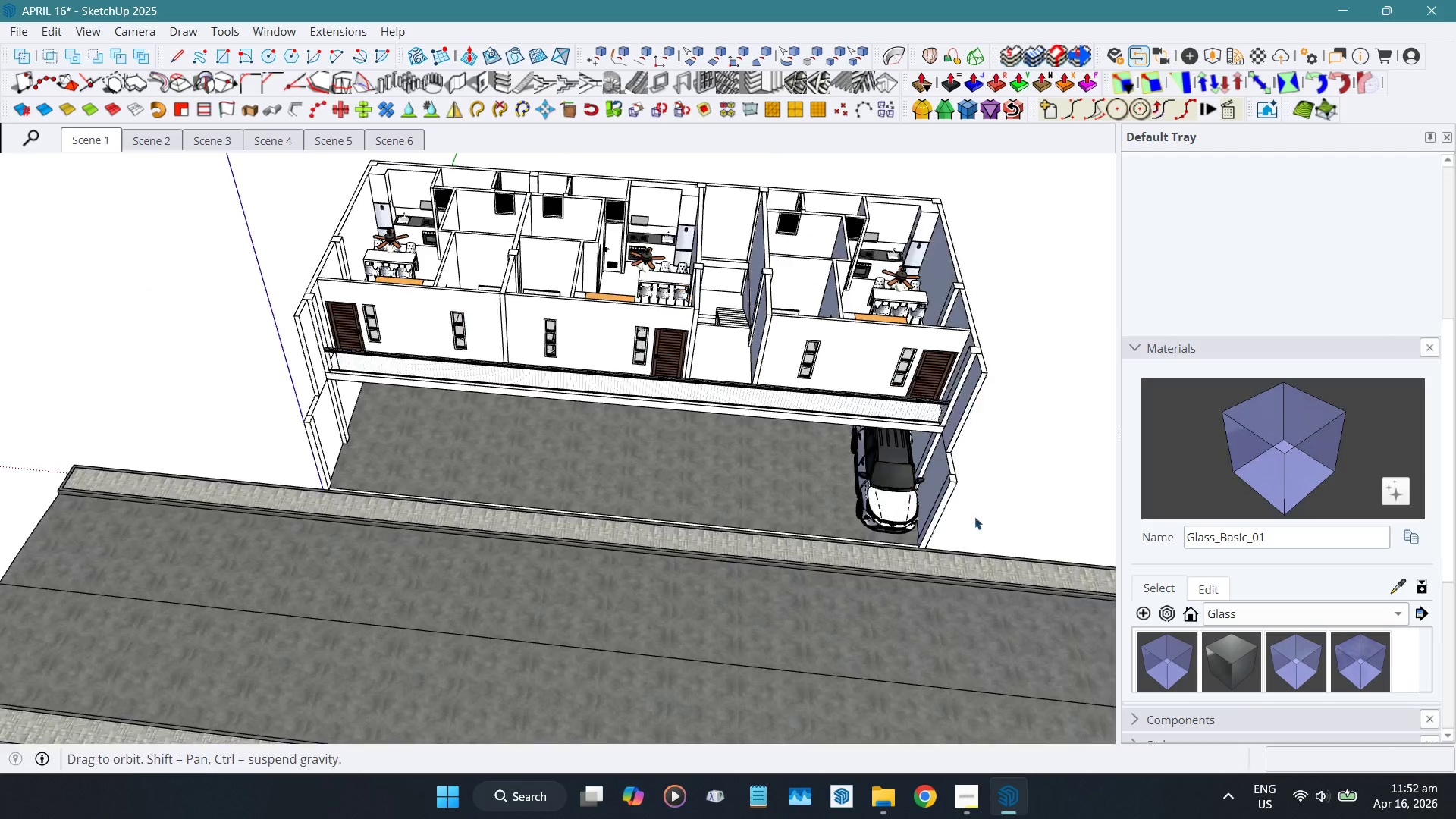 
scroll: coordinate [670, 379], scroll_direction: none, amount: 0.0
 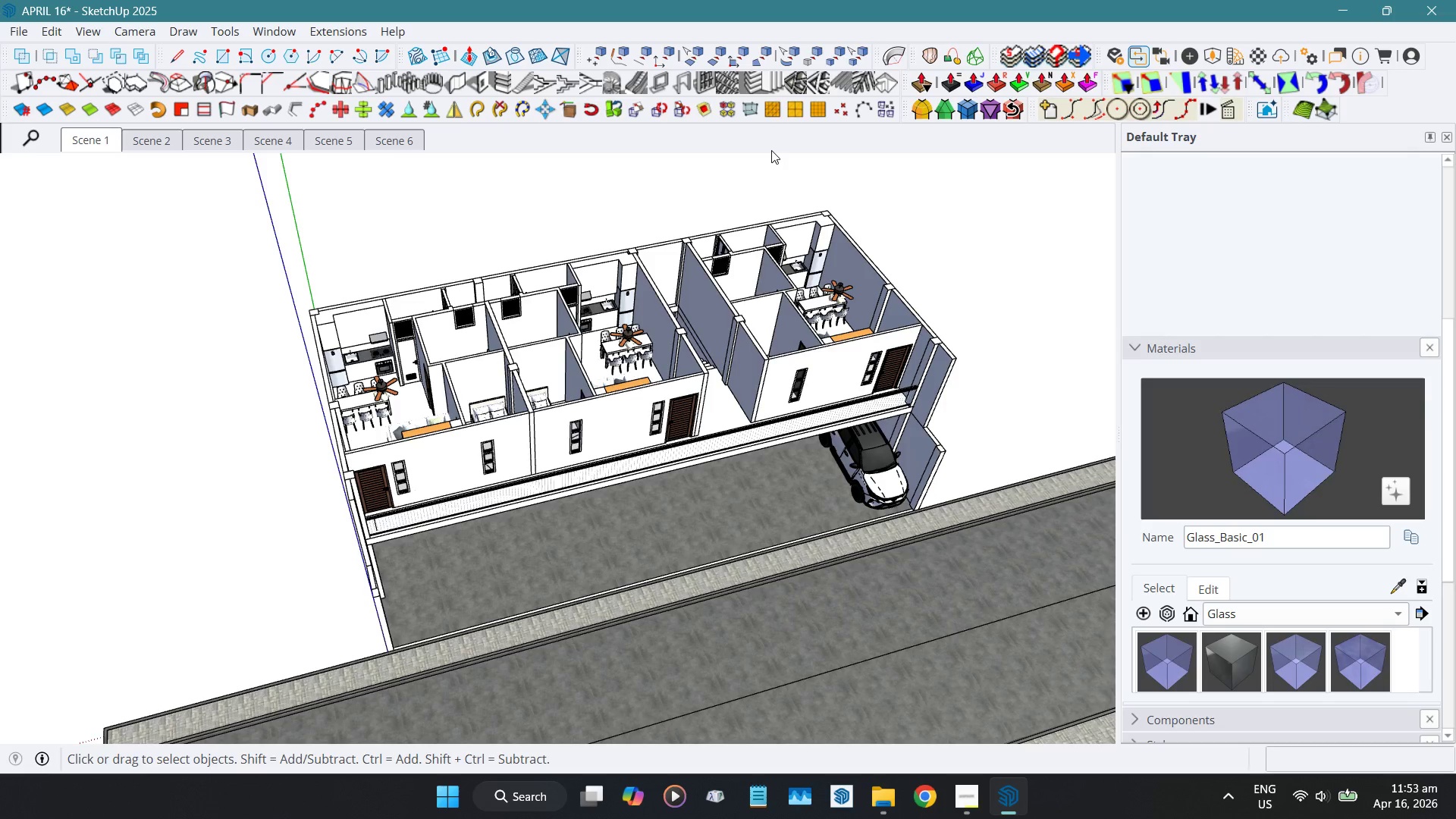 
wait(59.46)
 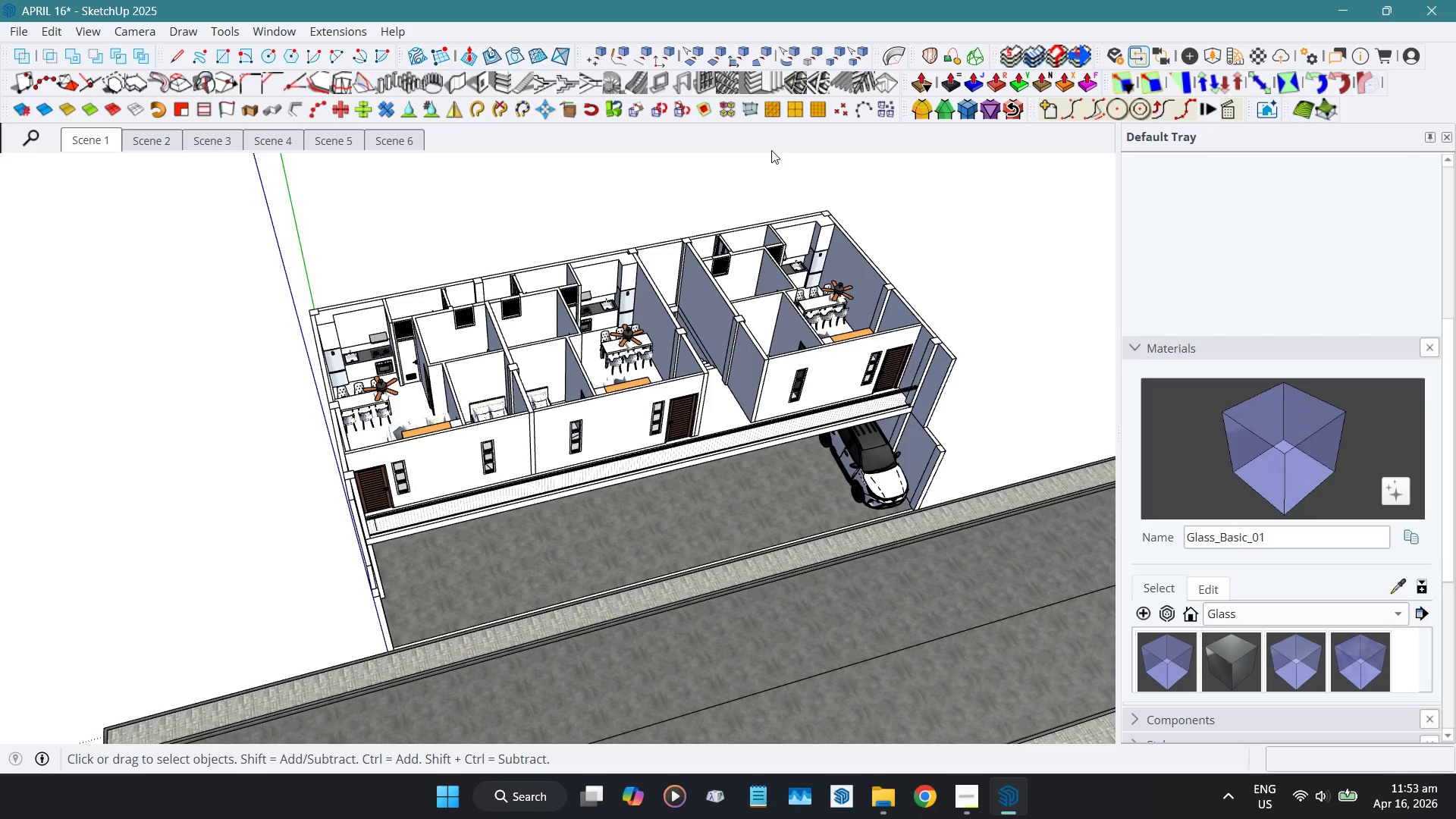 
scroll: coordinate [547, 334], scroll_direction: up, amount: 5.0
 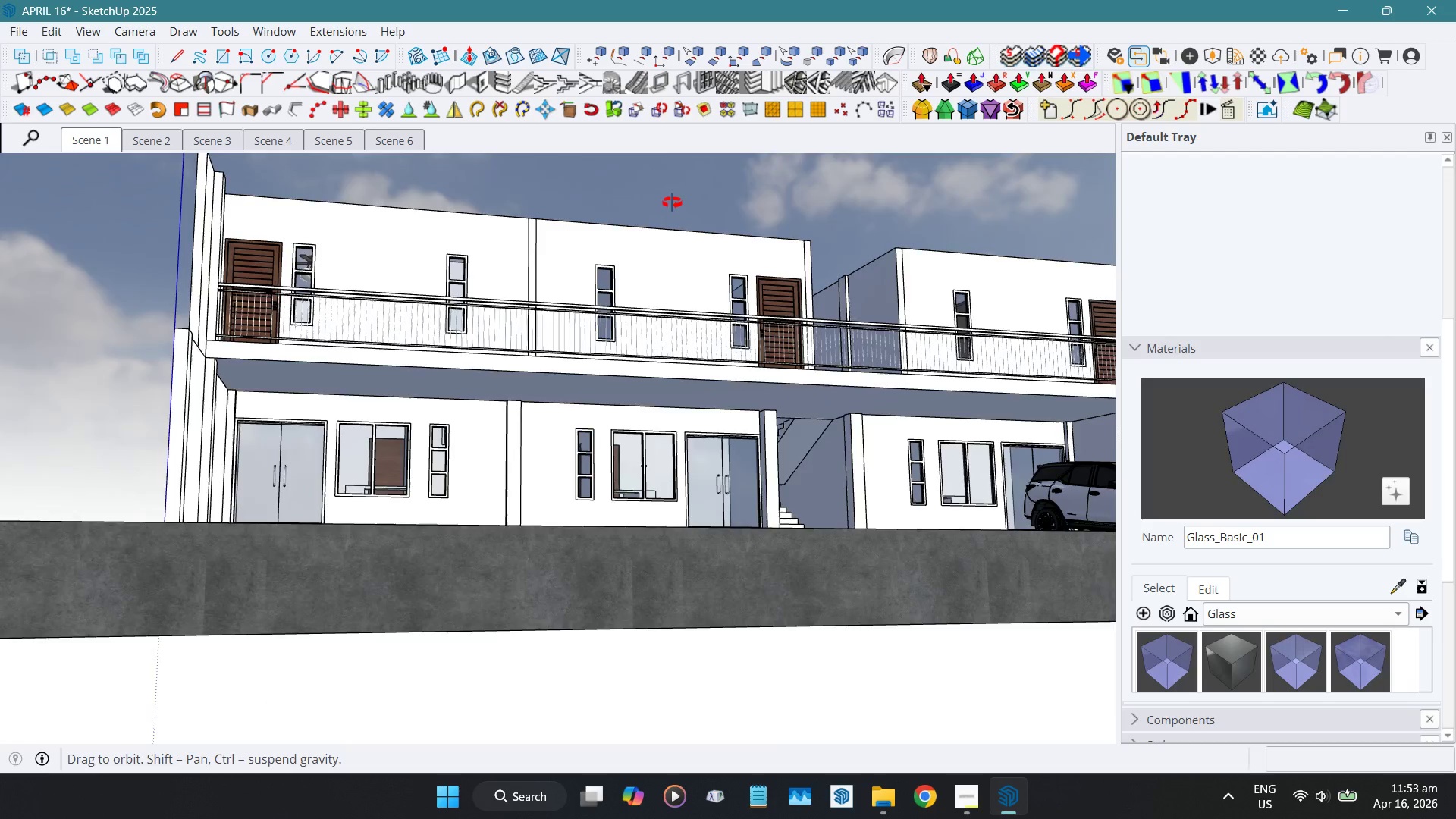 
hold_key(key=ShiftLeft, duration=0.44)
 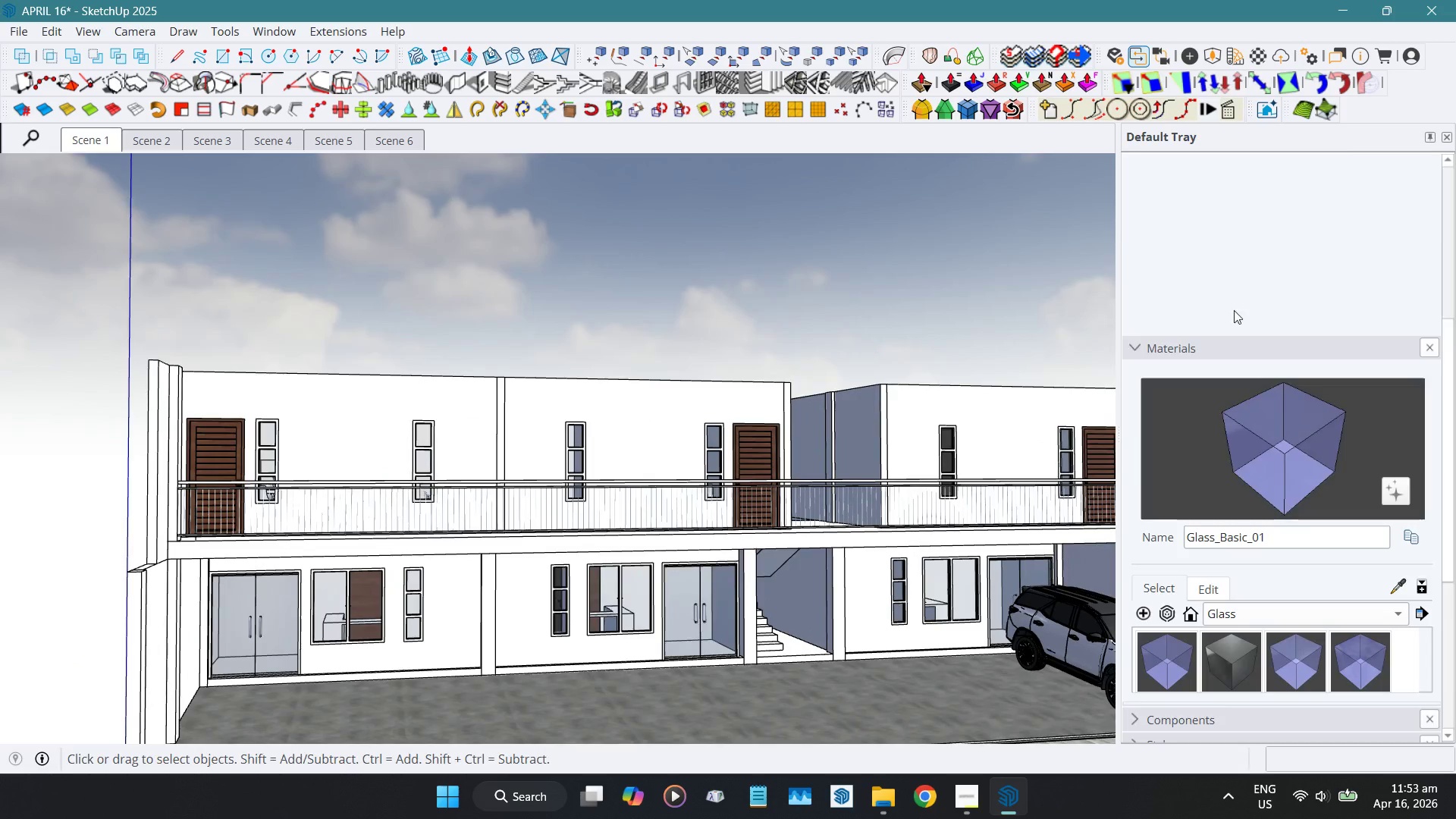 
scroll: coordinate [1249, 290], scroll_direction: up, amount: 9.0
 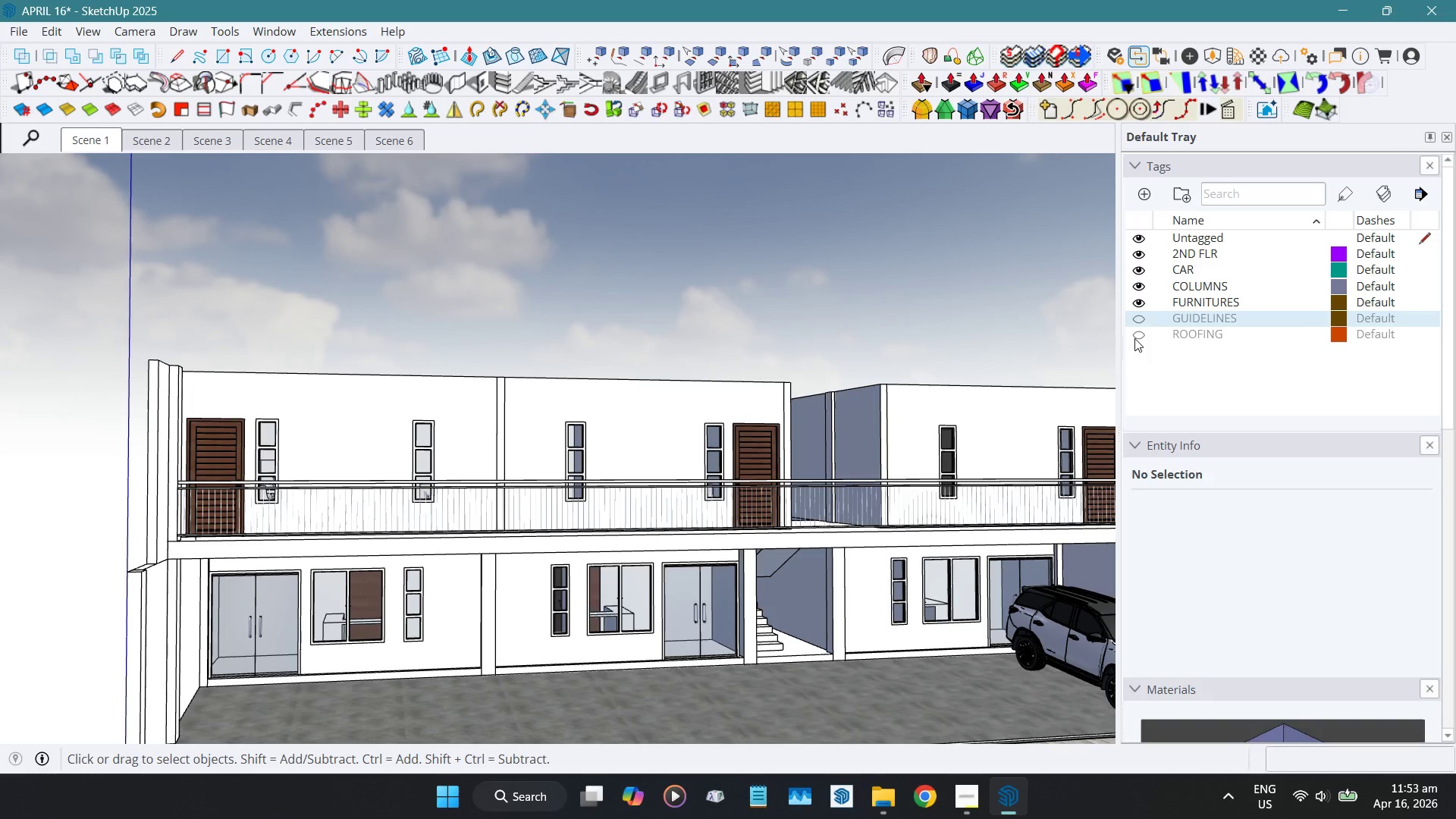 
key(Shift+ShiftLeft)
 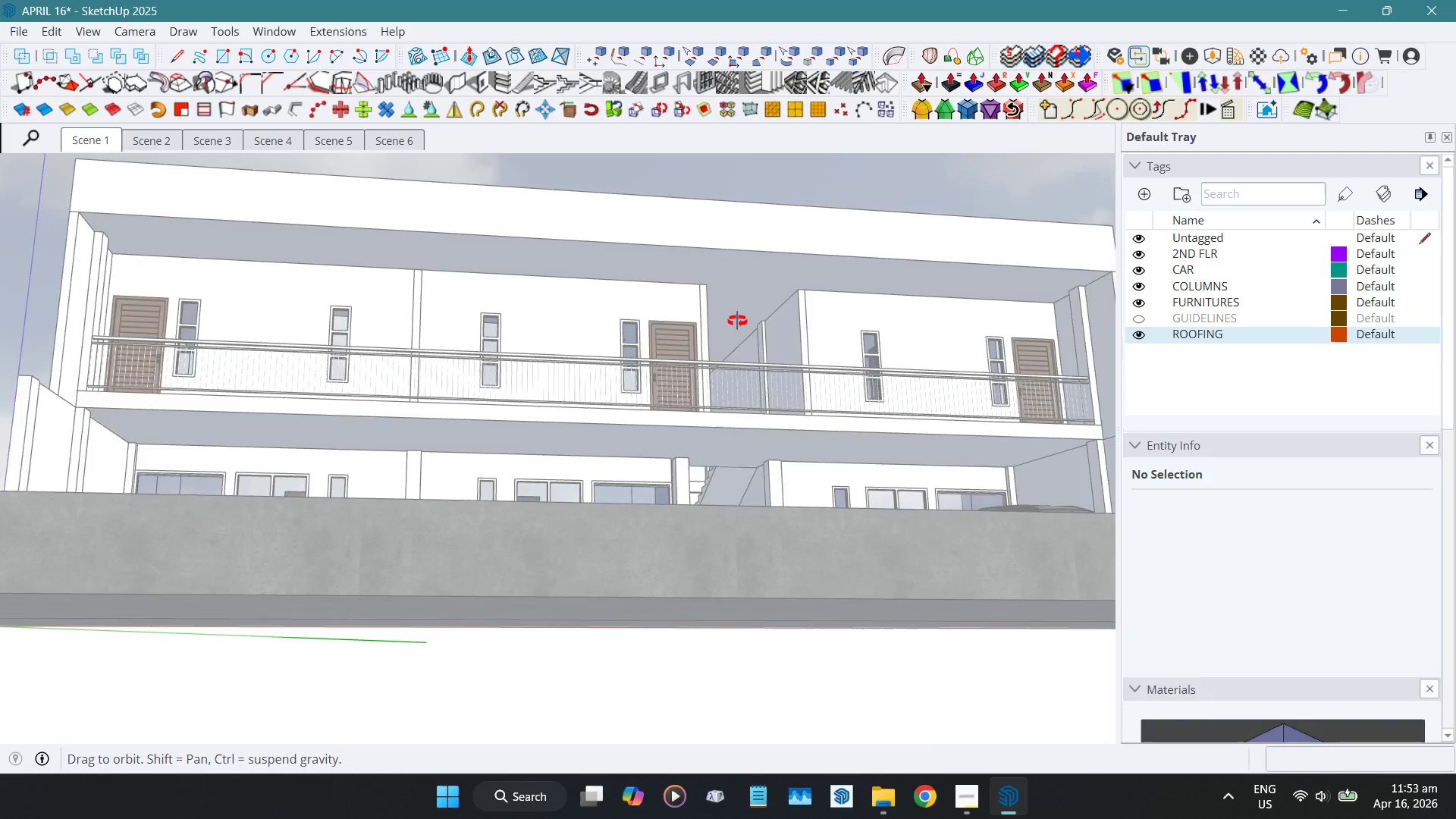 
hold_key(key=ShiftLeft, duration=0.61)
 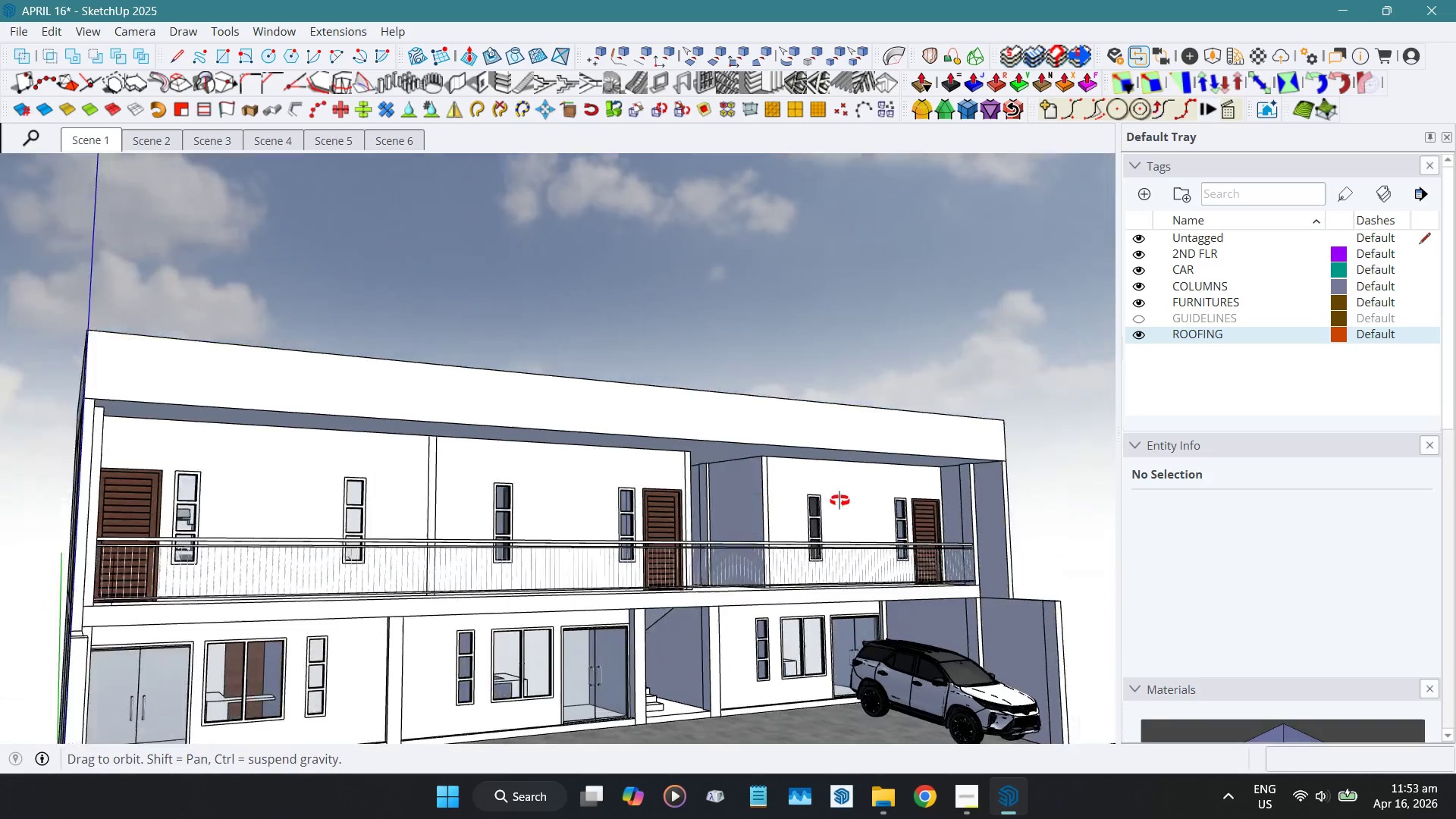 
hold_key(key=ShiftLeft, duration=0.89)
 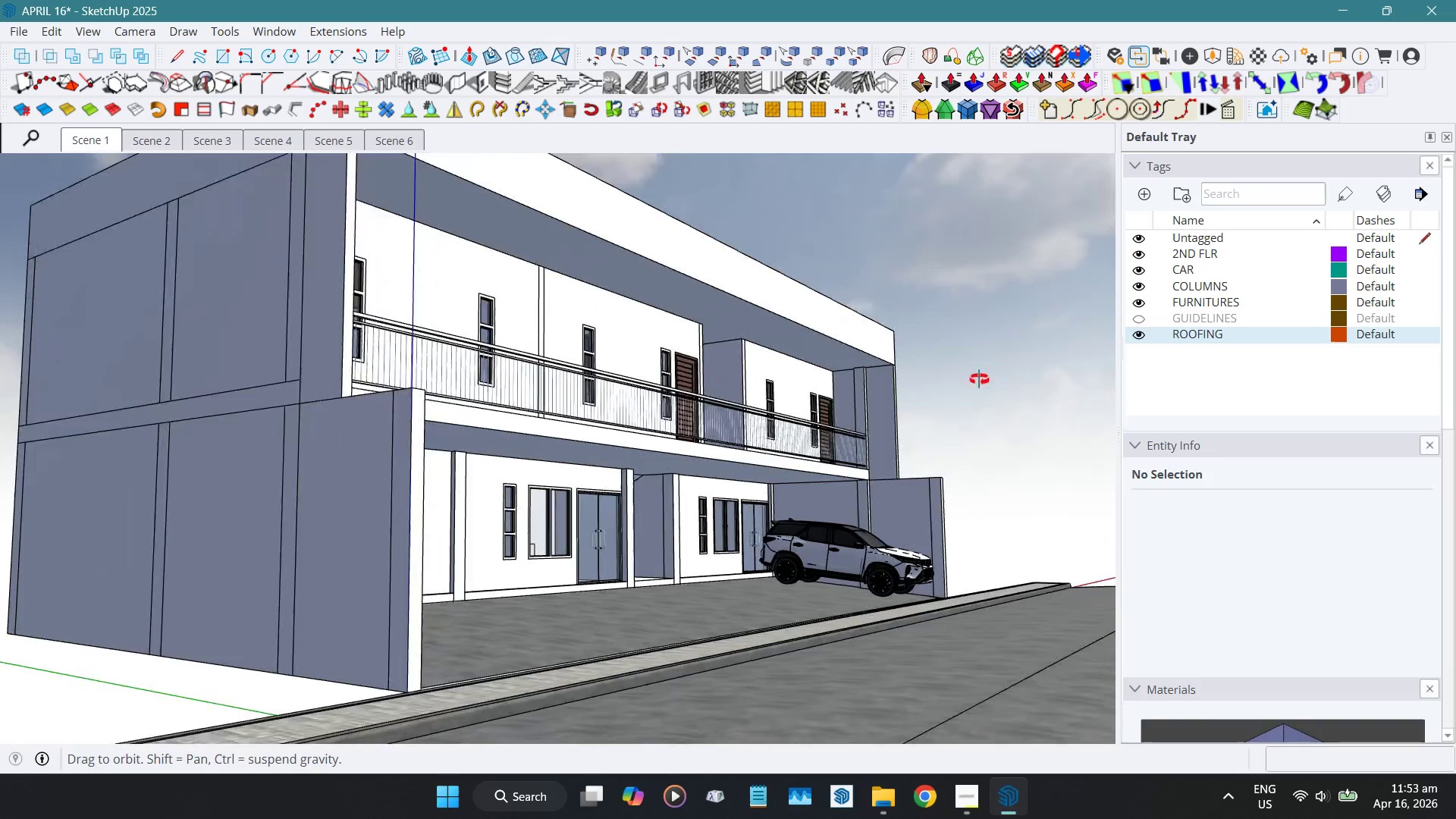 
hold_key(key=ShiftLeft, duration=0.78)
 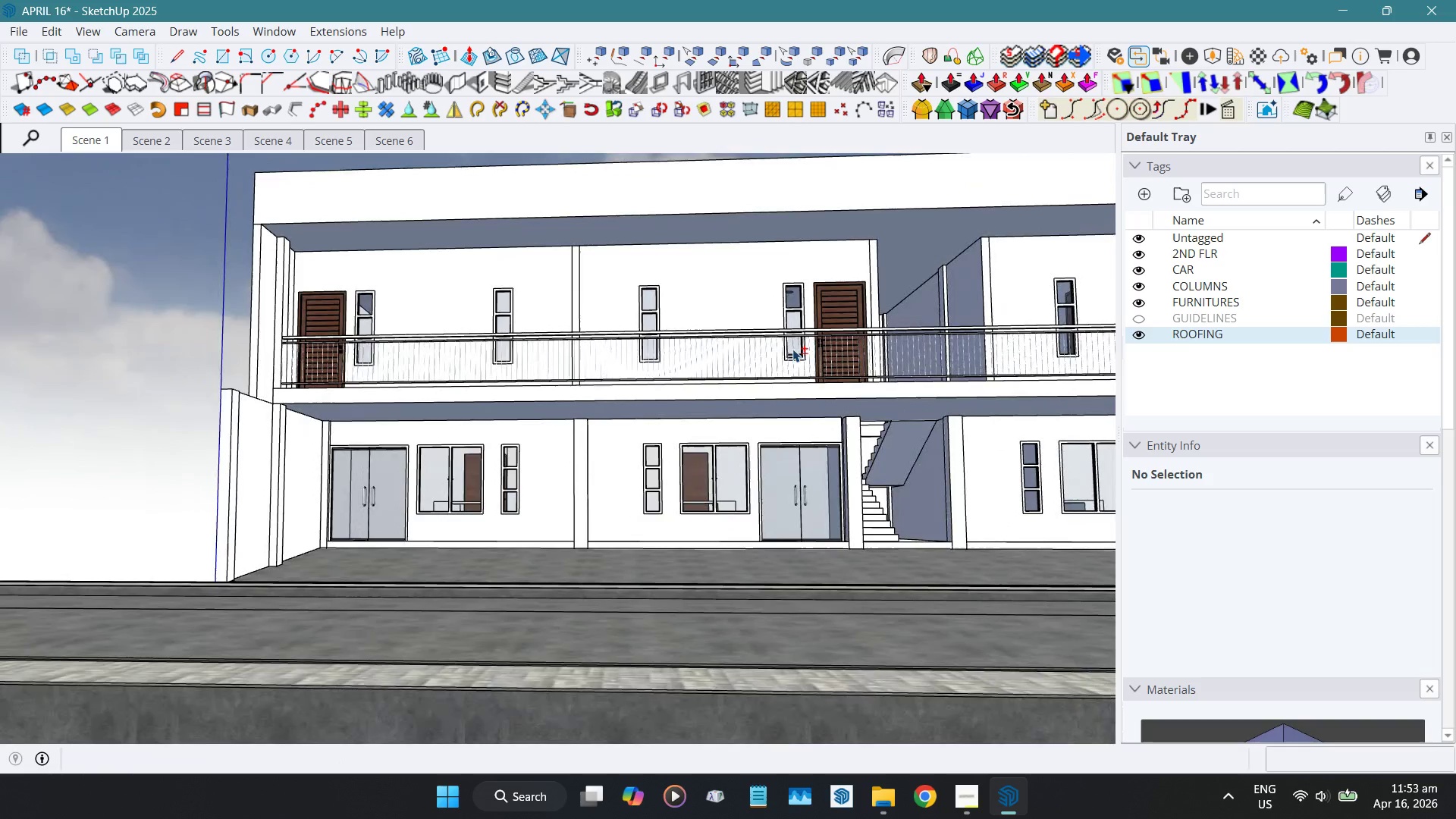 
scroll: coordinate [485, 438], scroll_direction: up, amount: 4.0
 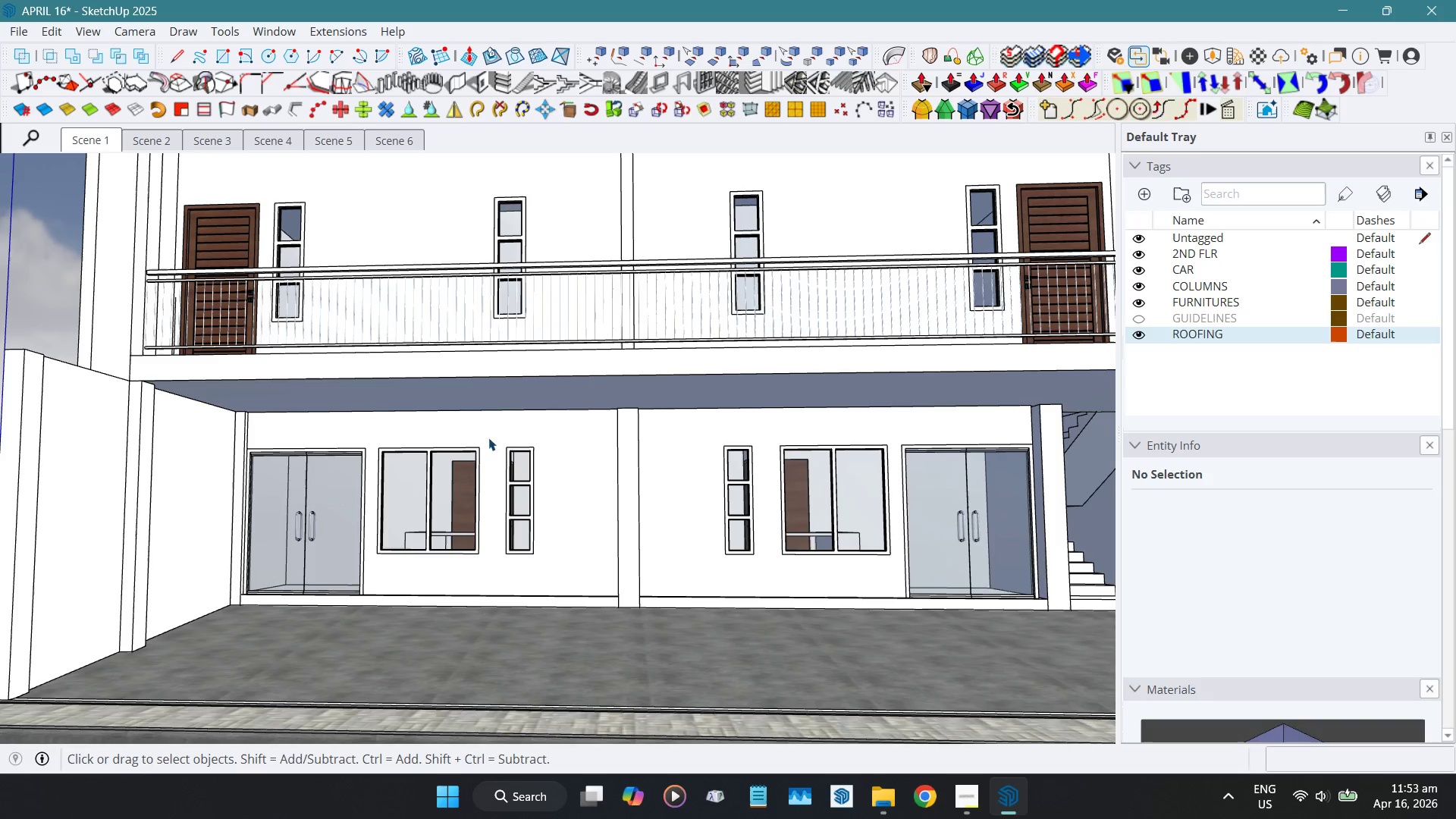 
wait(6.99)
 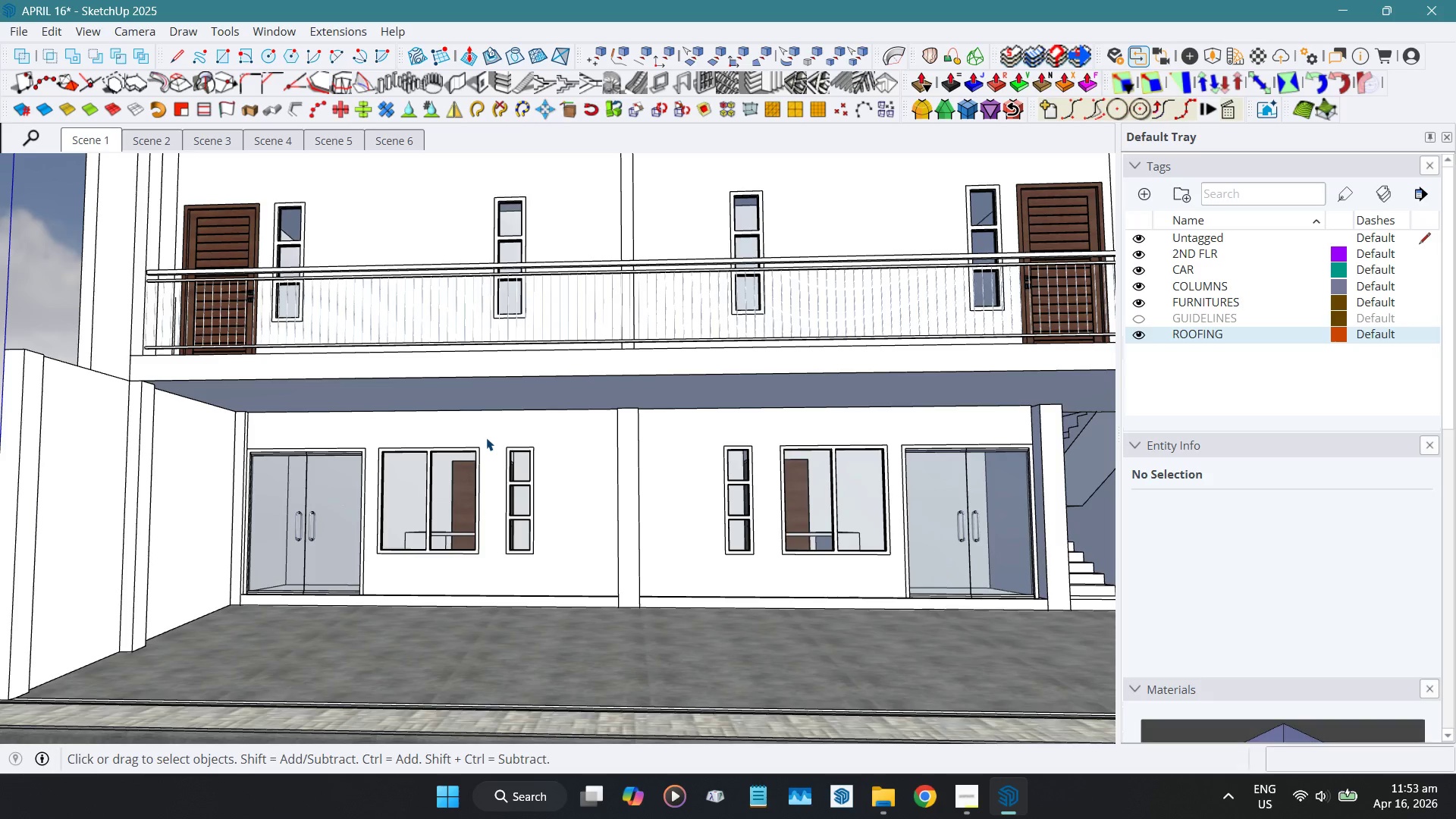 
hold_key(key=ShiftLeft, duration=0.7)
 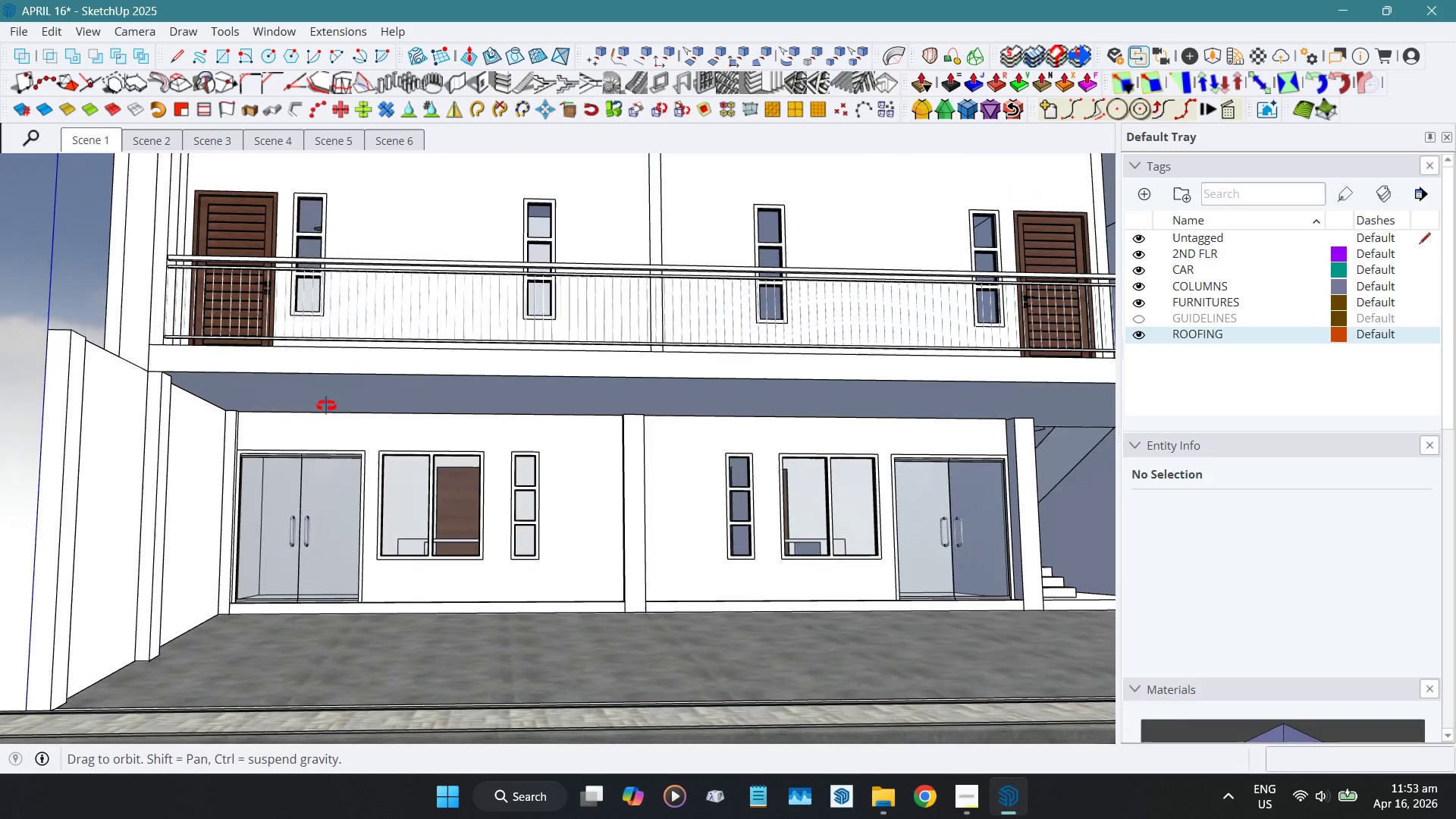 
hold_key(key=ShiftLeft, duration=0.5)
 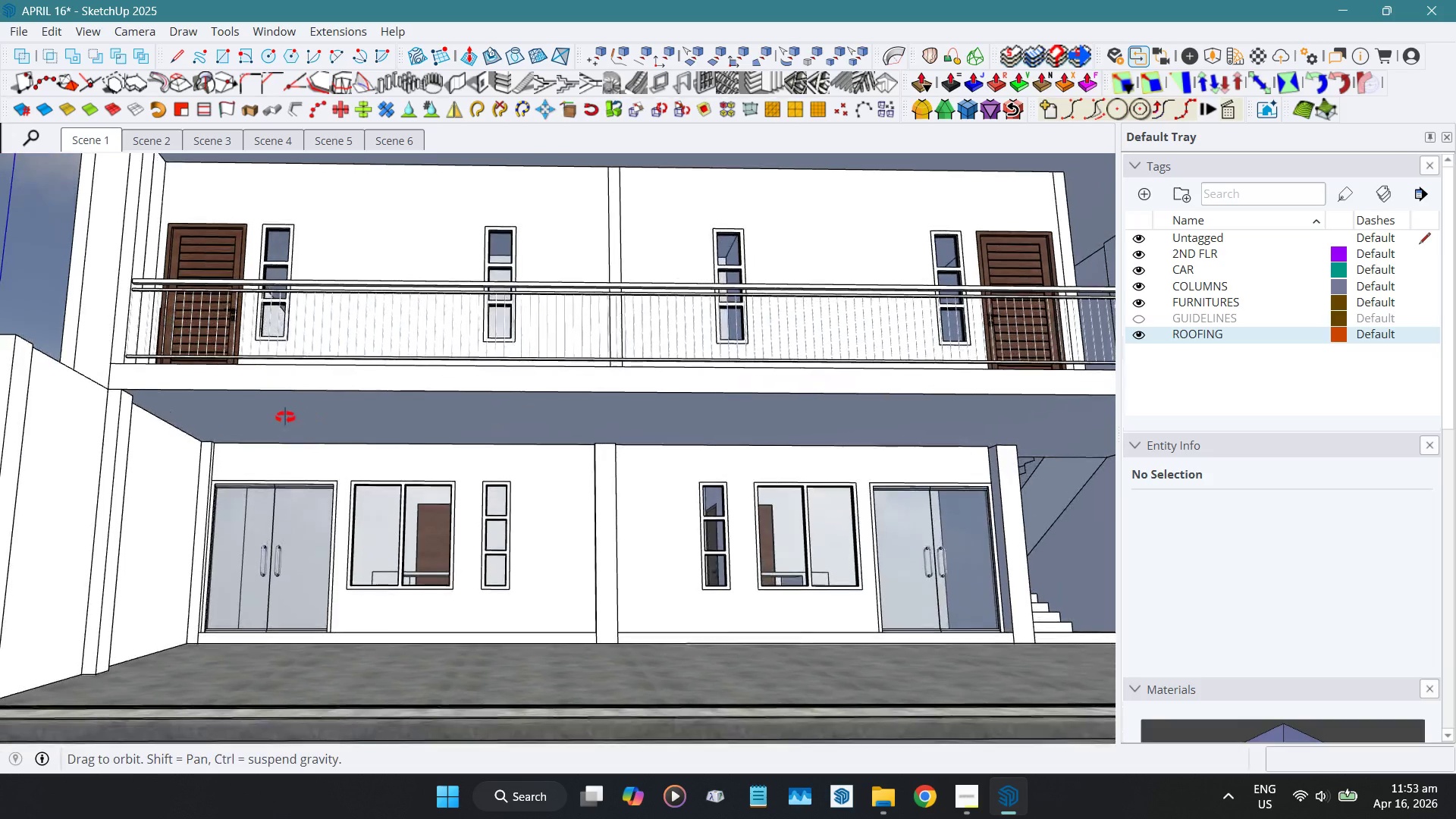 
scroll: coordinate [336, 466], scroll_direction: up, amount: 9.0
 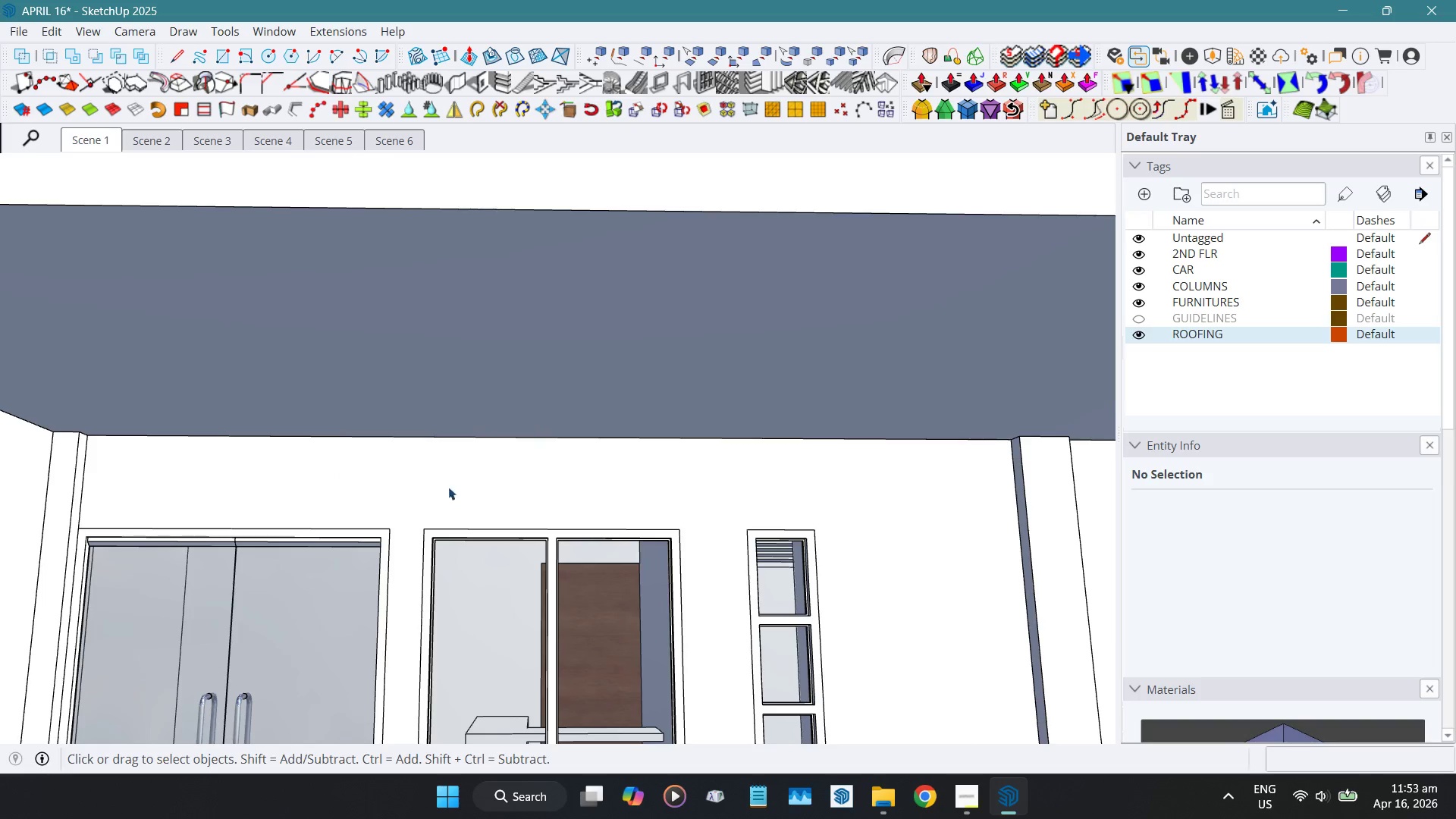 
scroll: coordinate [512, 515], scroll_direction: down, amount: 4.0
 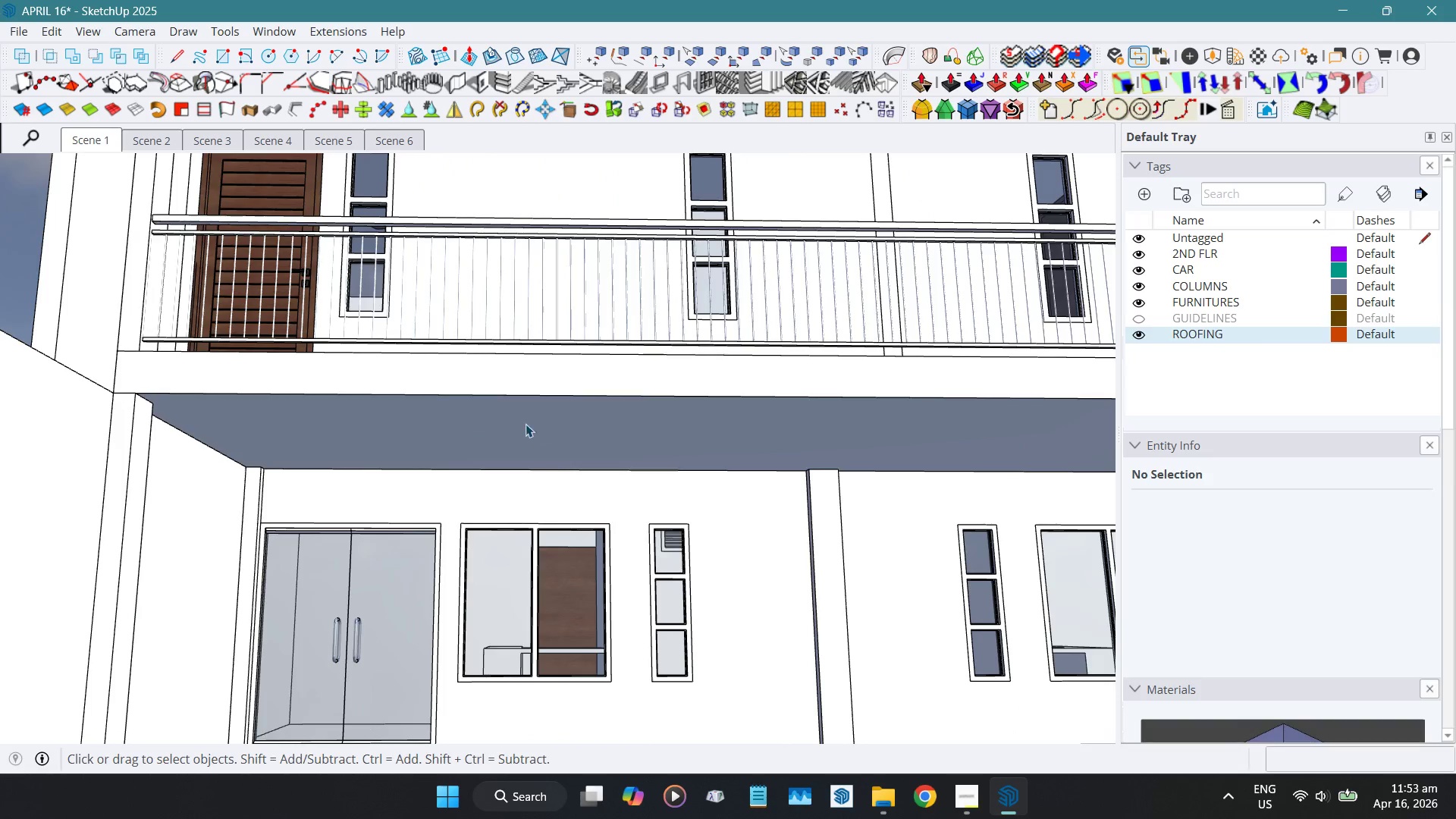 
key(T)
 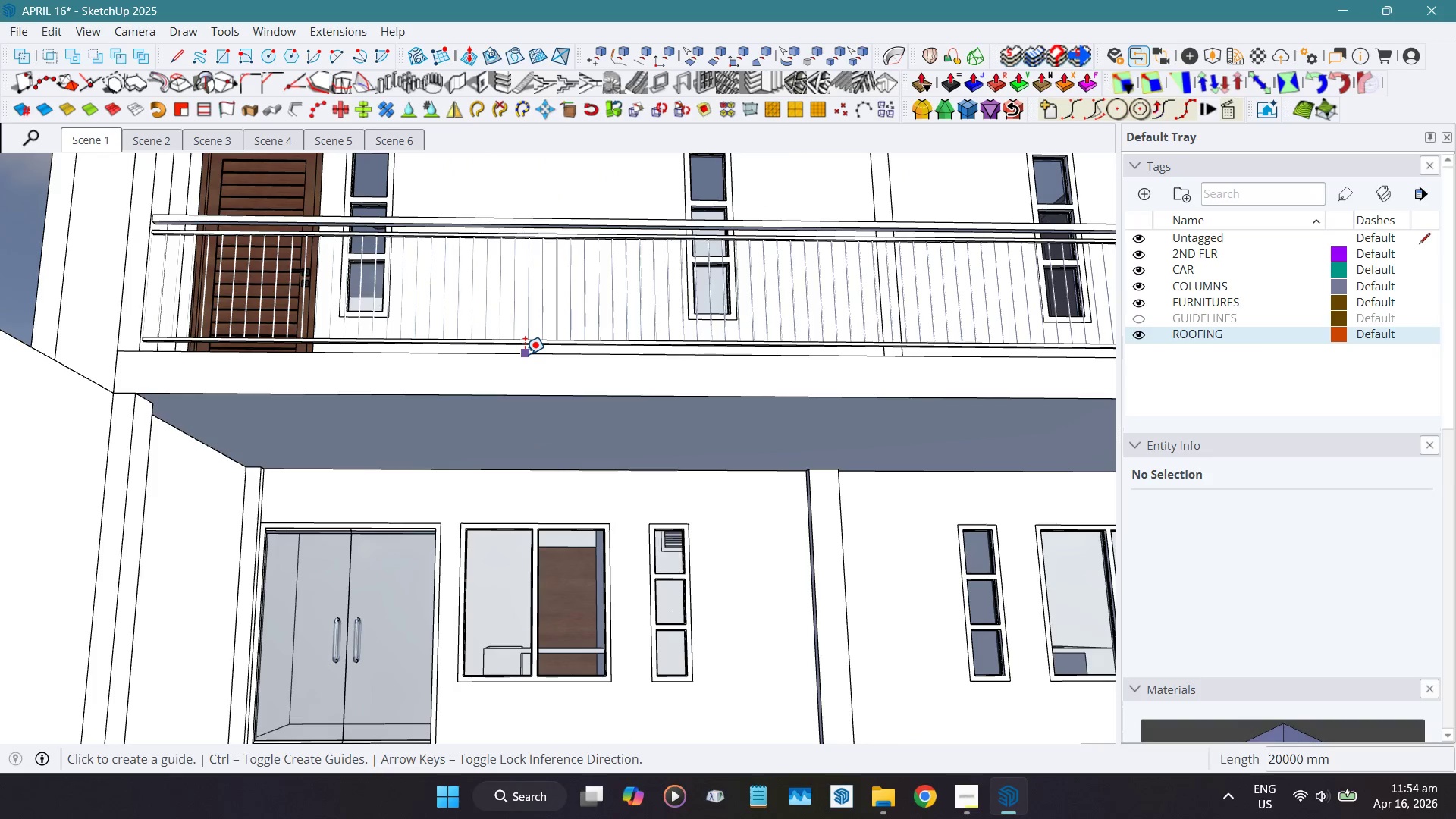 
left_click([525, 354])
 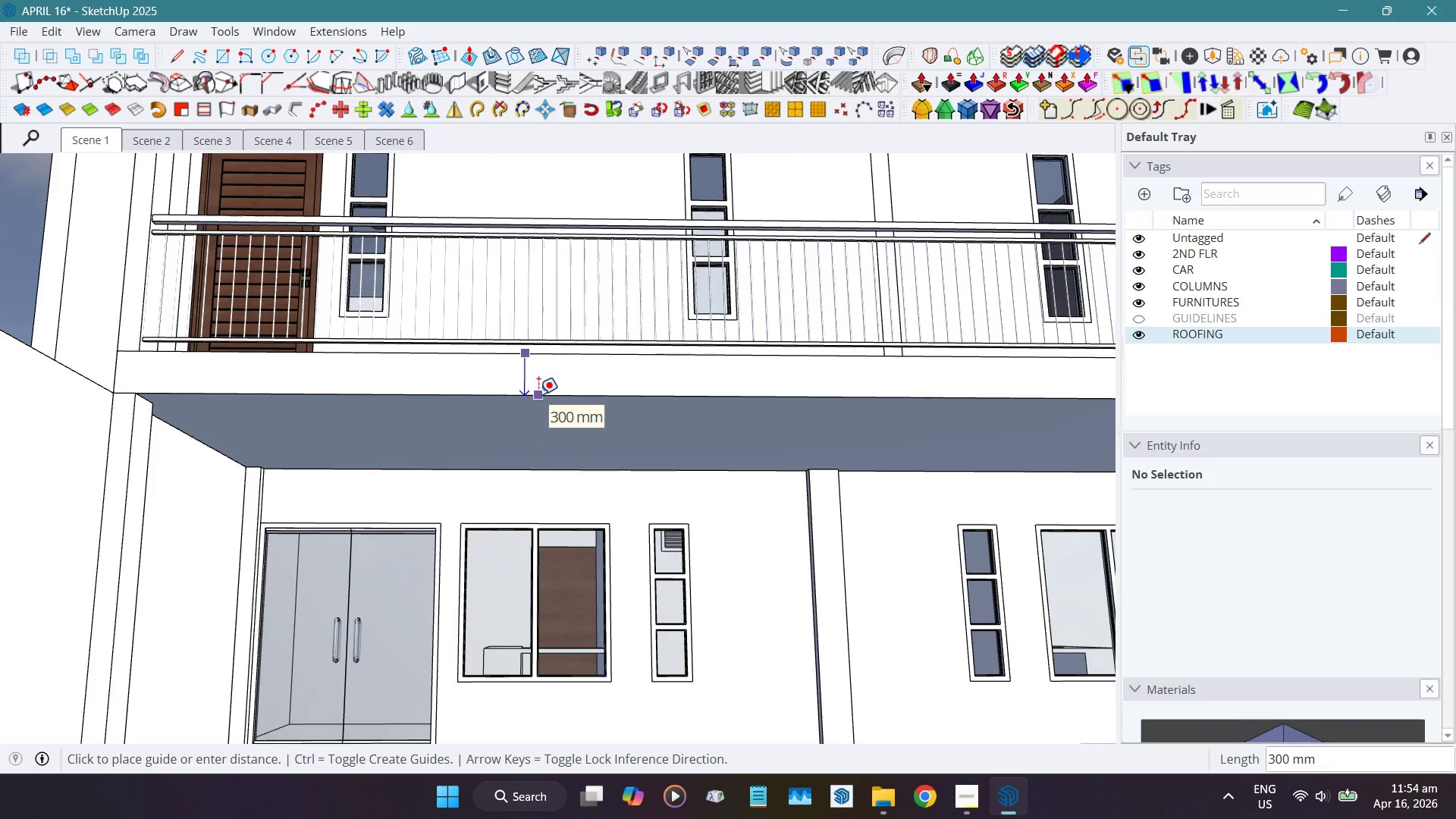 
key(Space)
 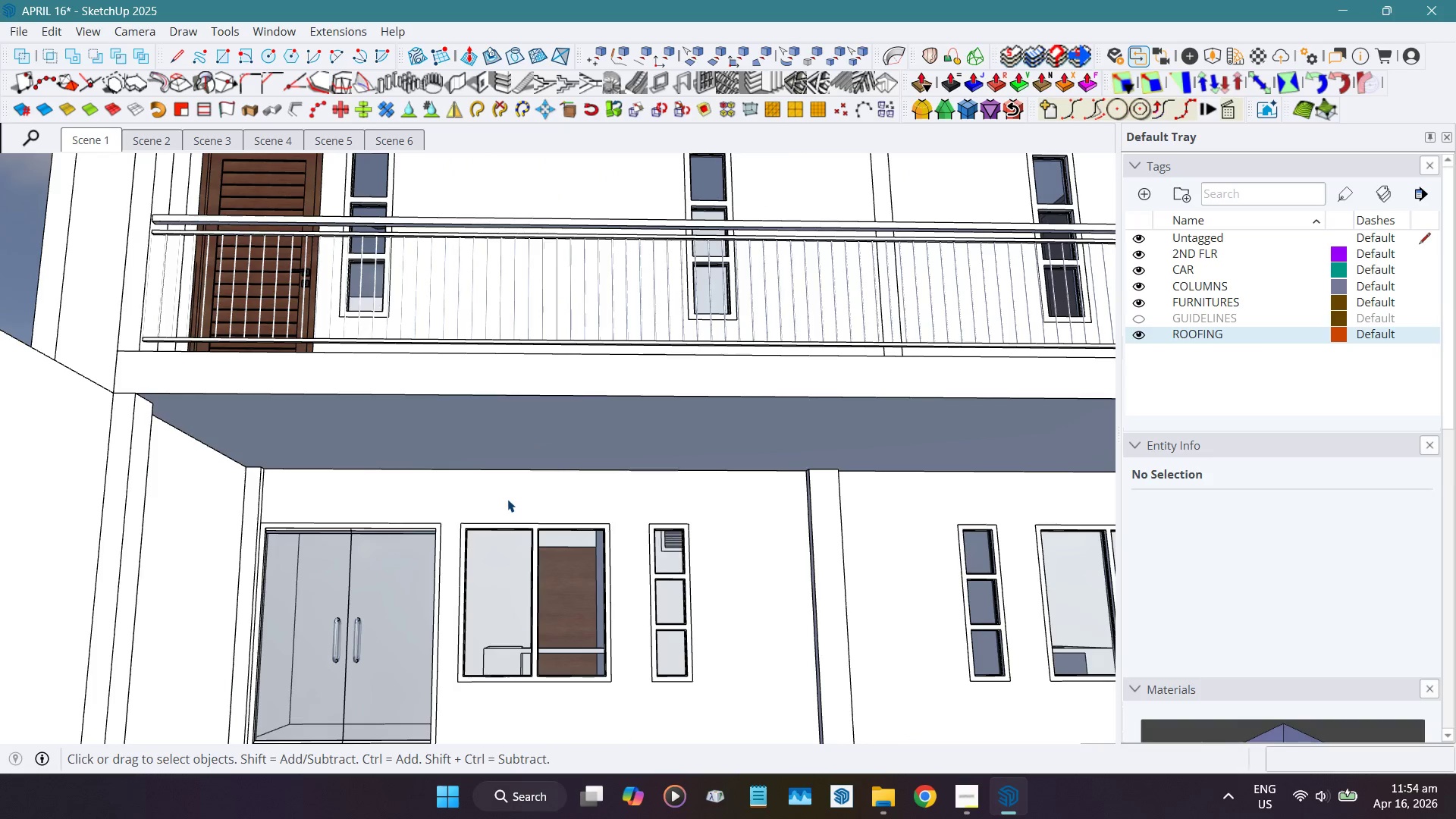 
key(T)
 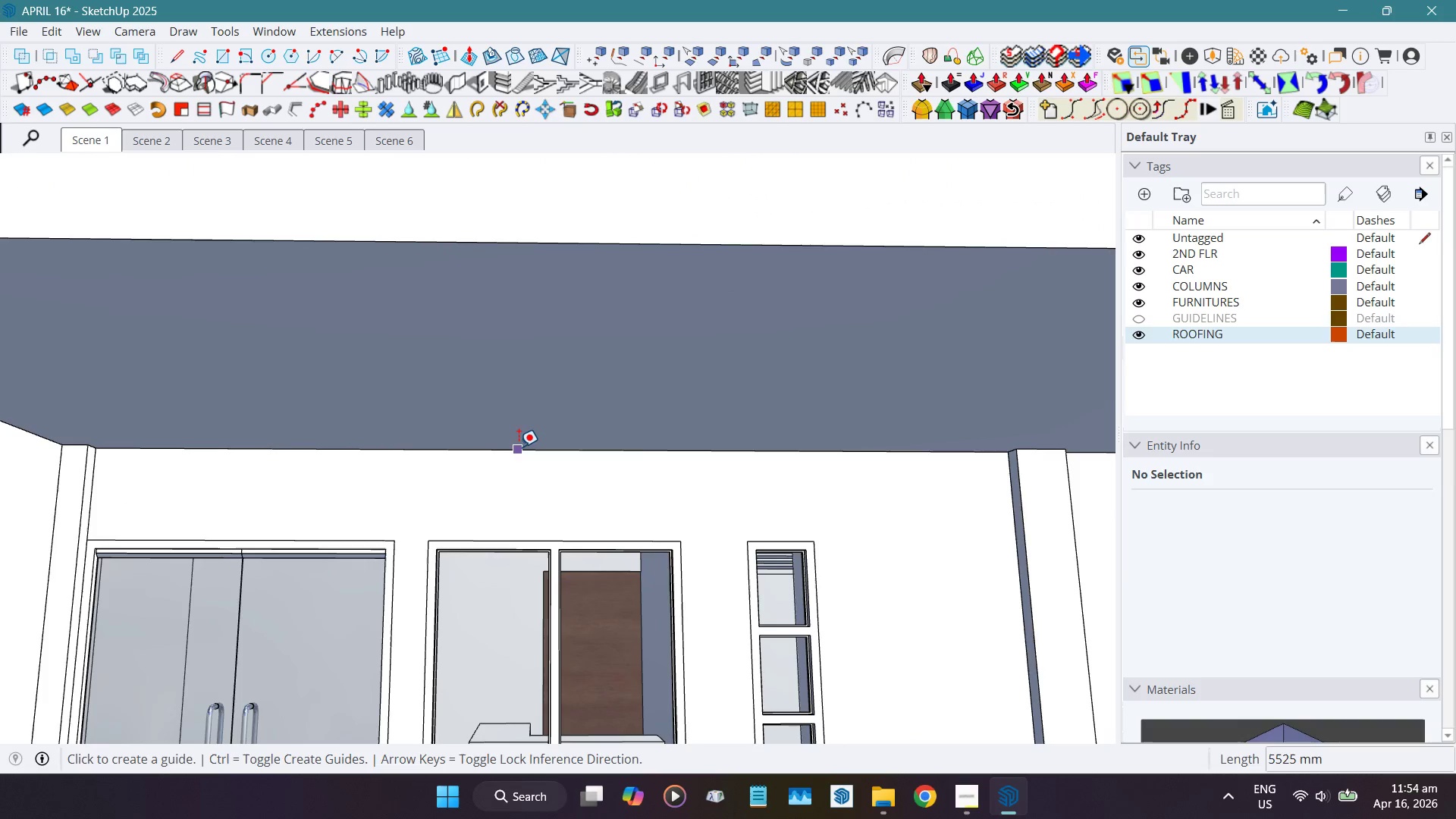 
scroll: coordinate [507, 498], scroll_direction: up, amount: 5.0
 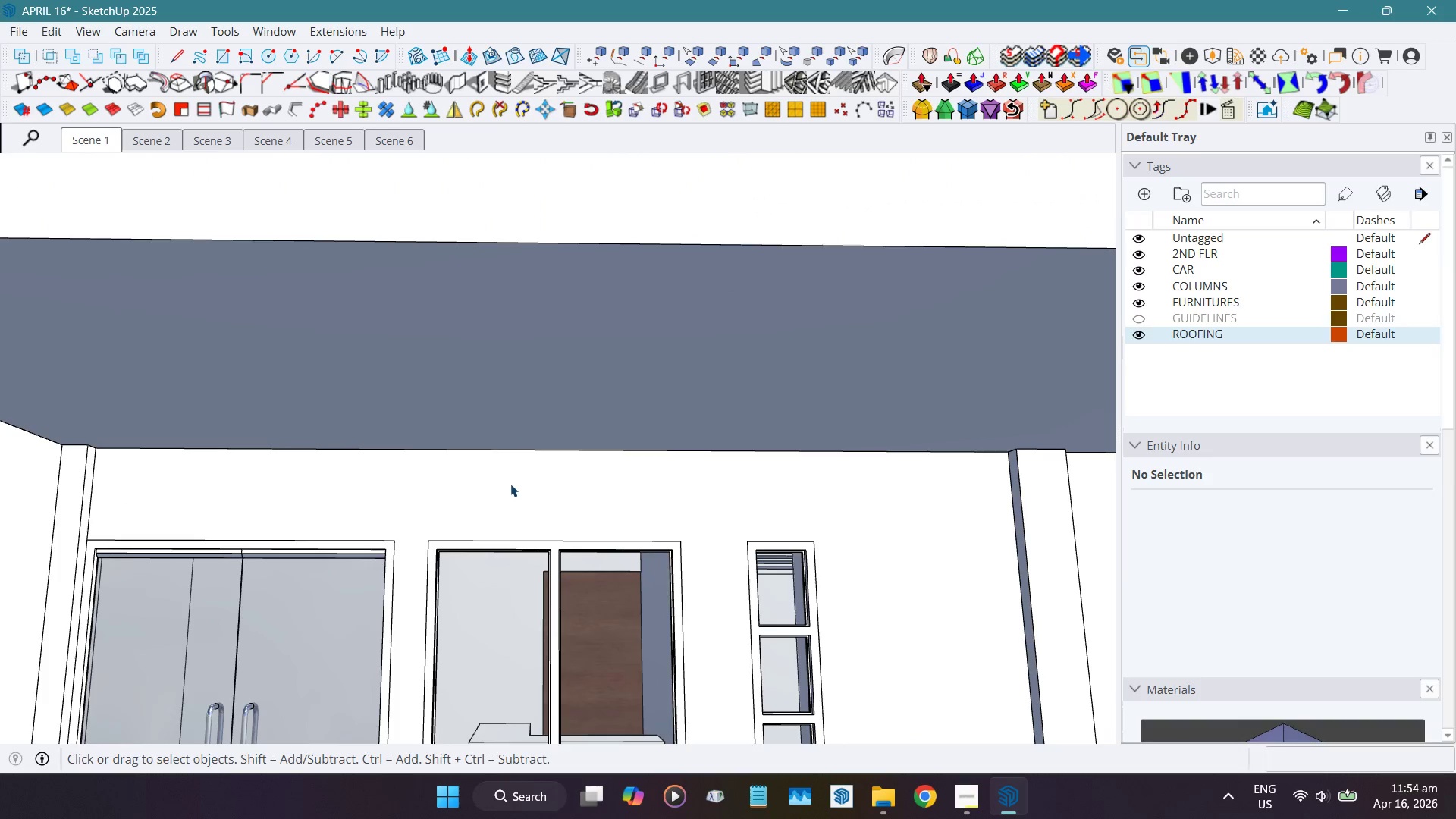 
left_click([519, 447])
 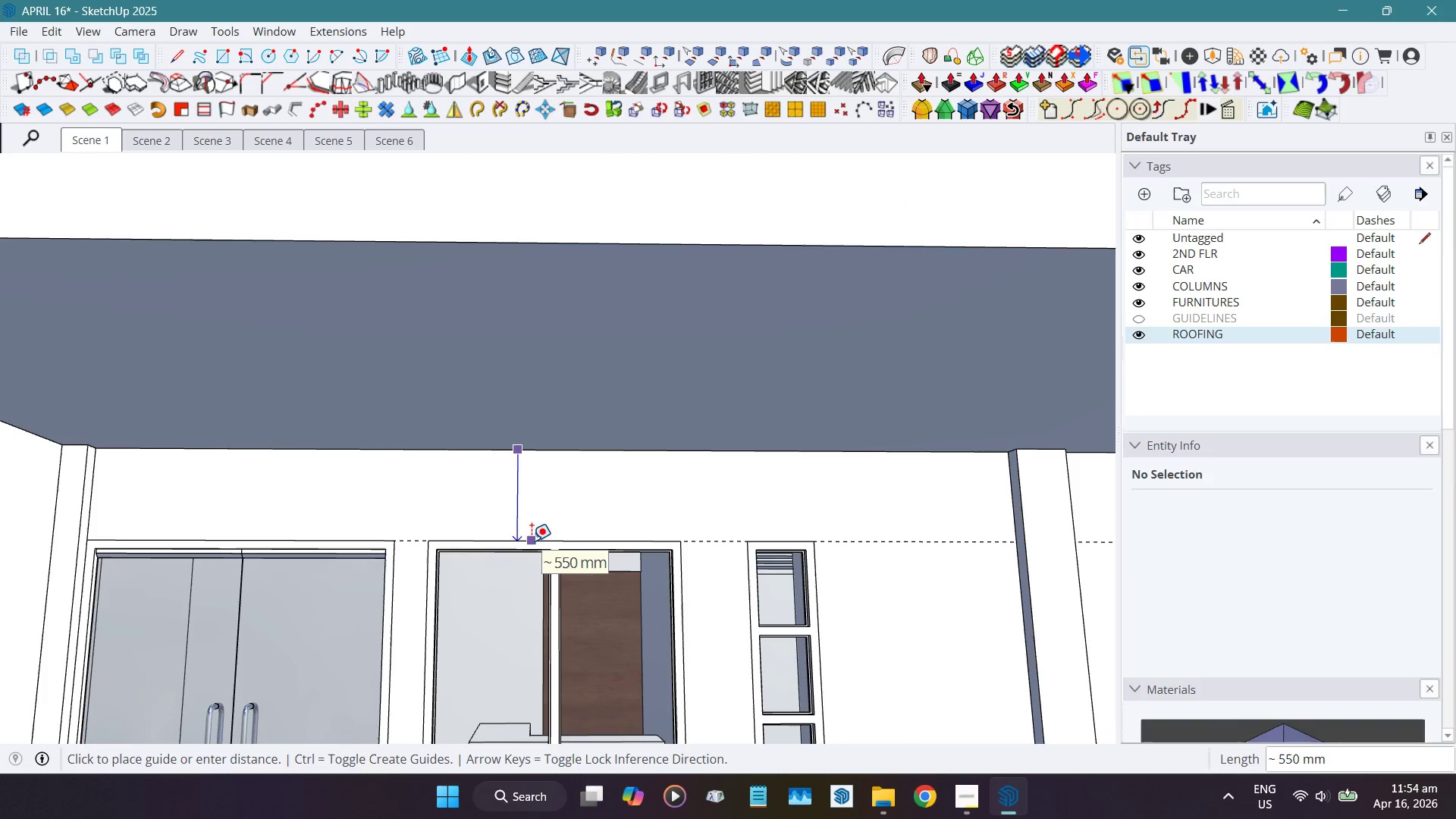 
key(Space)
 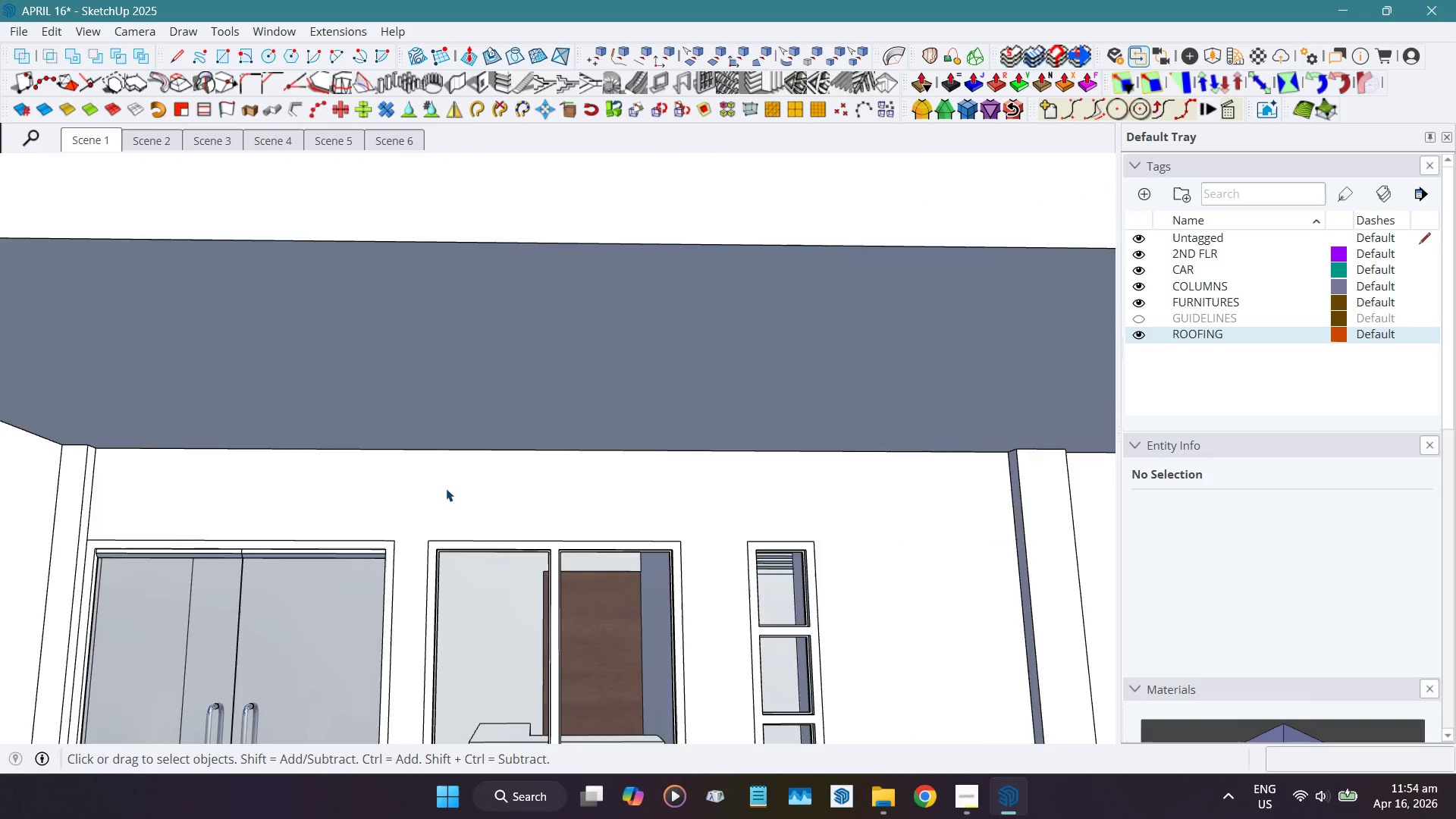 
scroll: coordinate [446, 490], scroll_direction: down, amount: 11.0
 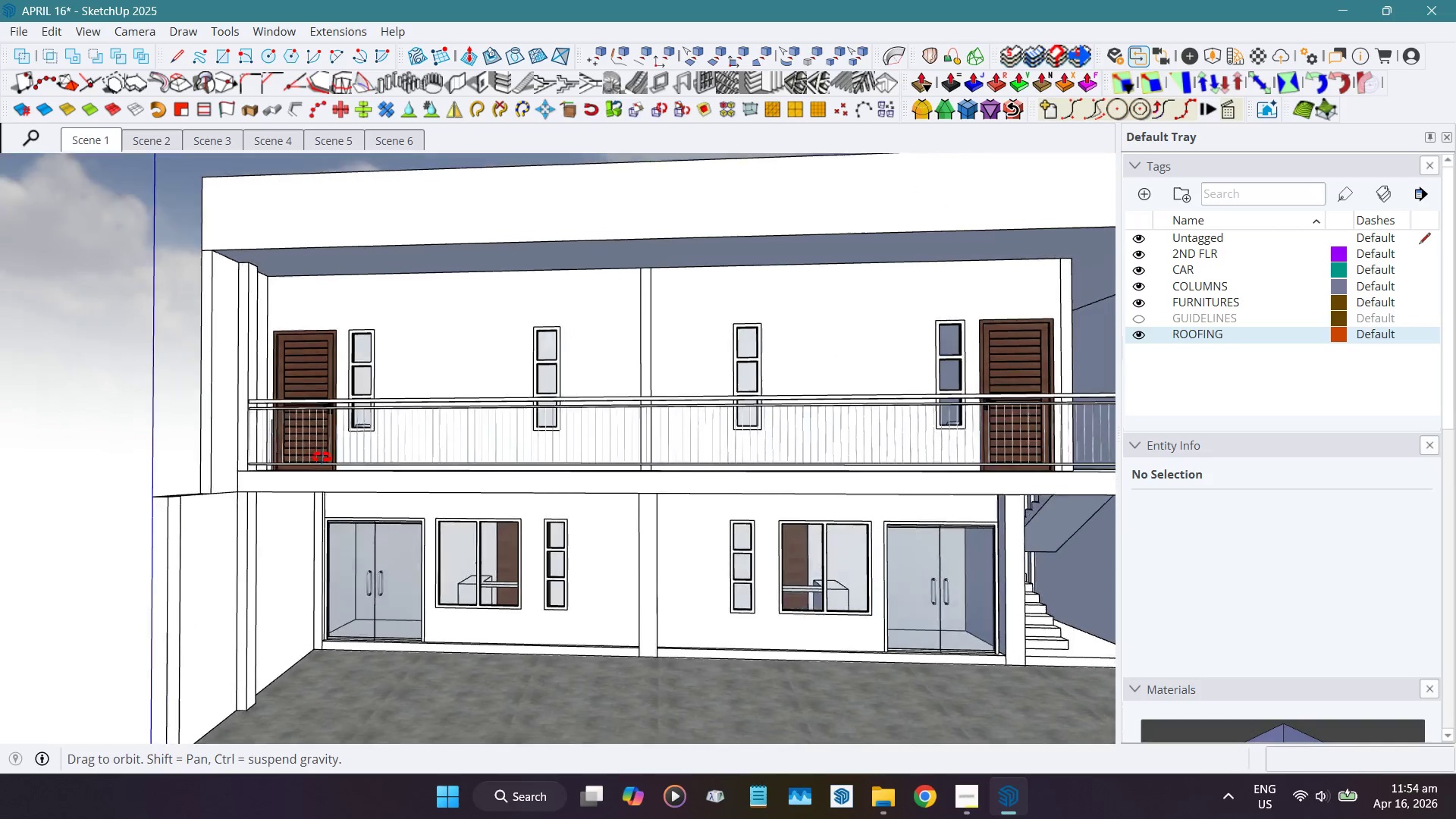 
scroll: coordinate [221, 472], scroll_direction: up, amount: 9.0
 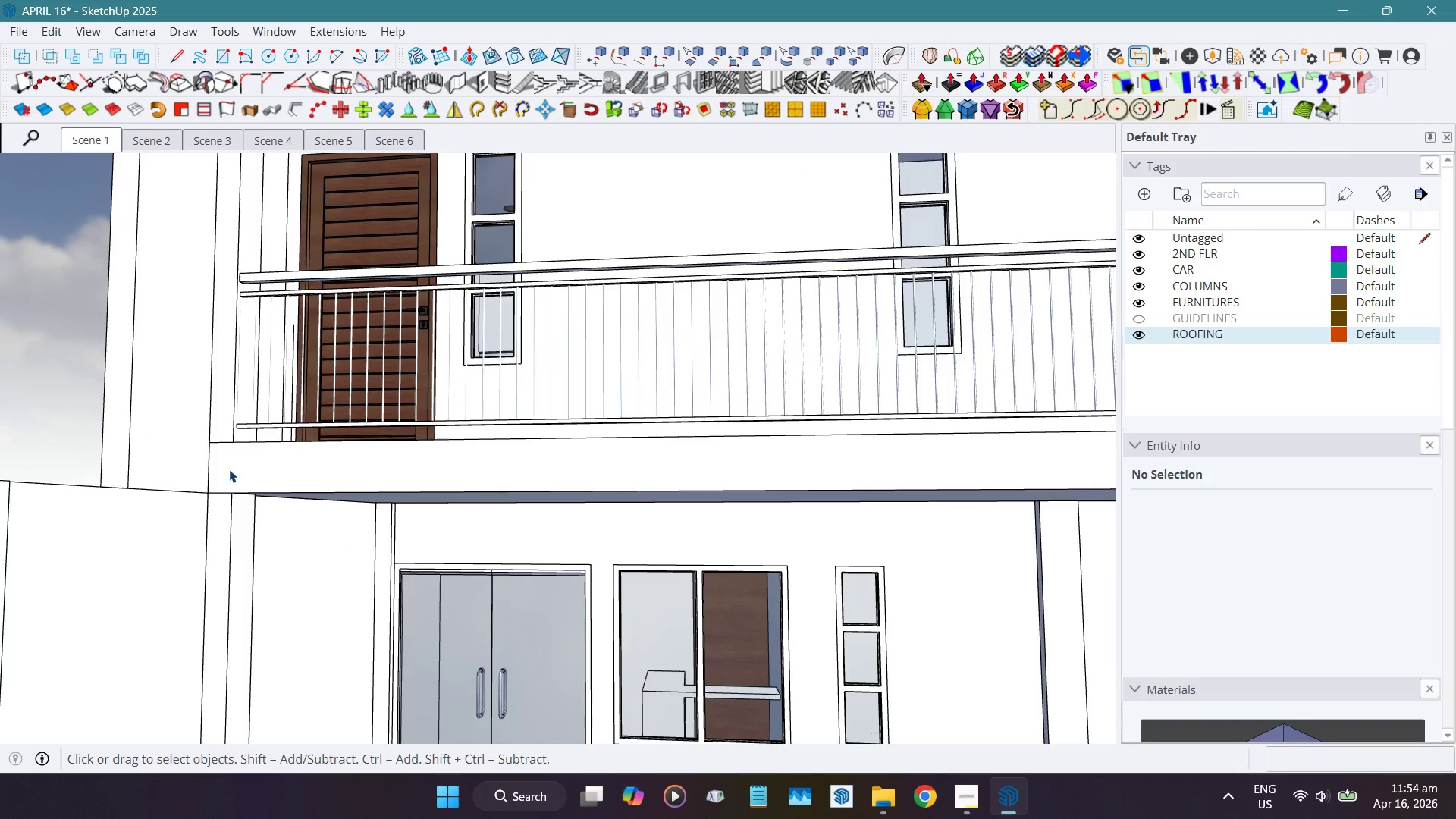 
key(T)
 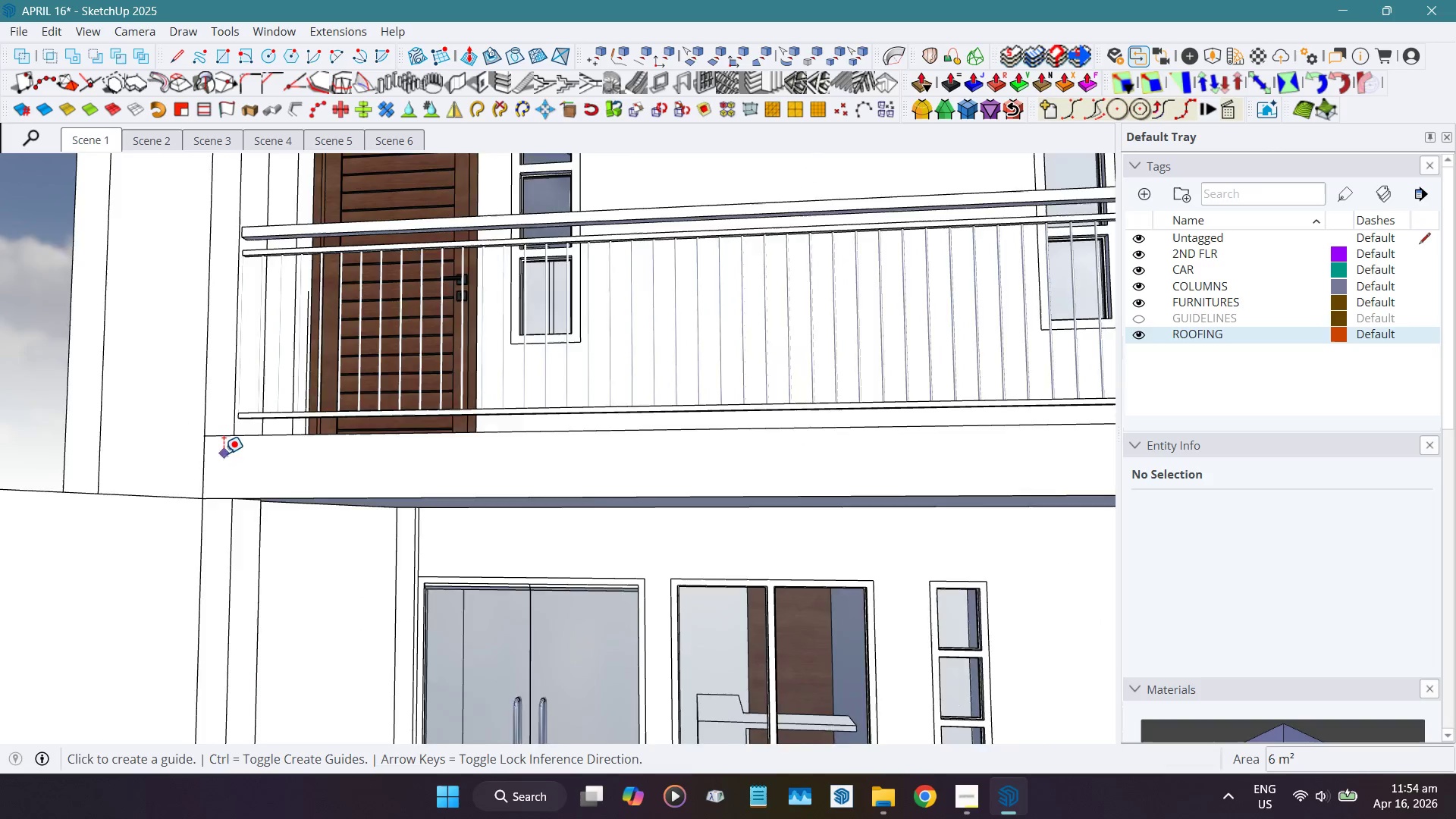 
scroll: coordinate [219, 448], scroll_direction: up, amount: 7.0
 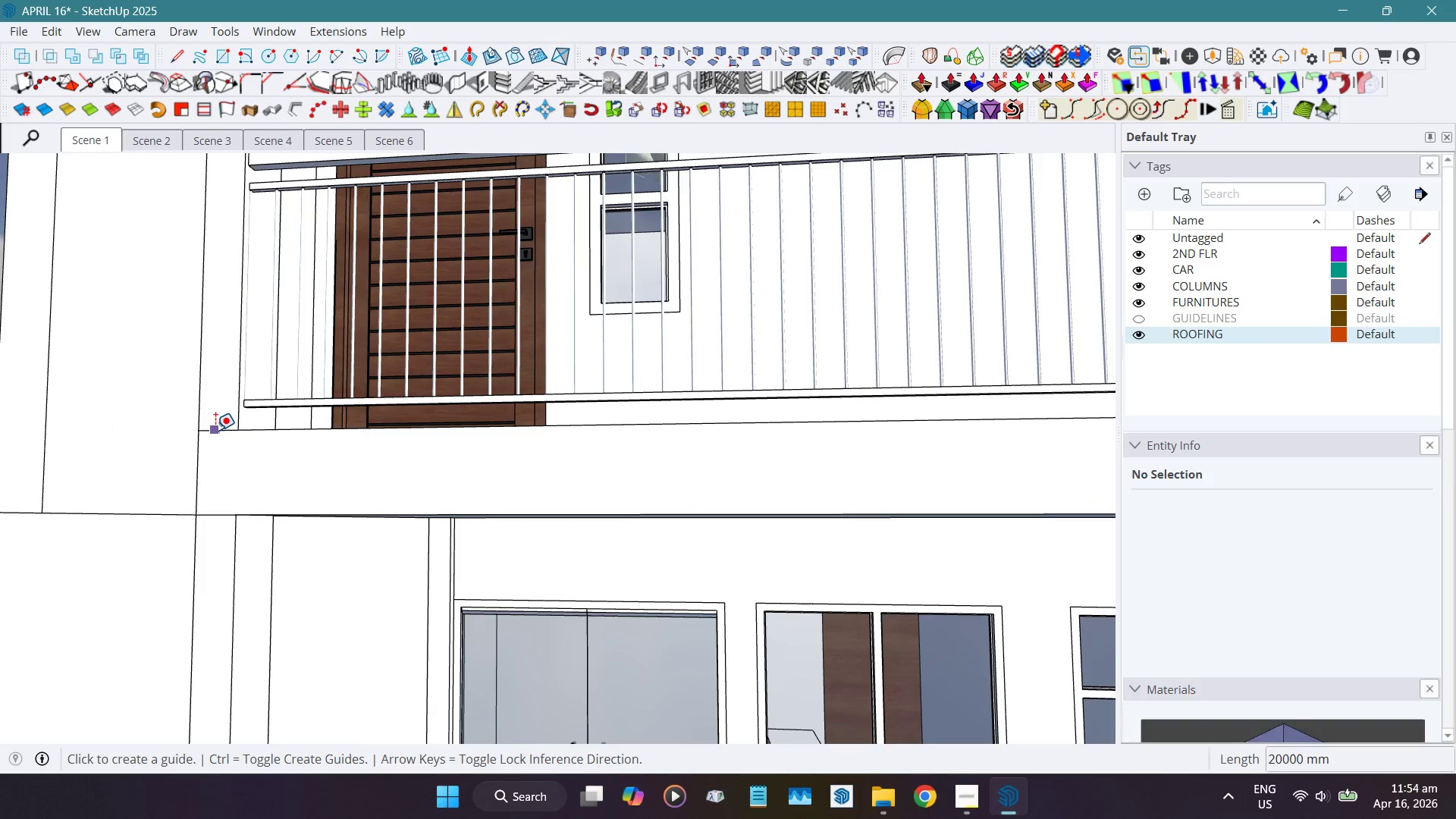 
left_click([215, 430])
 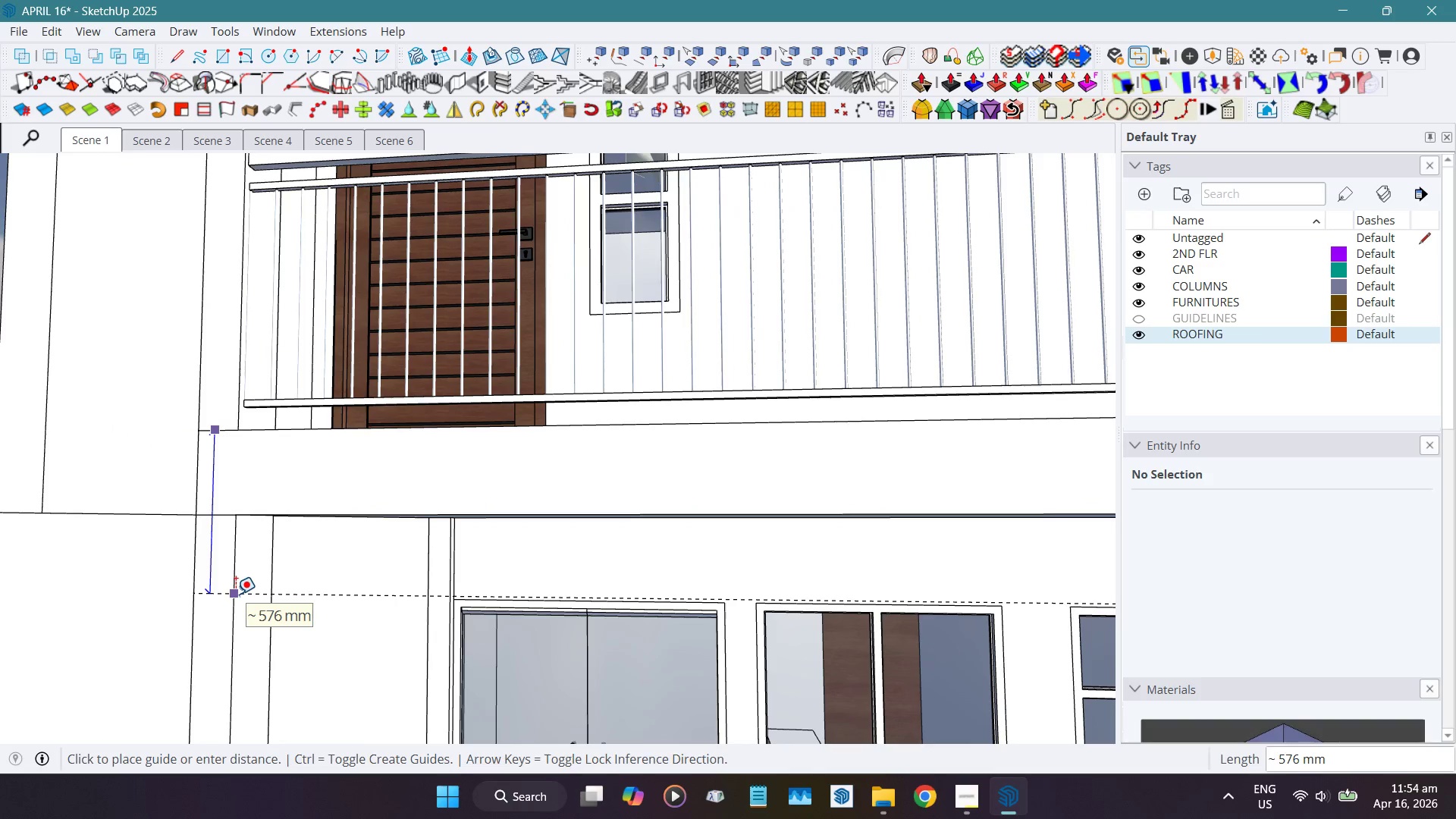 
key(Numpad6)
 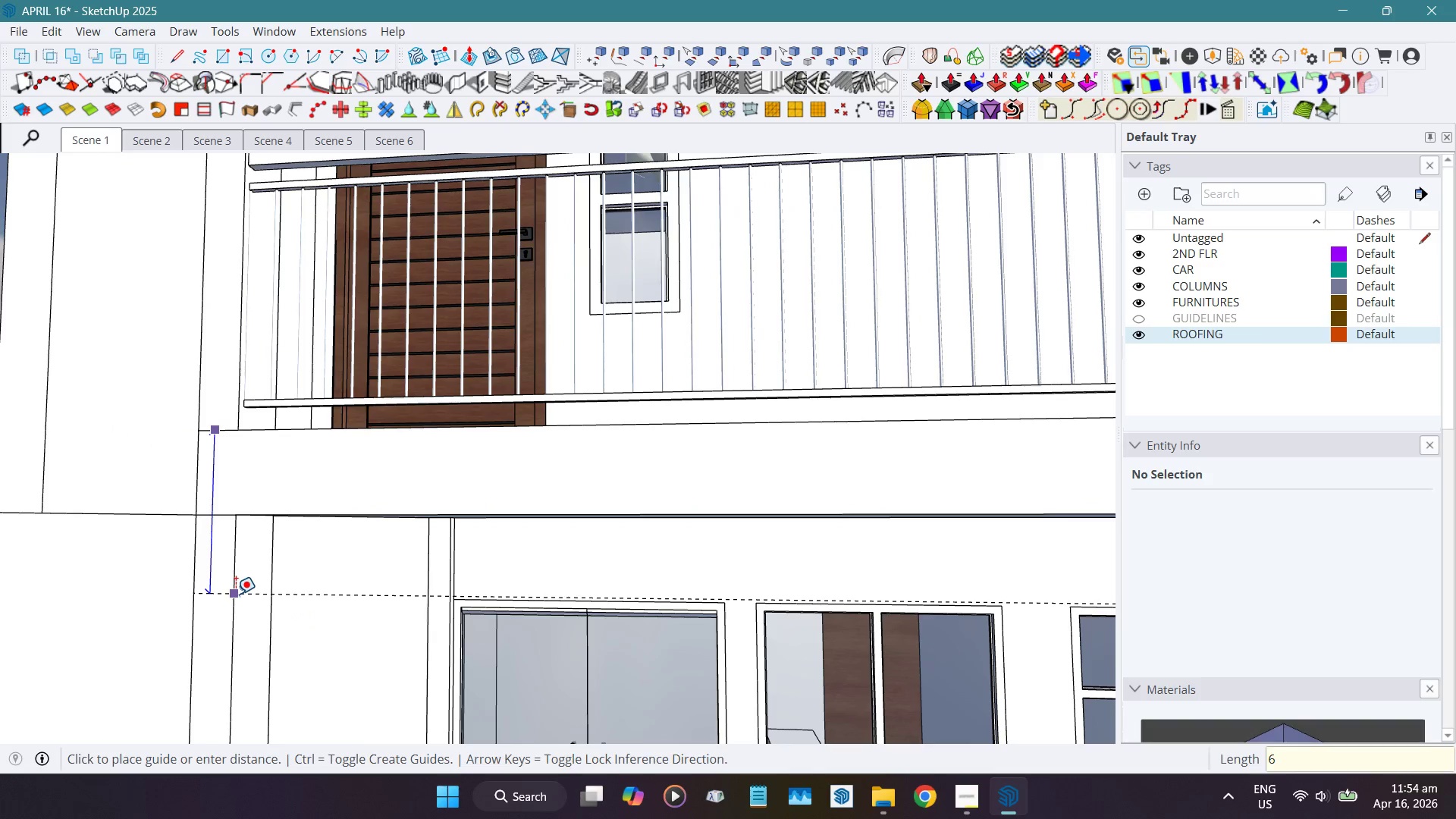 
key(Numpad0)
 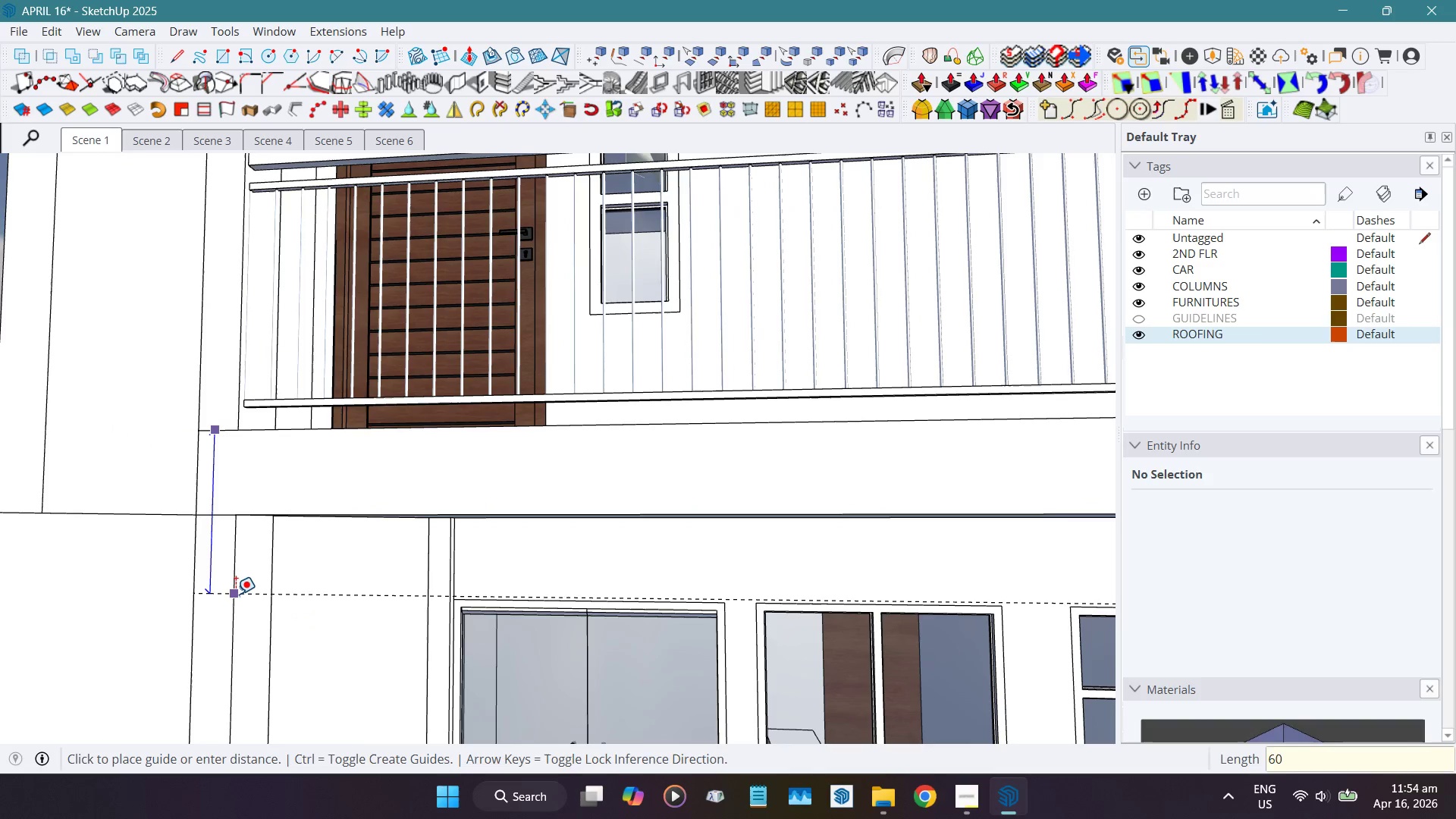 
key(Numpad0)
 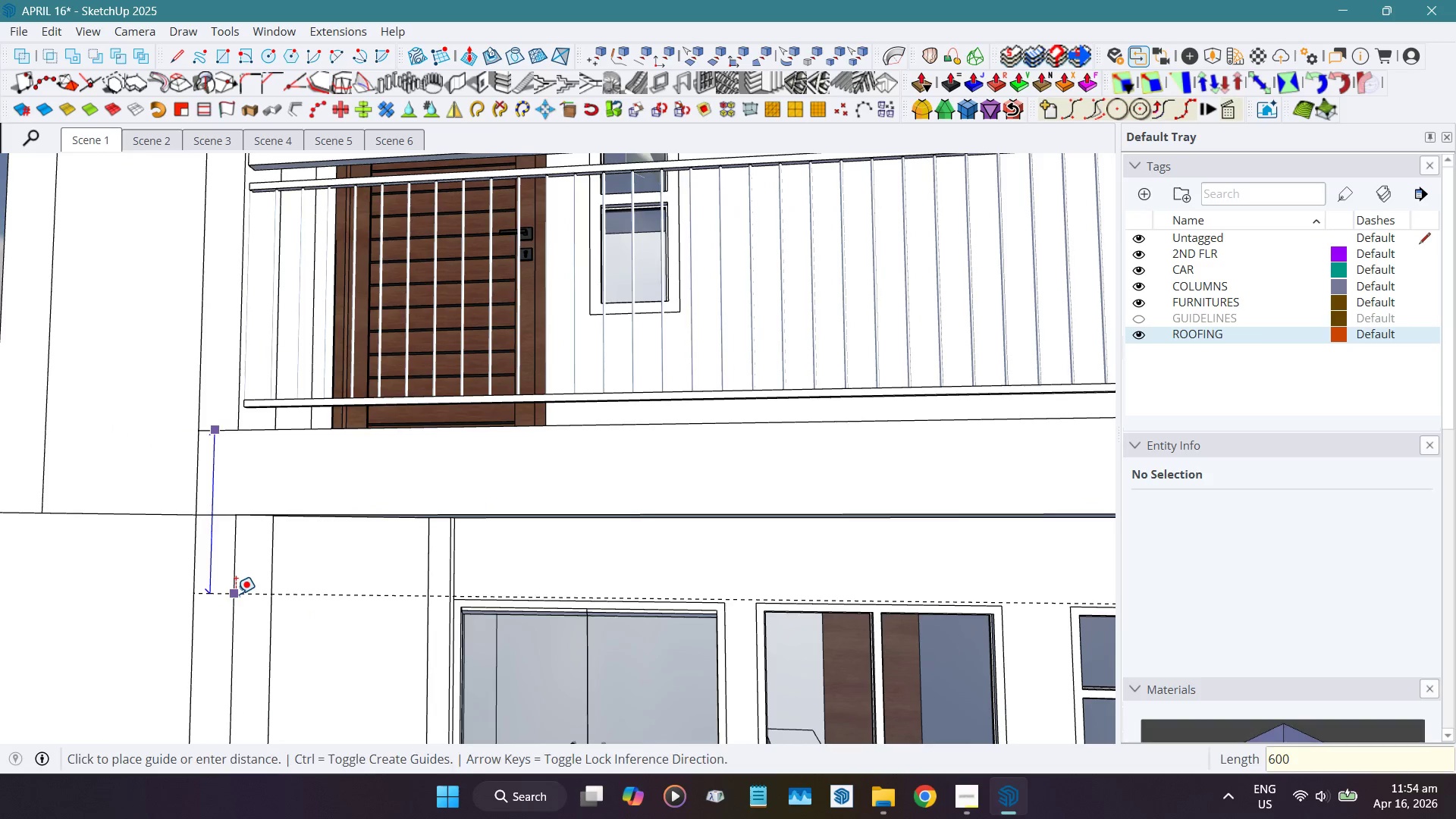 
key(NumpadEnter)
 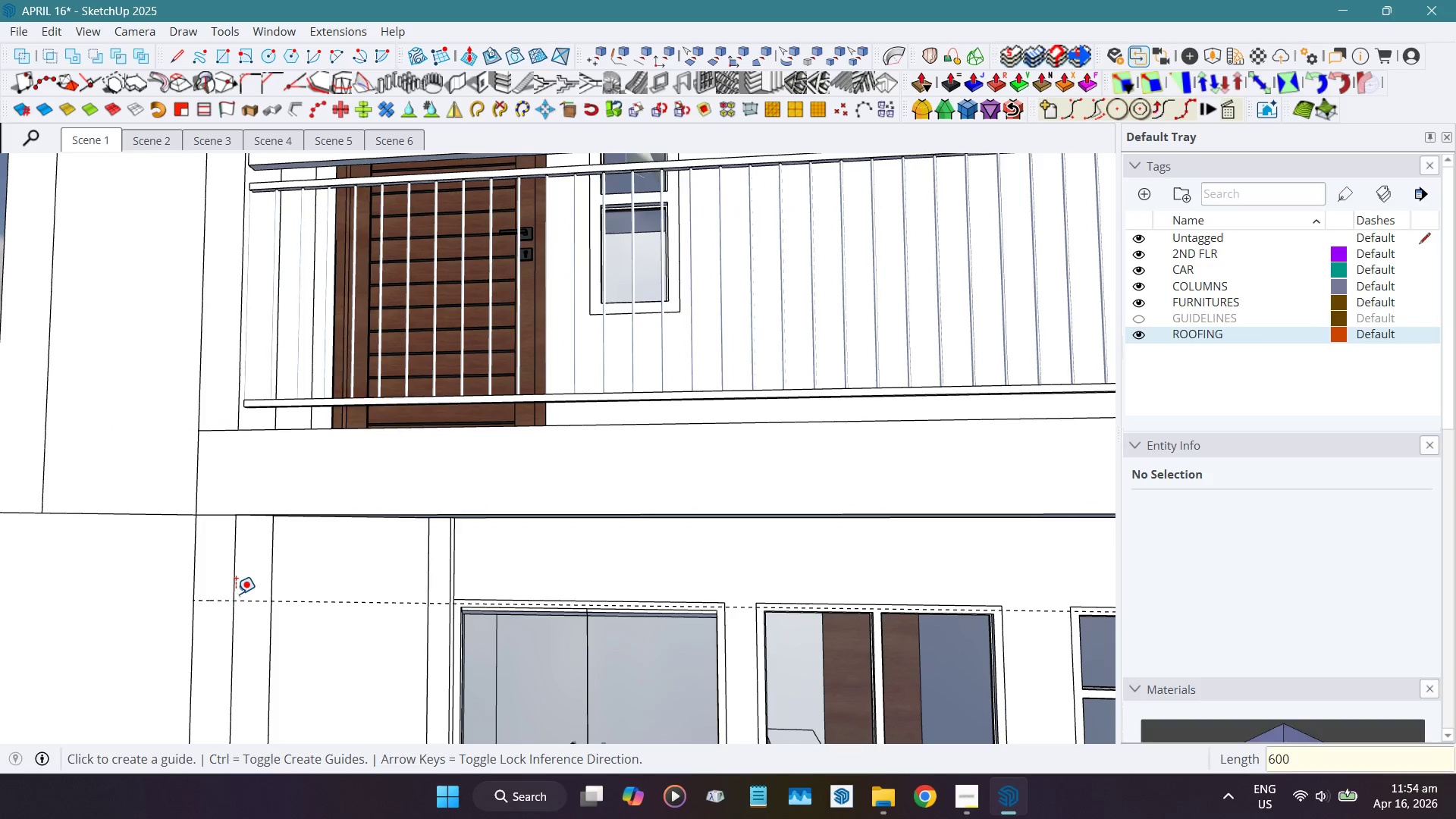 
key(Space)
 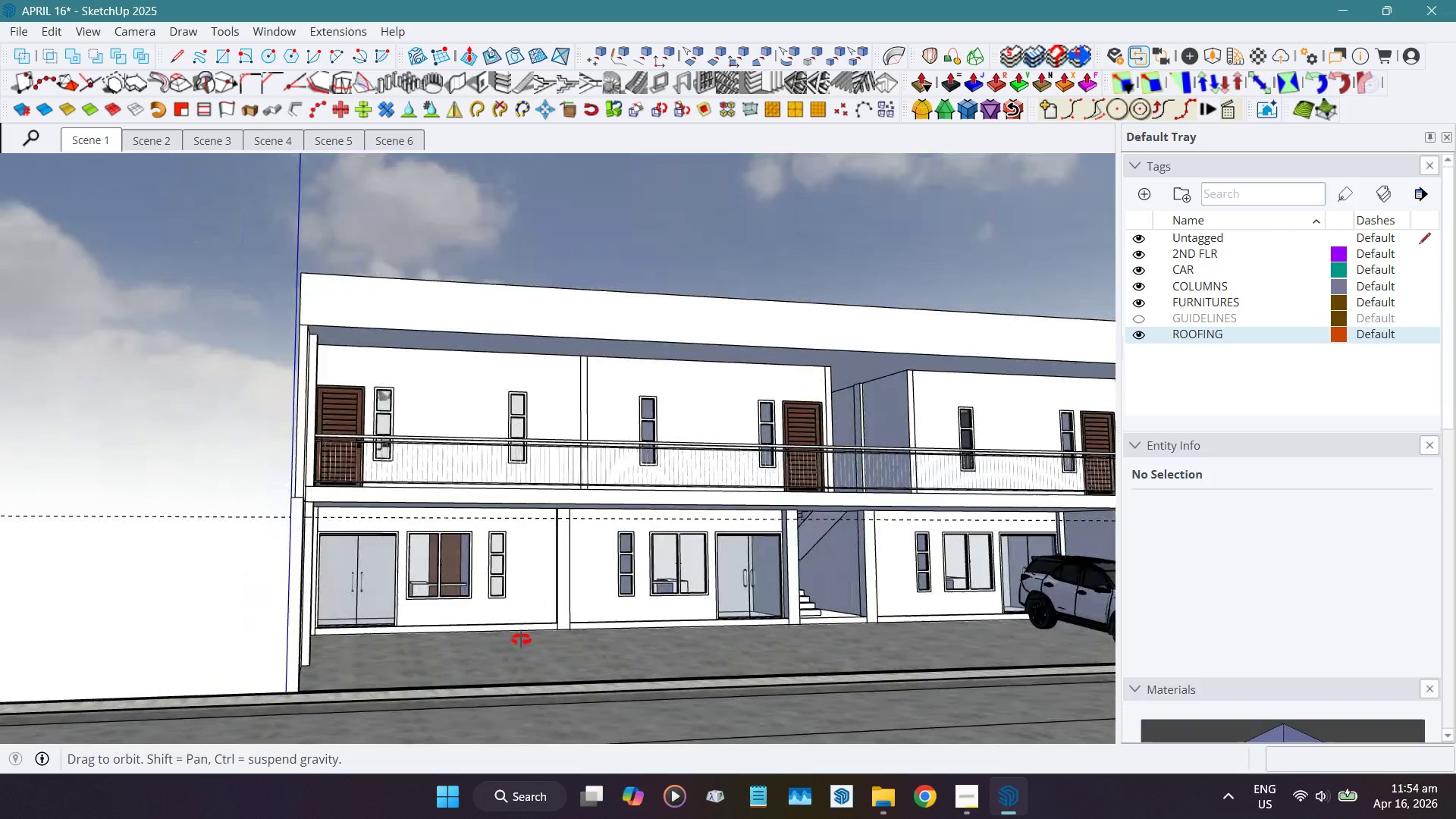 
scroll: coordinate [278, 508], scroll_direction: down, amount: 21.0
 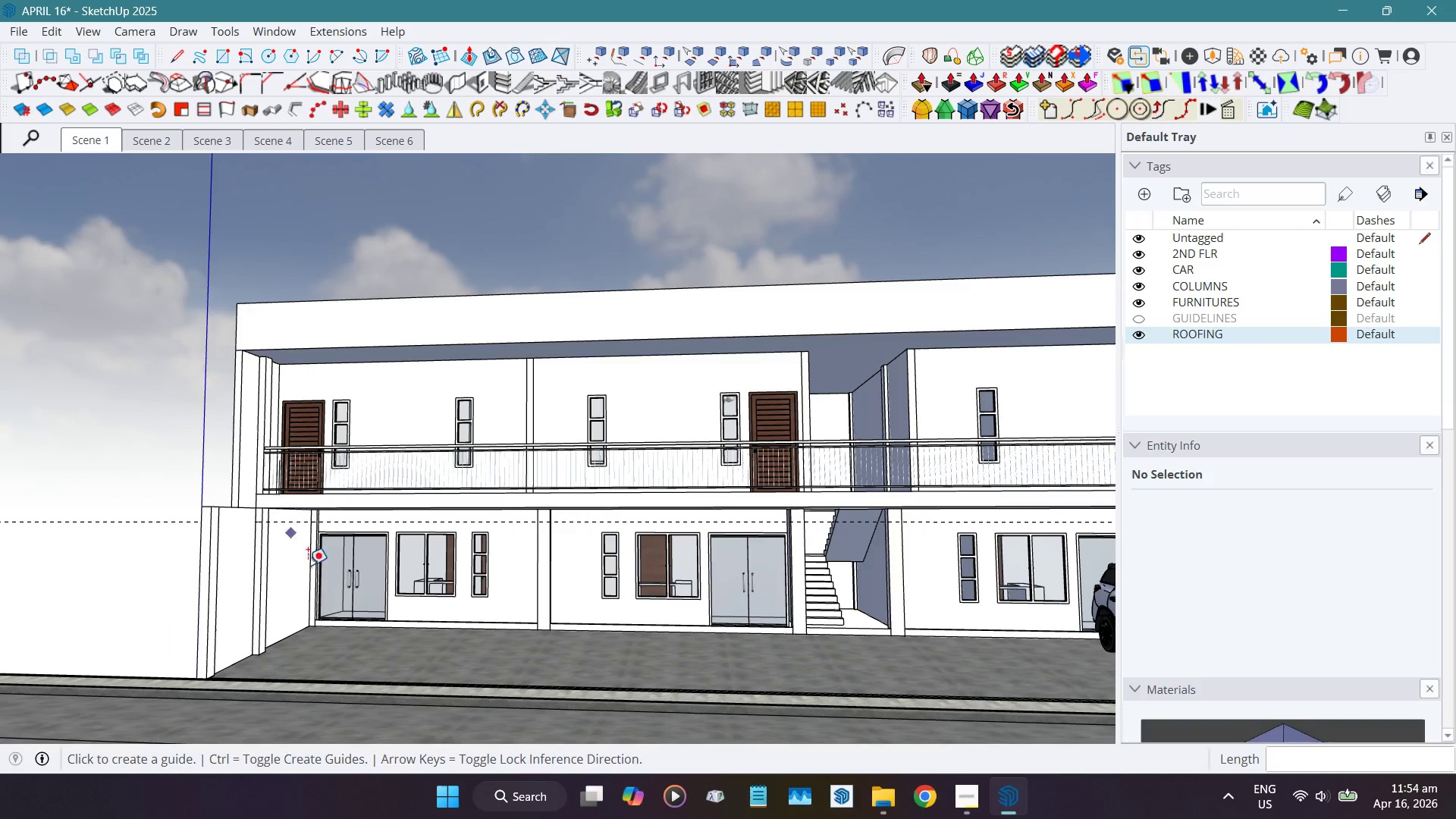 
scroll: coordinate [328, 520], scroll_direction: up, amount: 11.0
 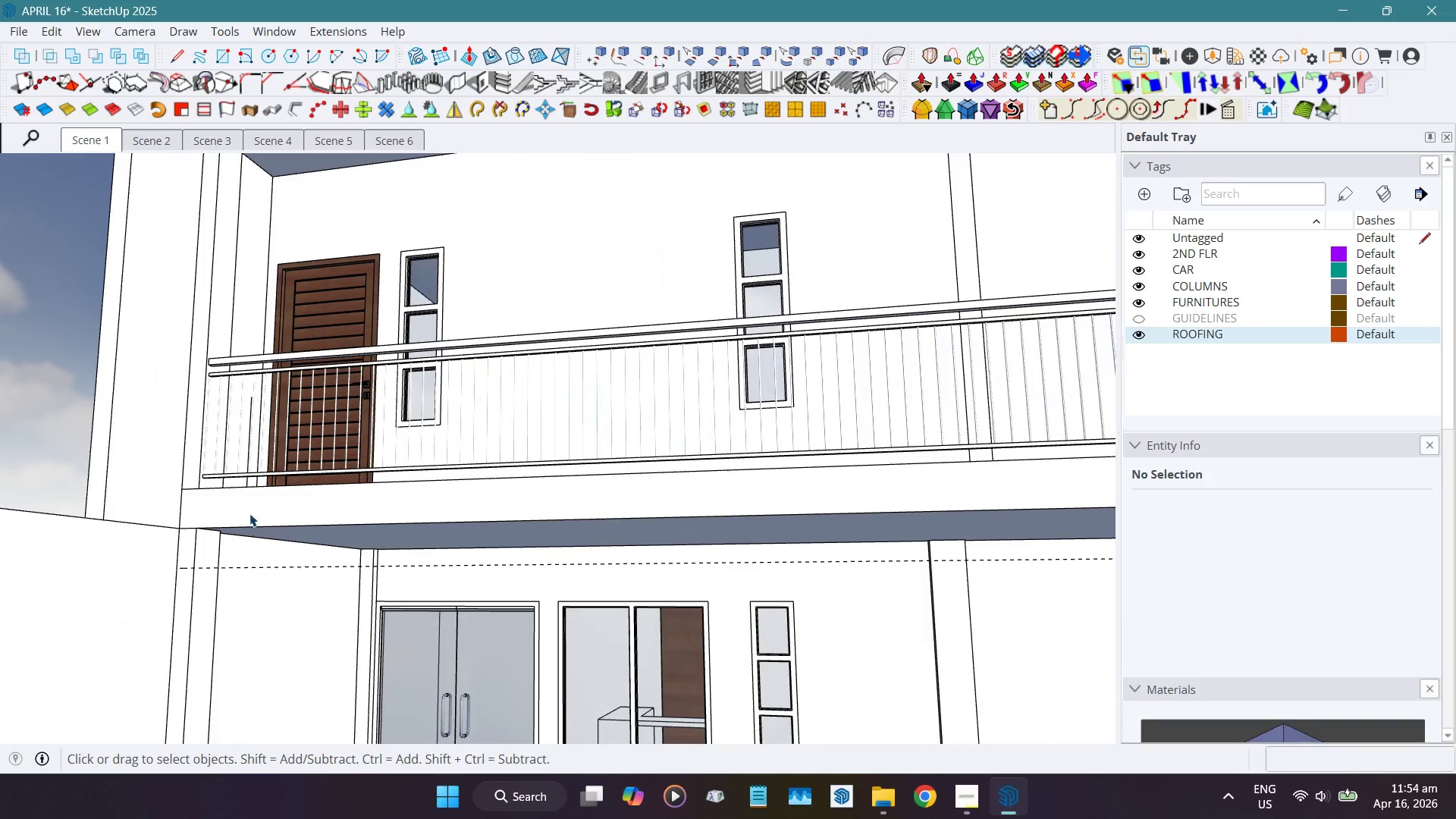 
key(T)
 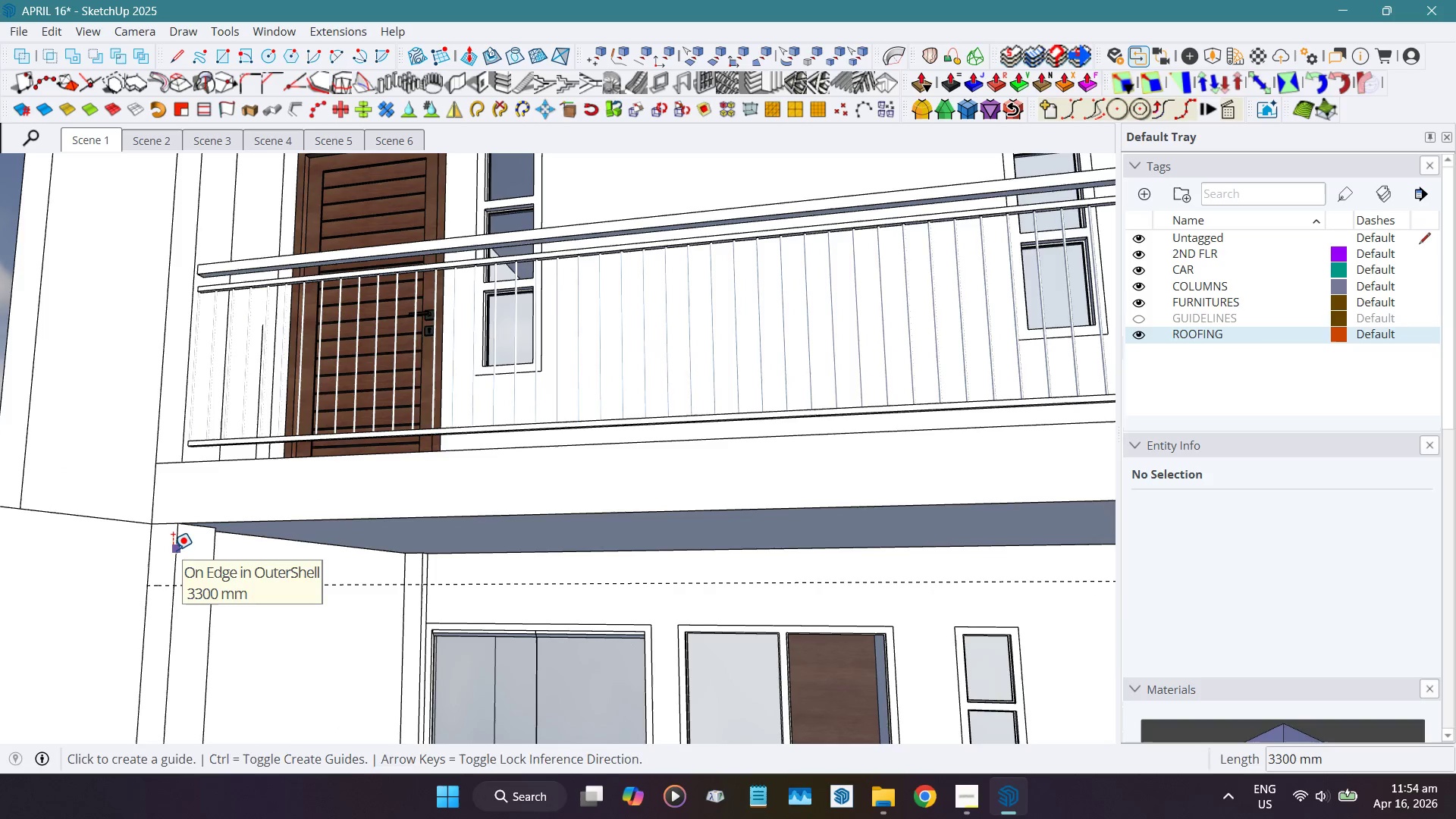 
scroll: coordinate [229, 537], scroll_direction: up, amount: 4.0
 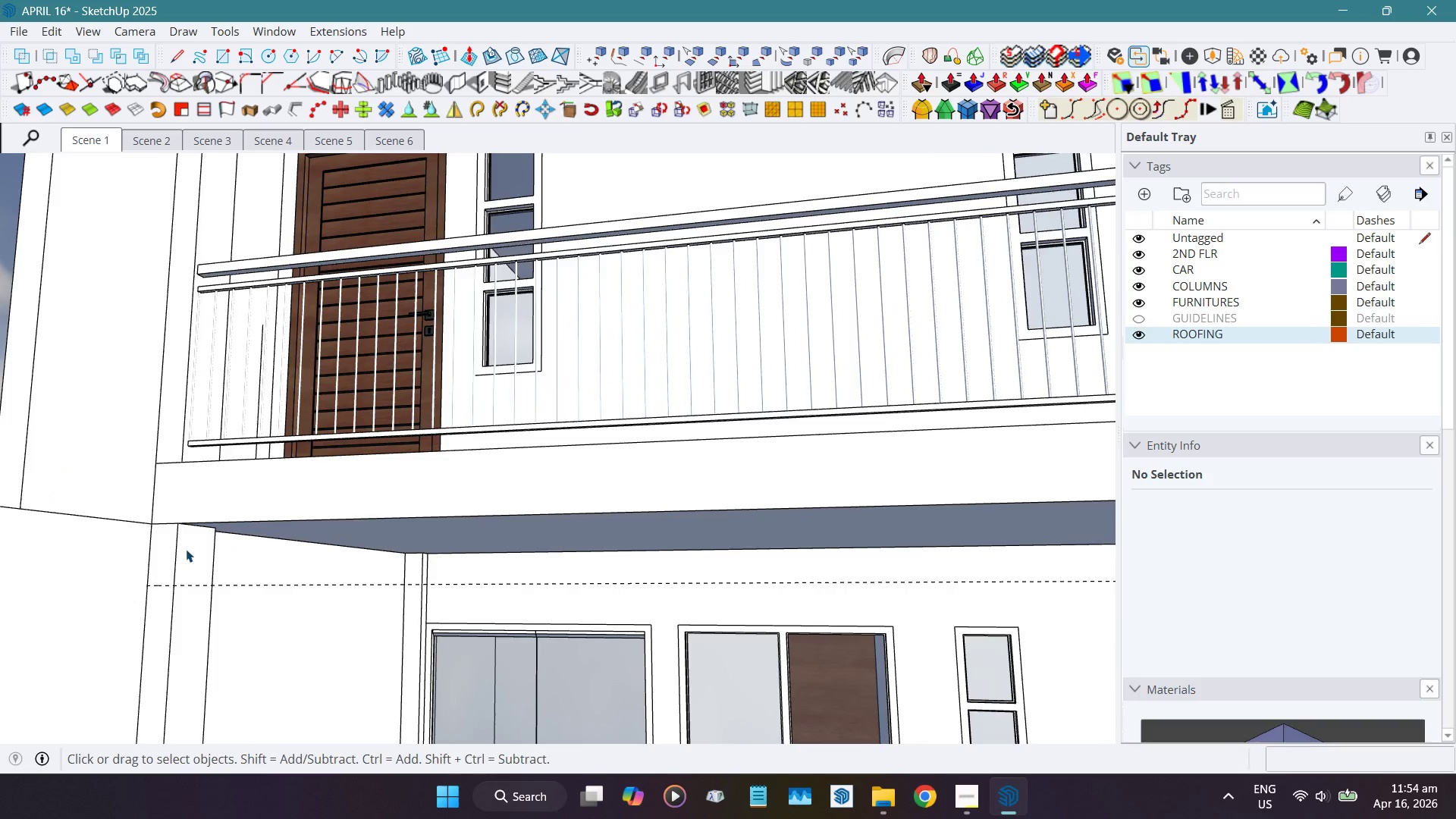 
double_click([173, 550])
 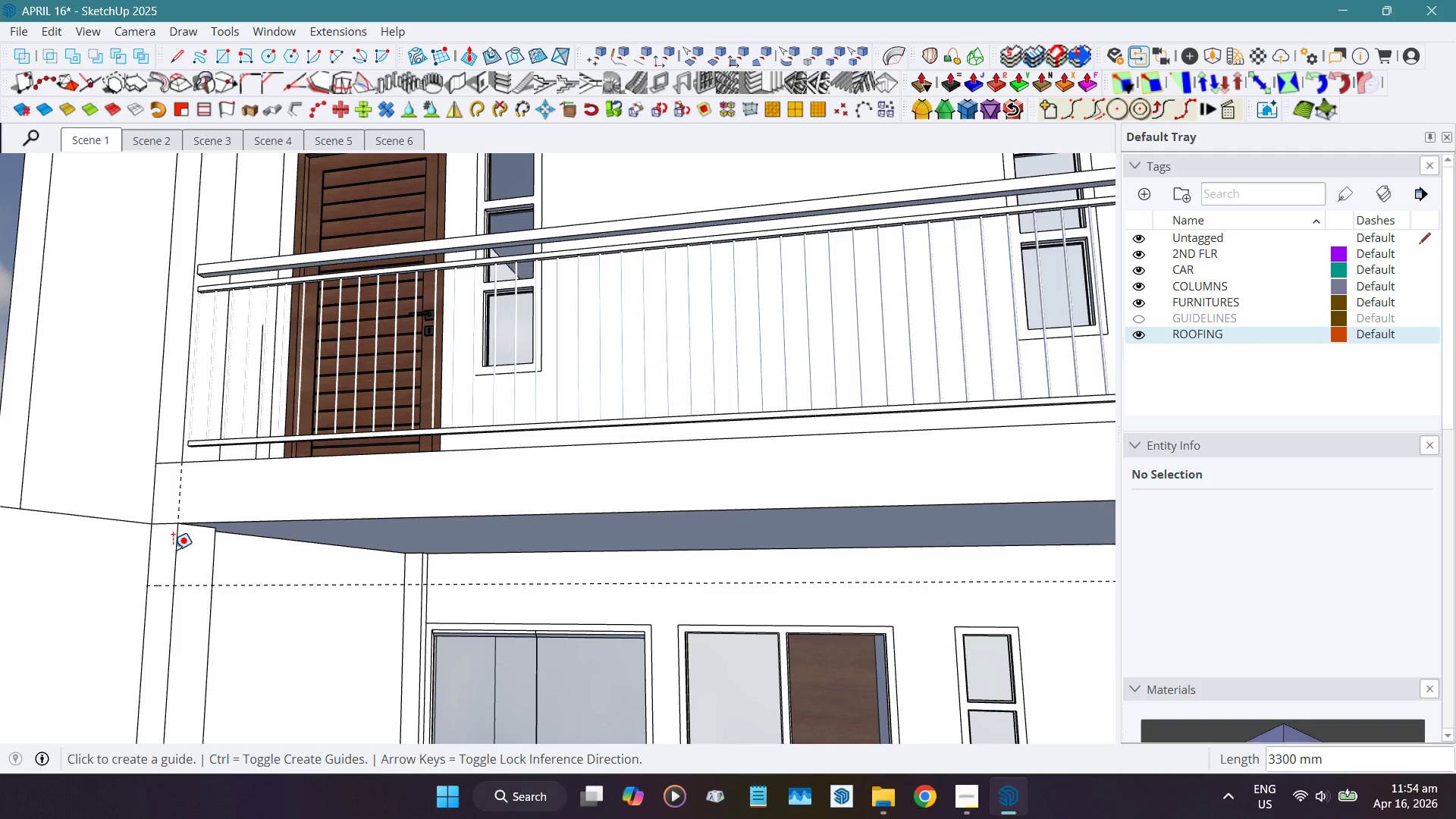 
key(Space)
 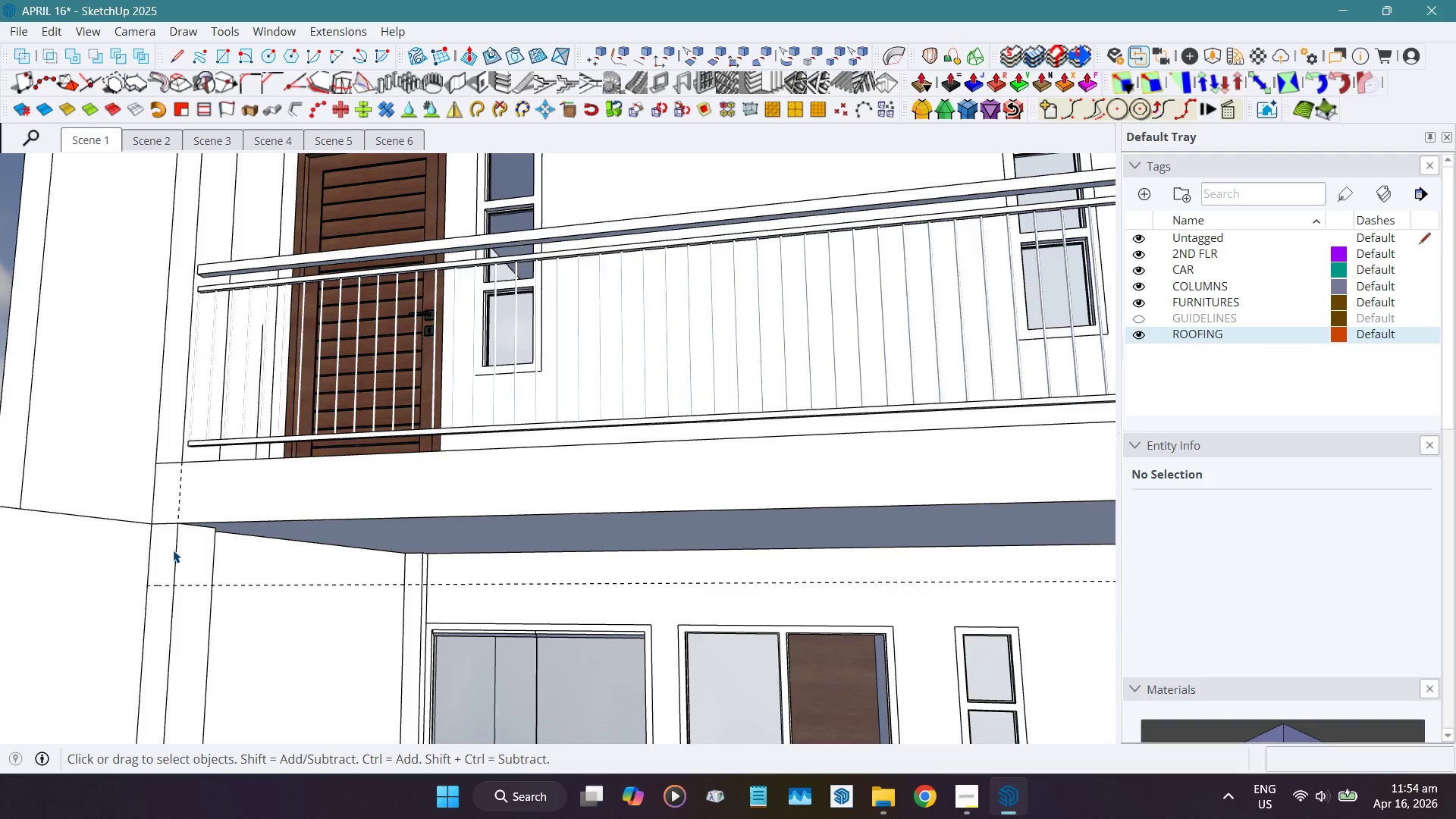 
scroll: coordinate [173, 550], scroll_direction: down, amount: 6.0
 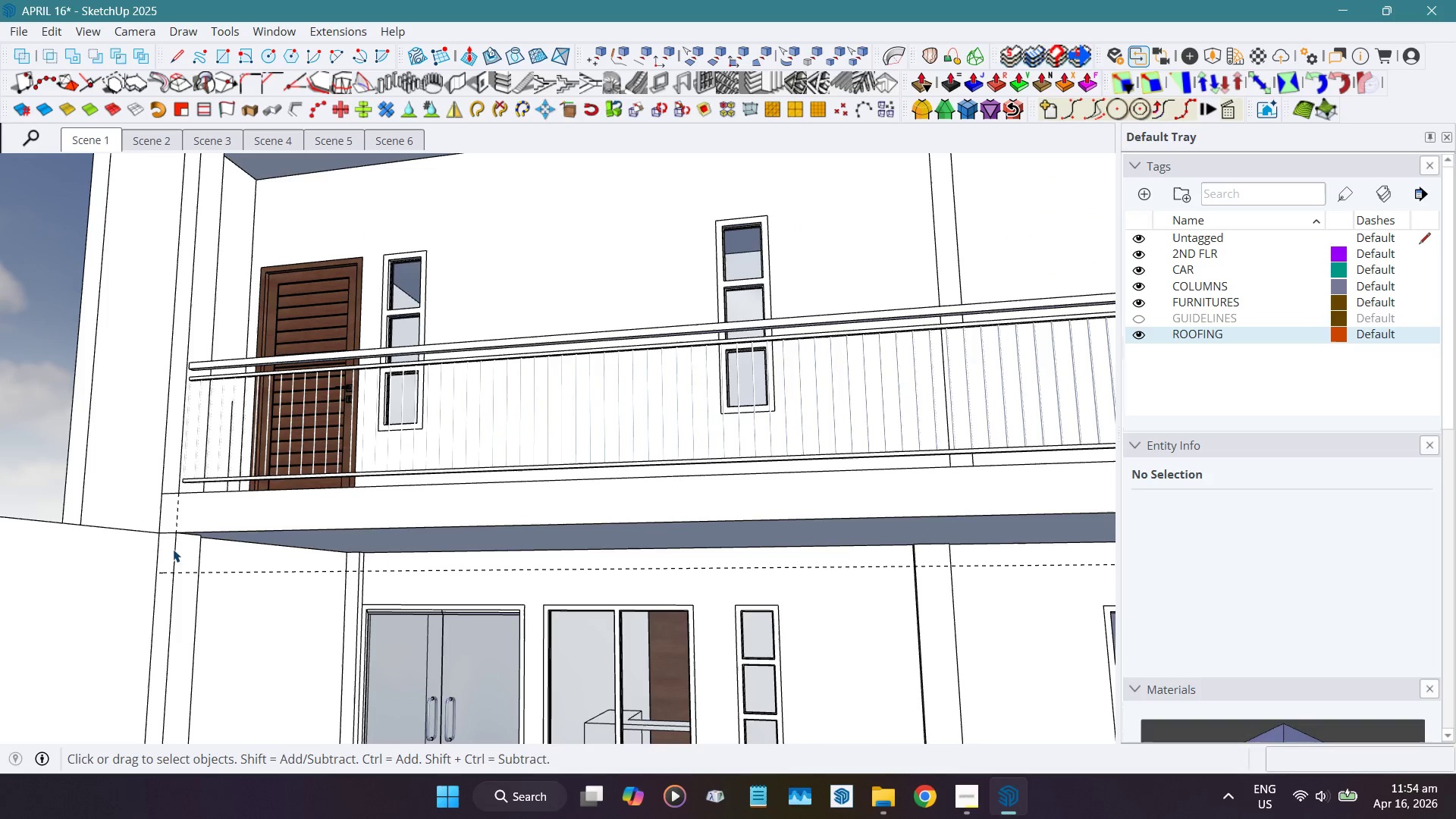 
key(T)
 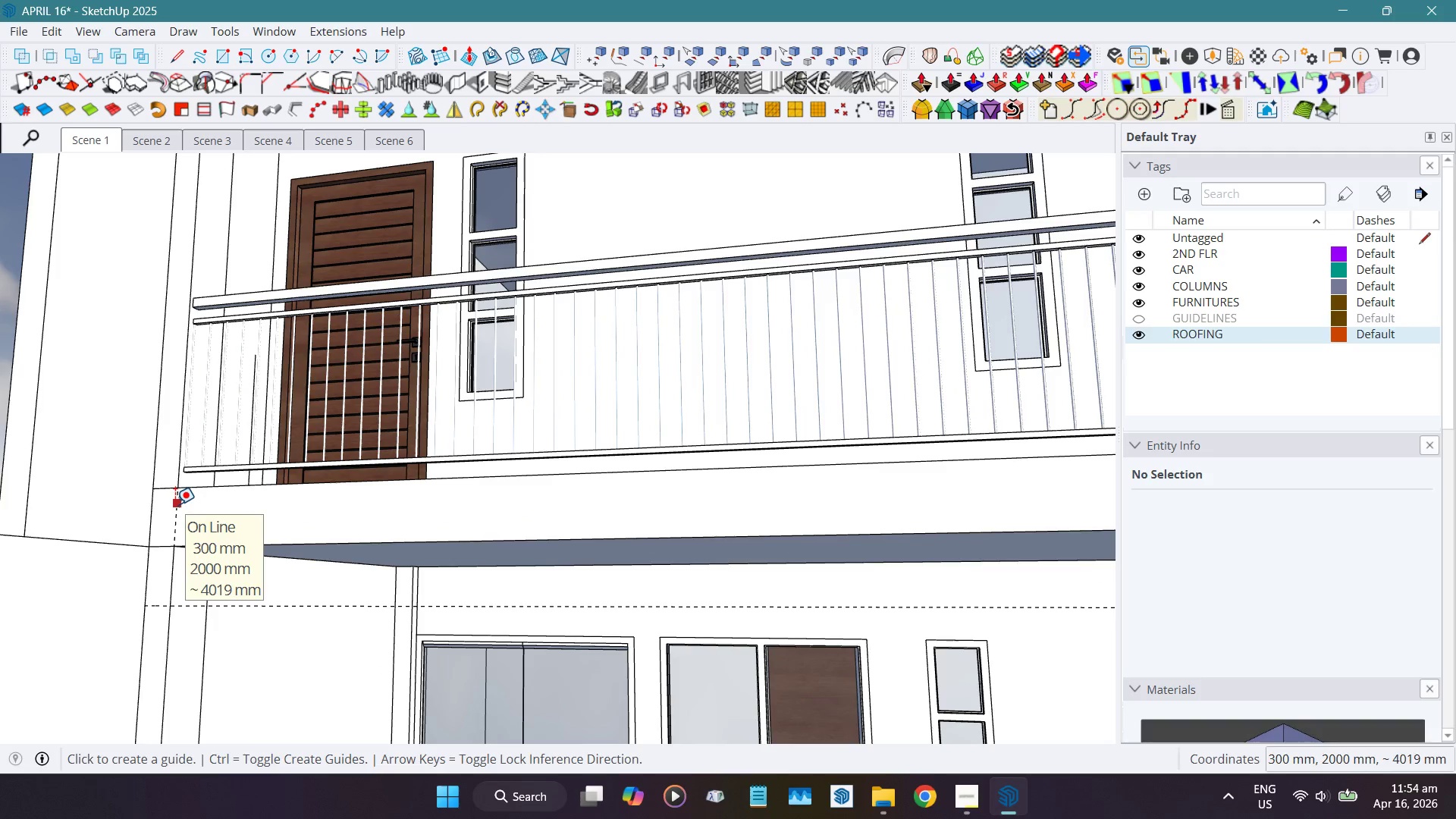 
scroll: coordinate [180, 504], scroll_direction: up, amount: 4.0
 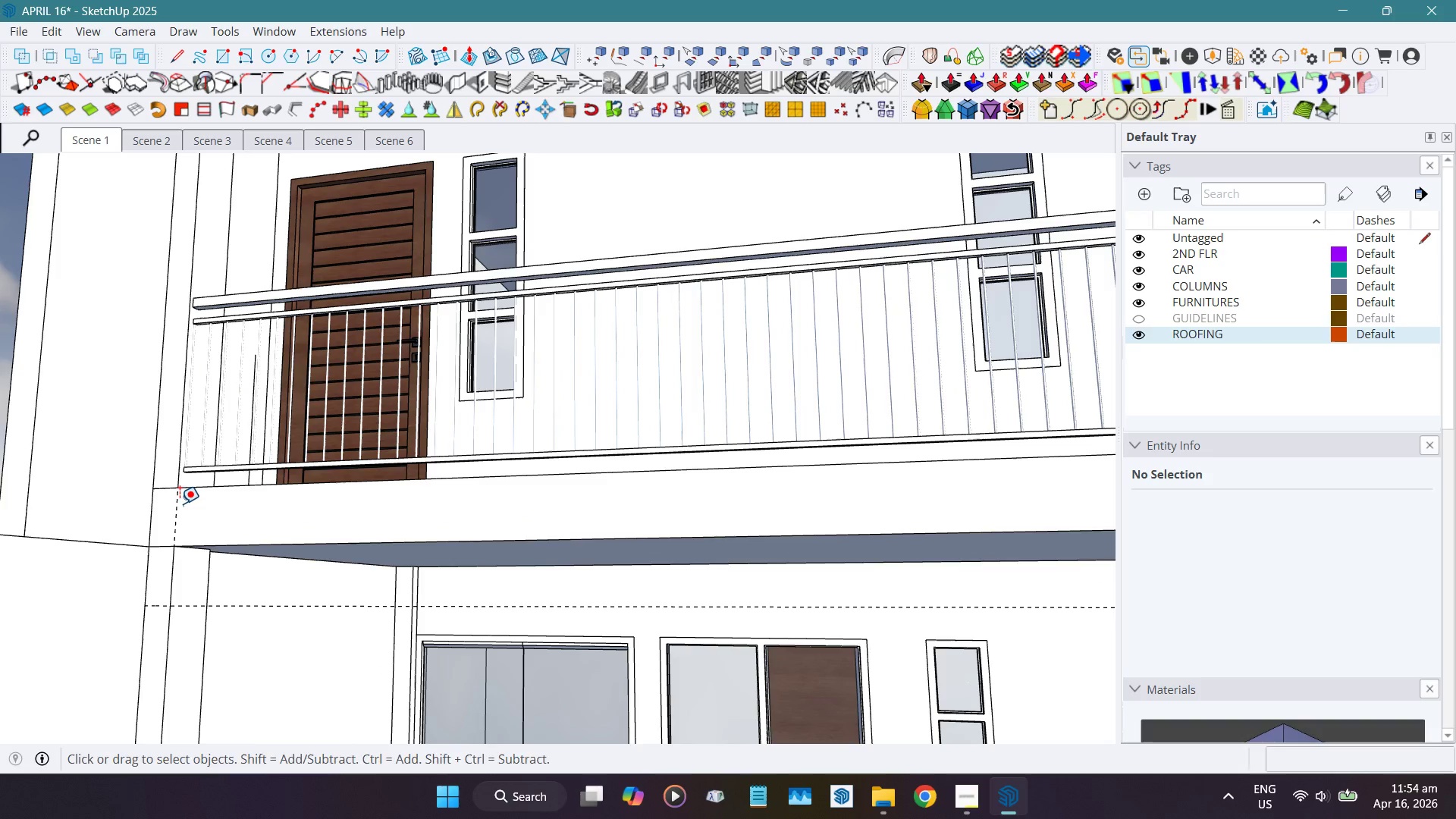 
left_click([175, 504])
 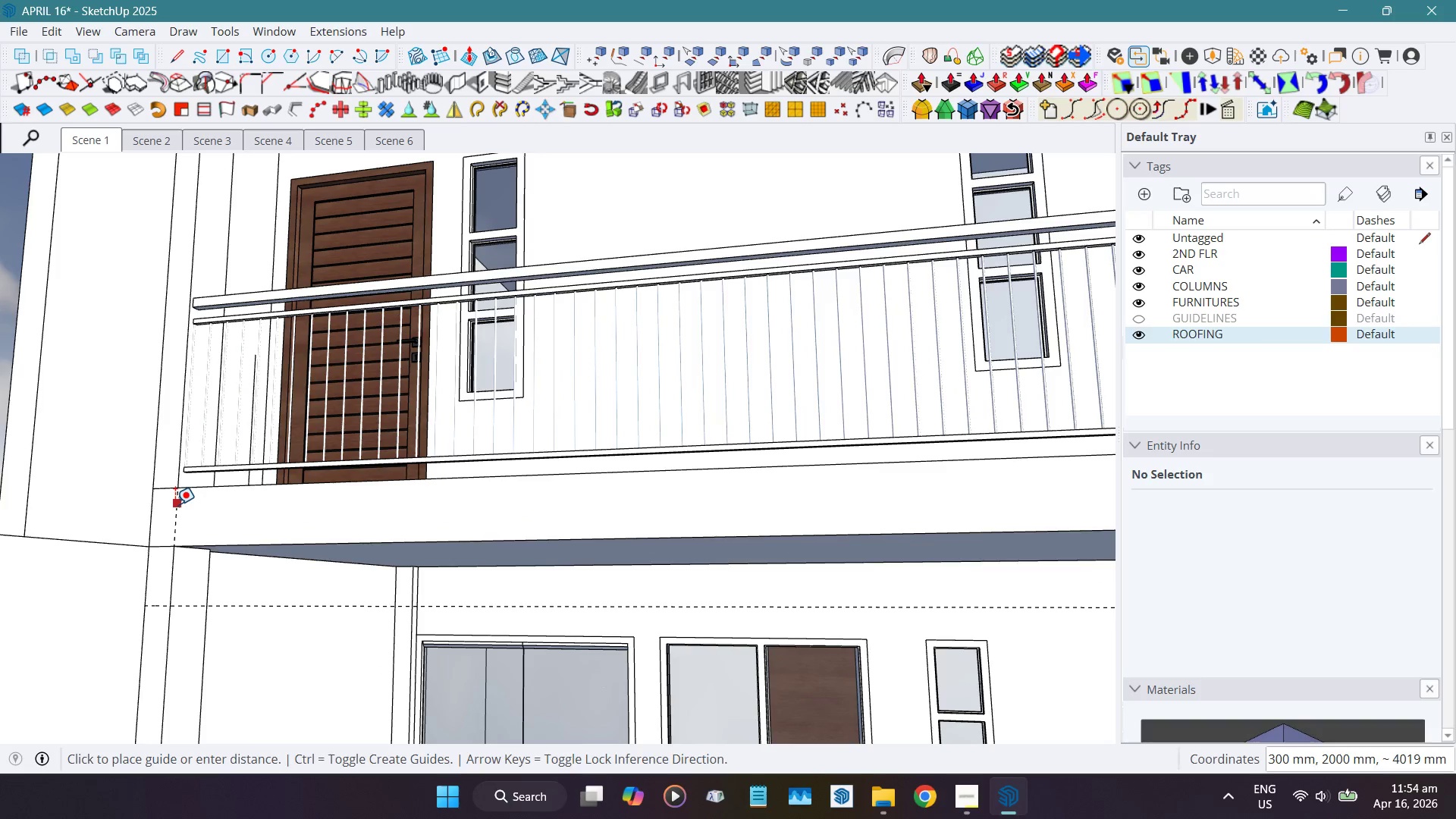 
scroll: coordinate [175, 504], scroll_direction: down, amount: 6.0
 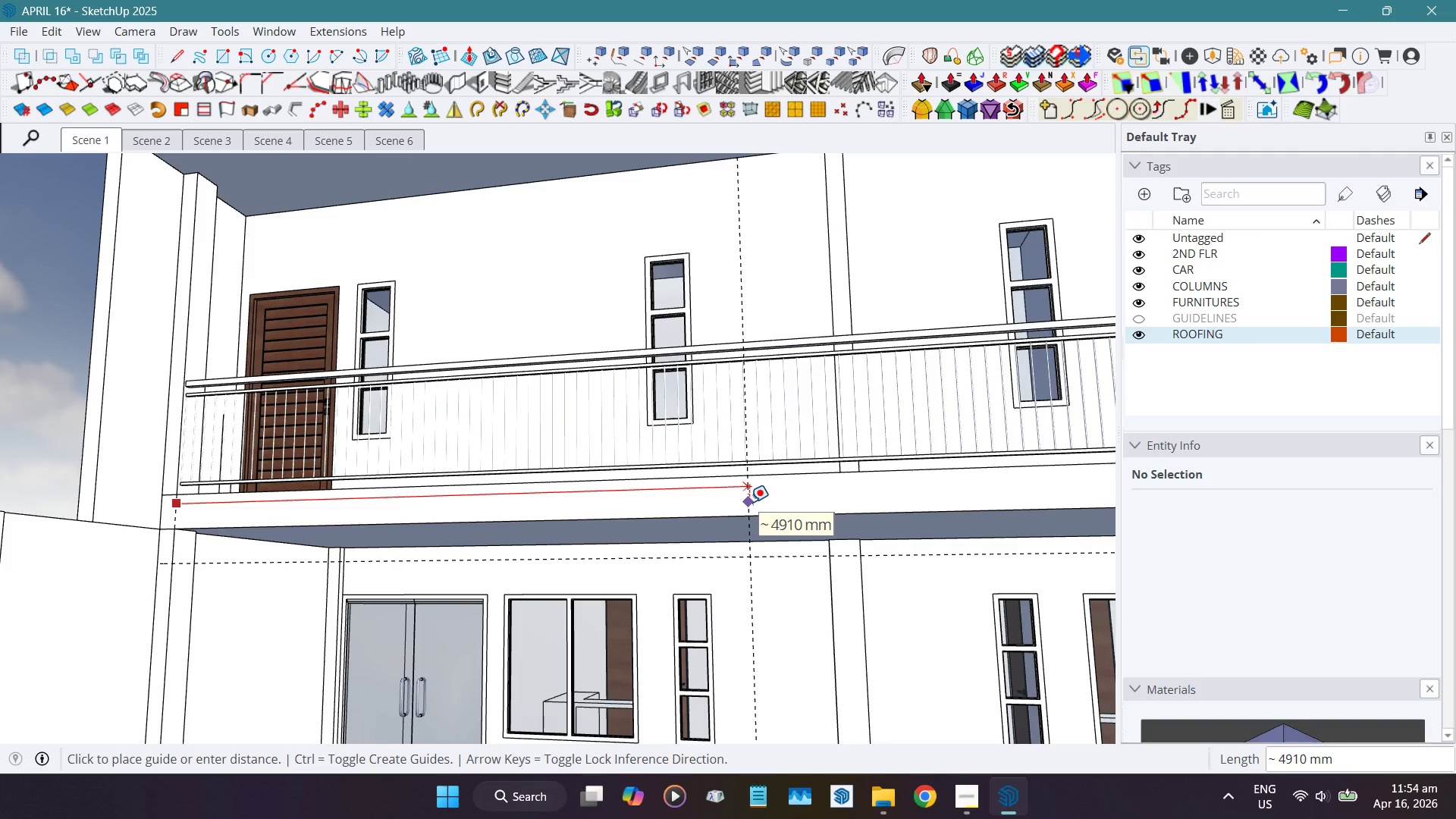 
hold_key(key=ShiftLeft, duration=3.27)
scroll: coordinate [817, 530], scroll_direction: up, amount: 5.0
 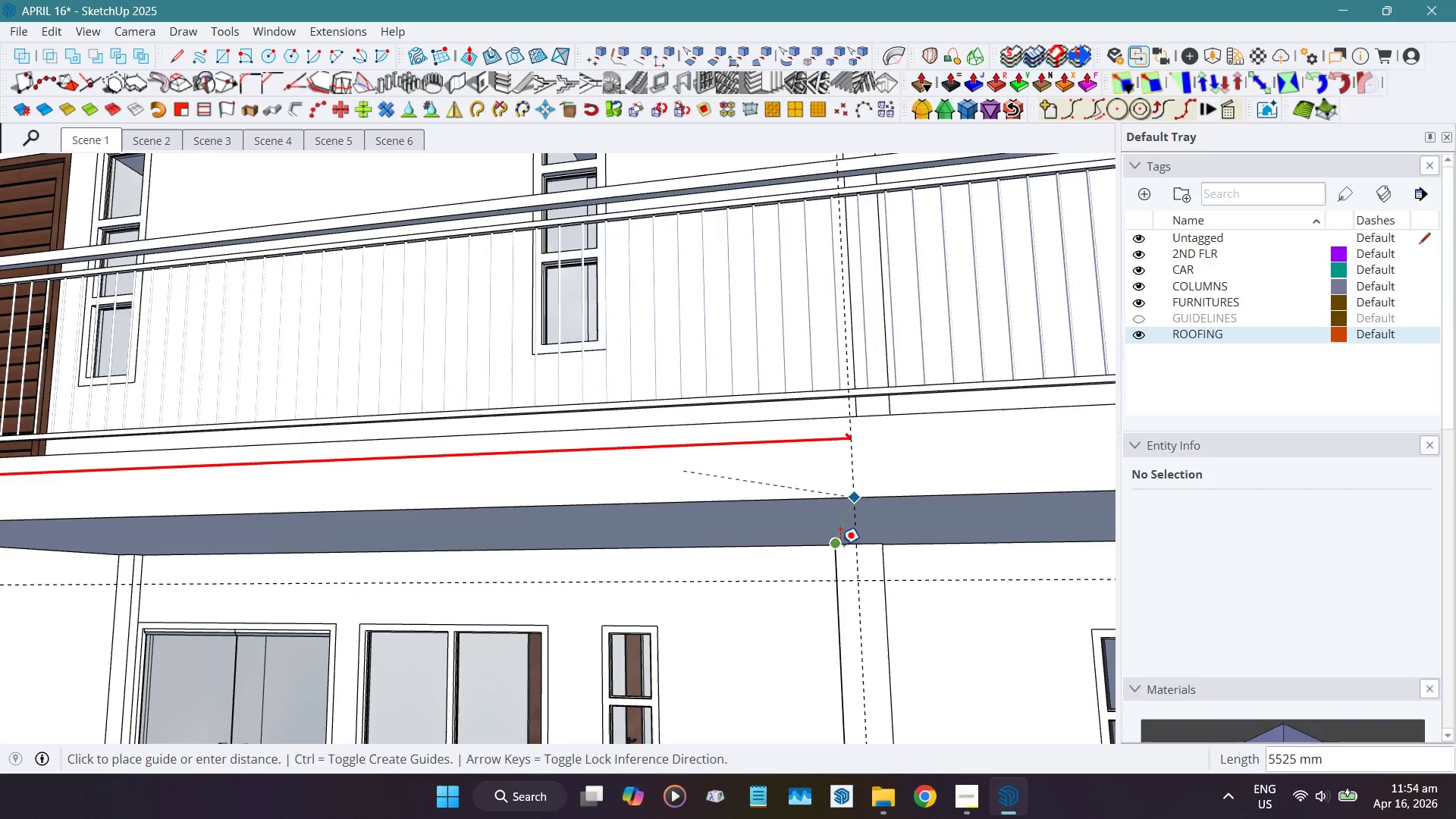 
left_click([840, 544])
 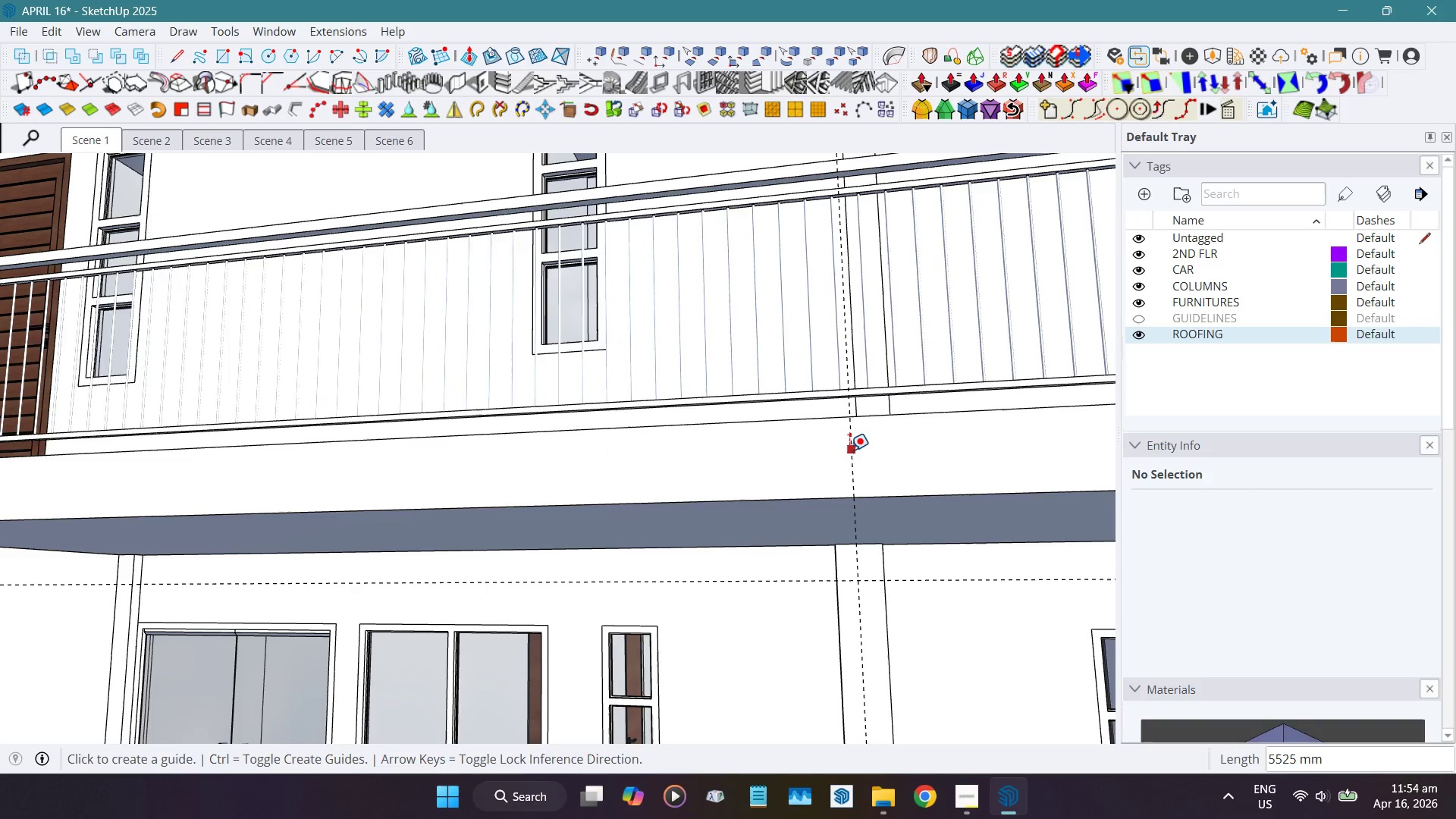 
left_click([849, 450])
 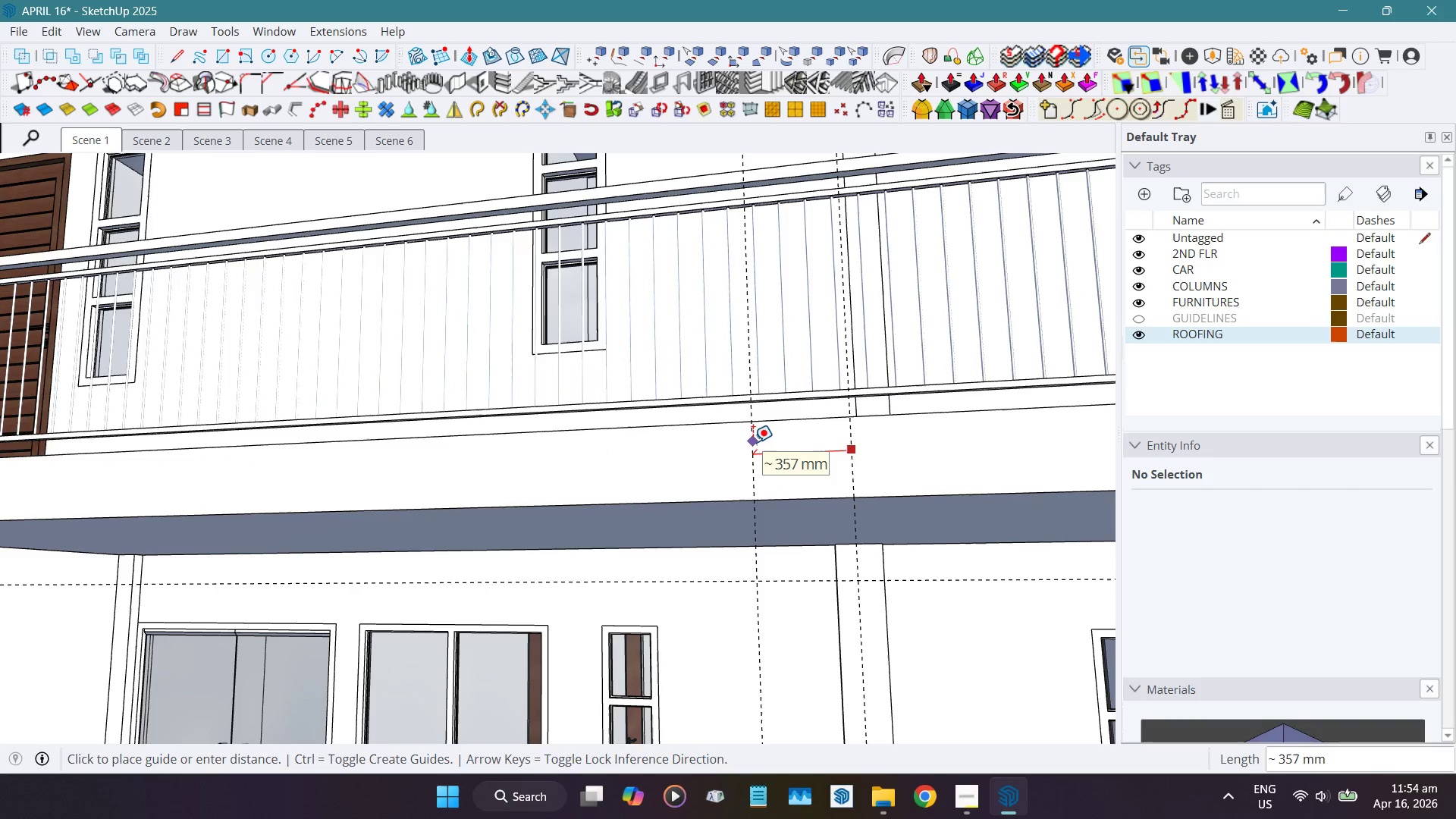 
hold_key(key=ShiftLeft, duration=4.2)
 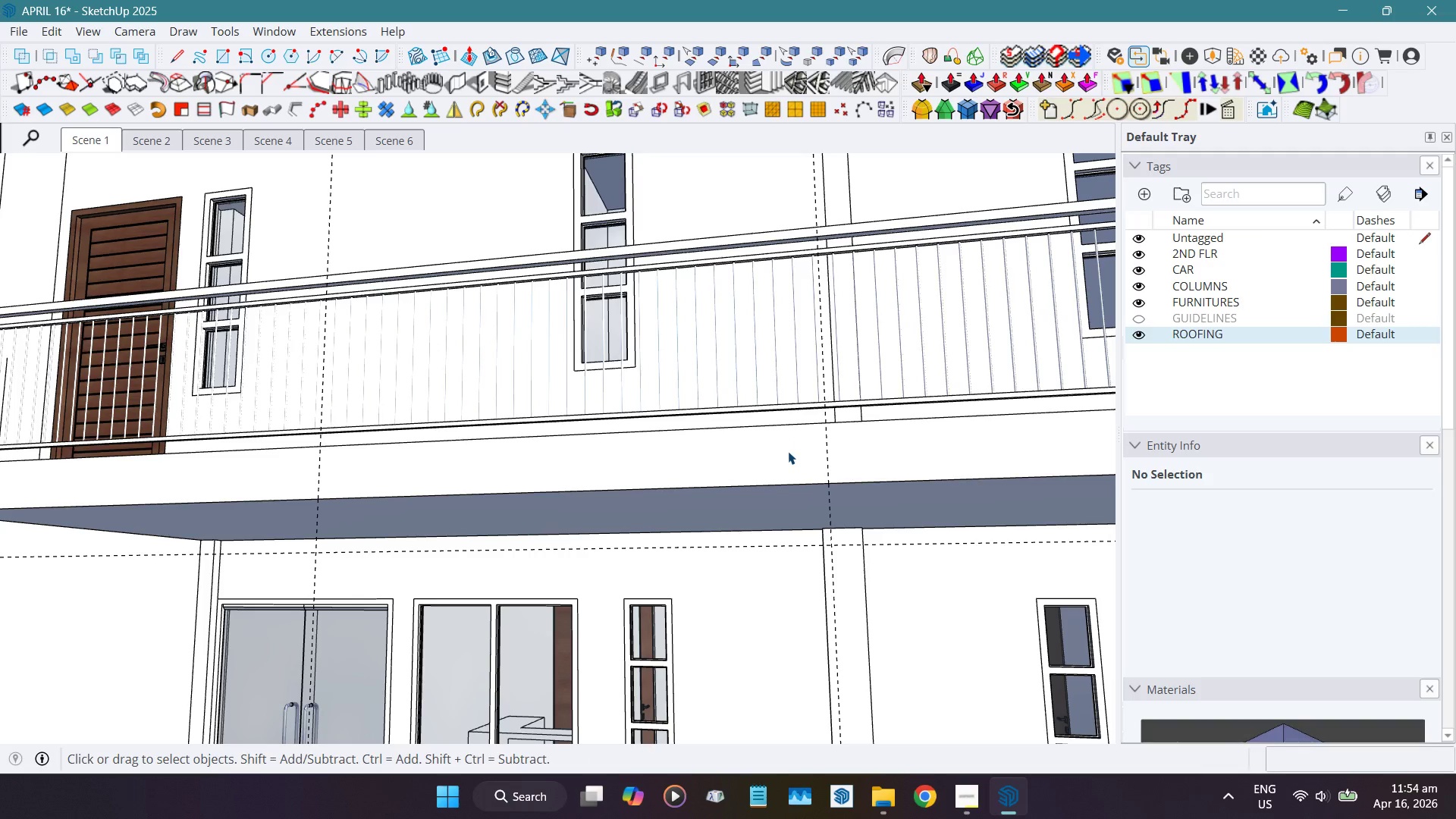 
scroll: coordinate [753, 441], scroll_direction: down, amount: 5.0
 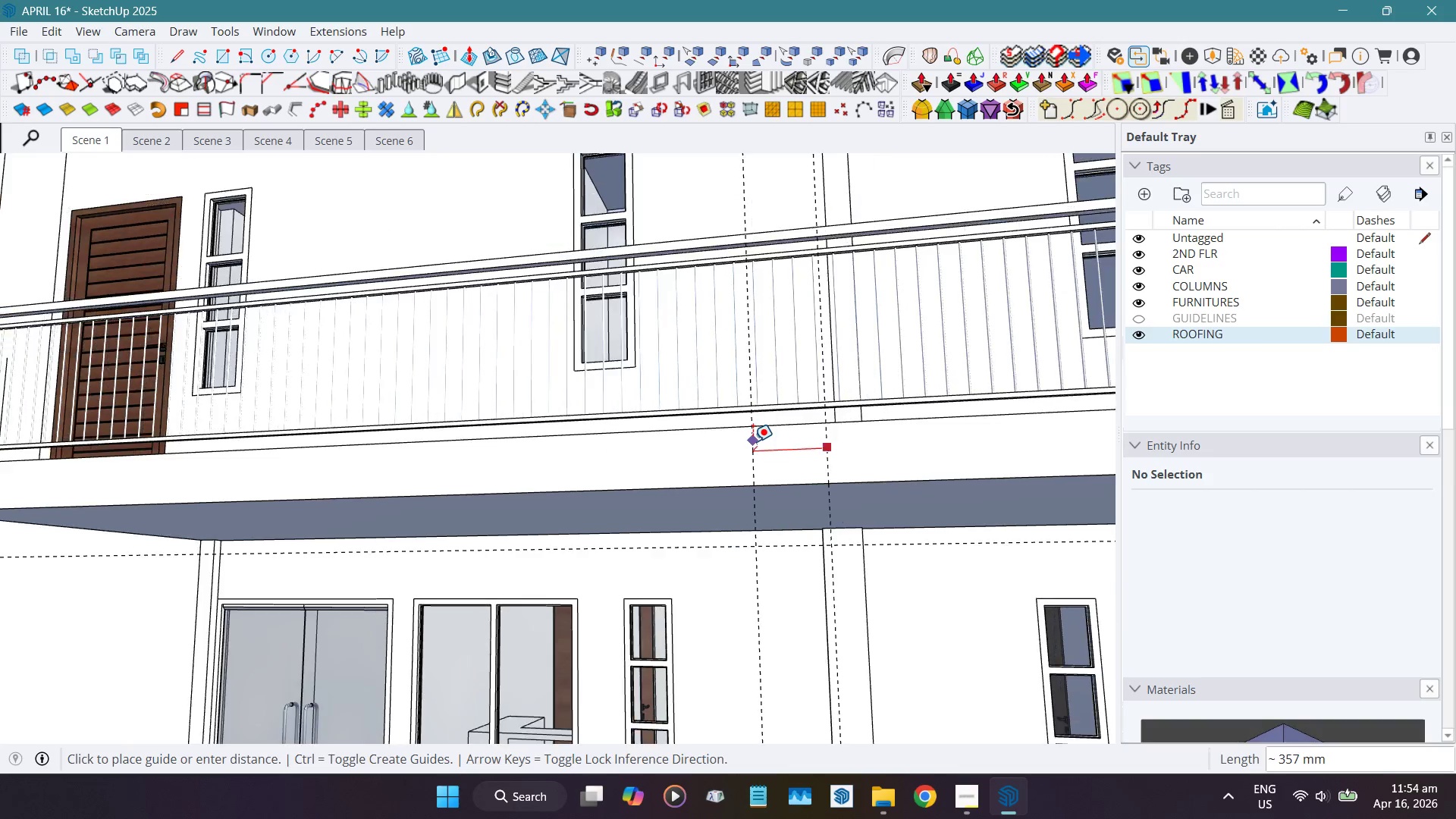 
left_click([494, 533])
 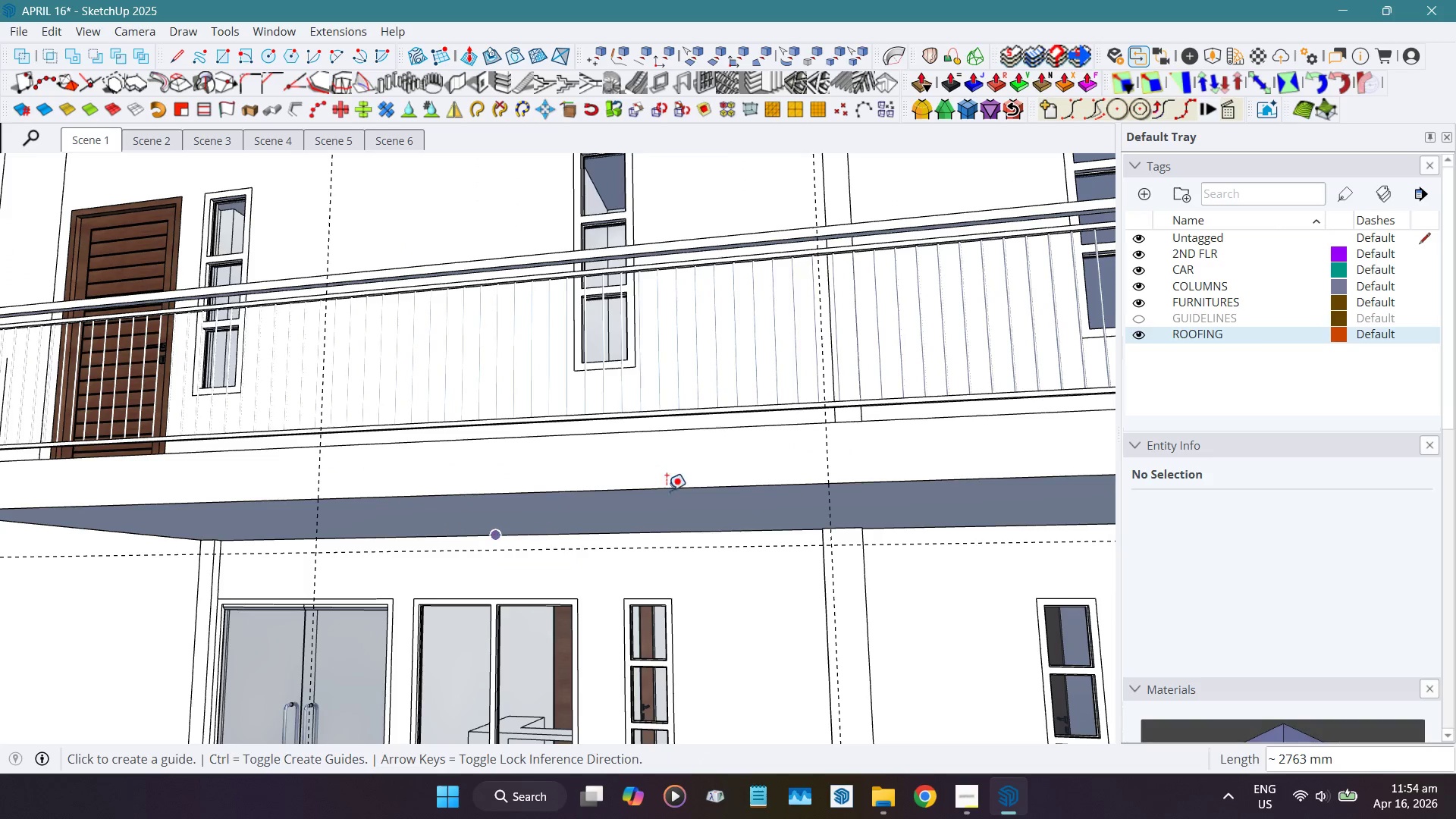 
key(Space)
 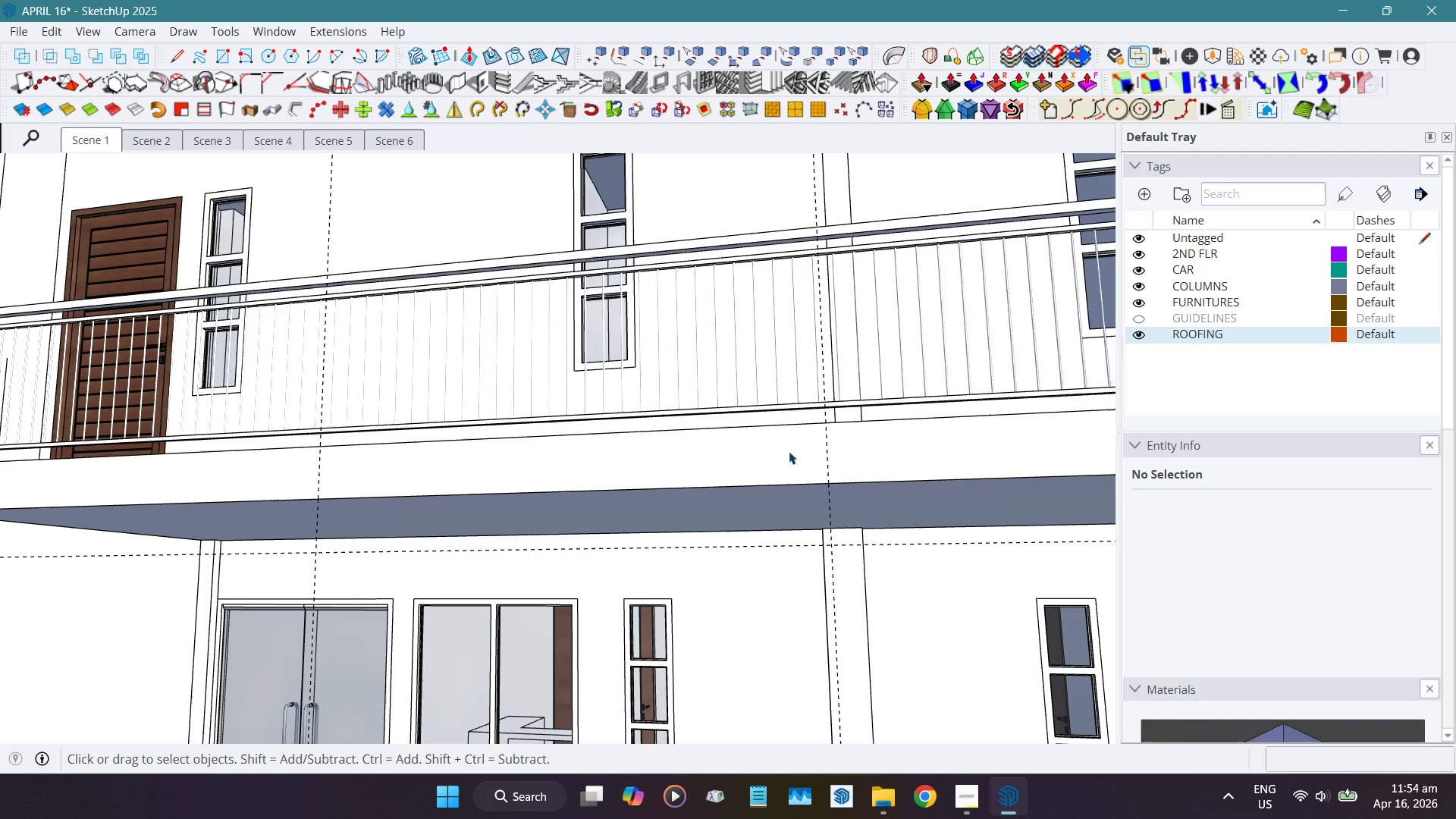 
key(Shift+E)
 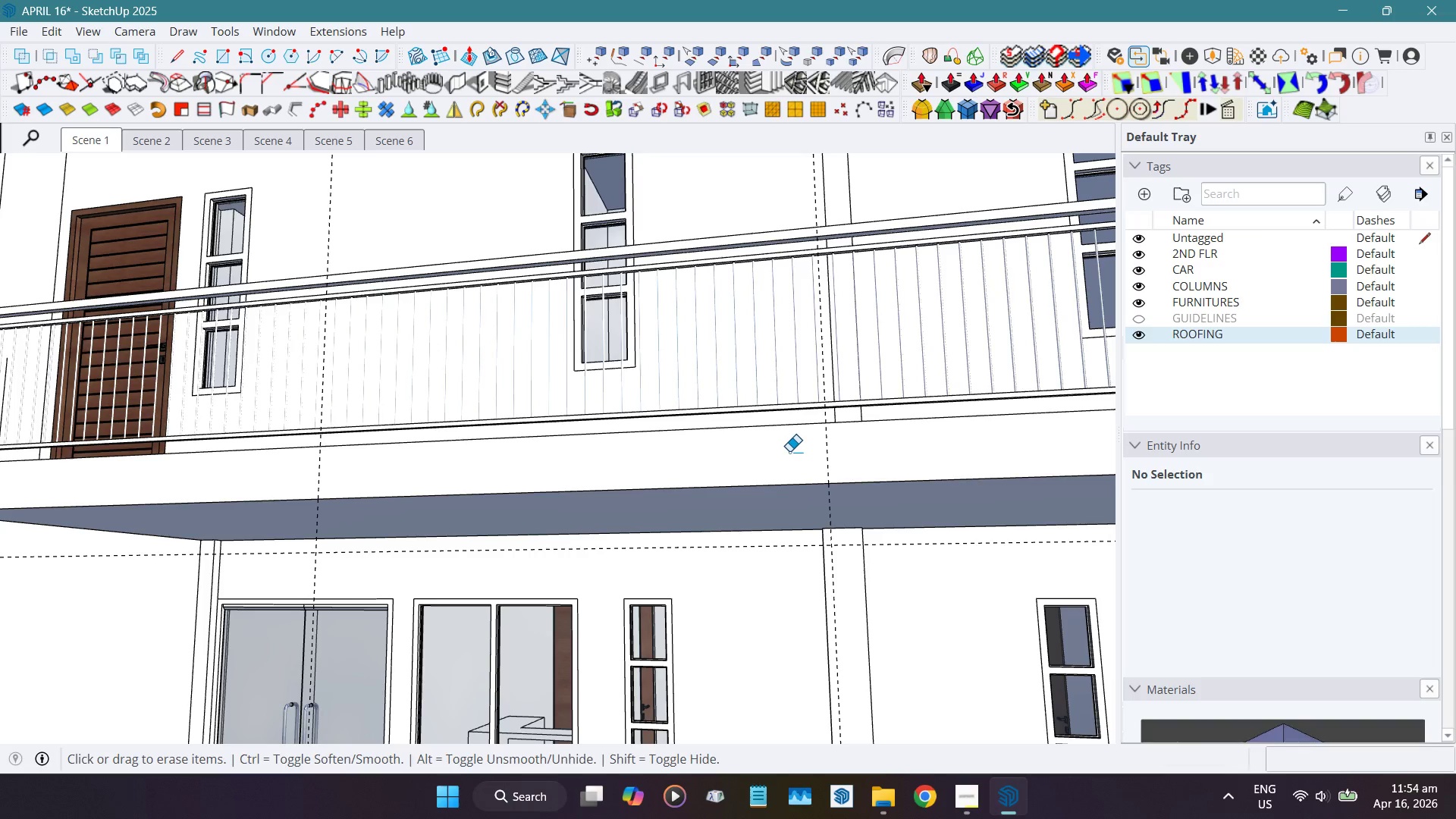 
left_click_drag(start_coordinate=[797, 454], to_coordinate=[888, 475])
 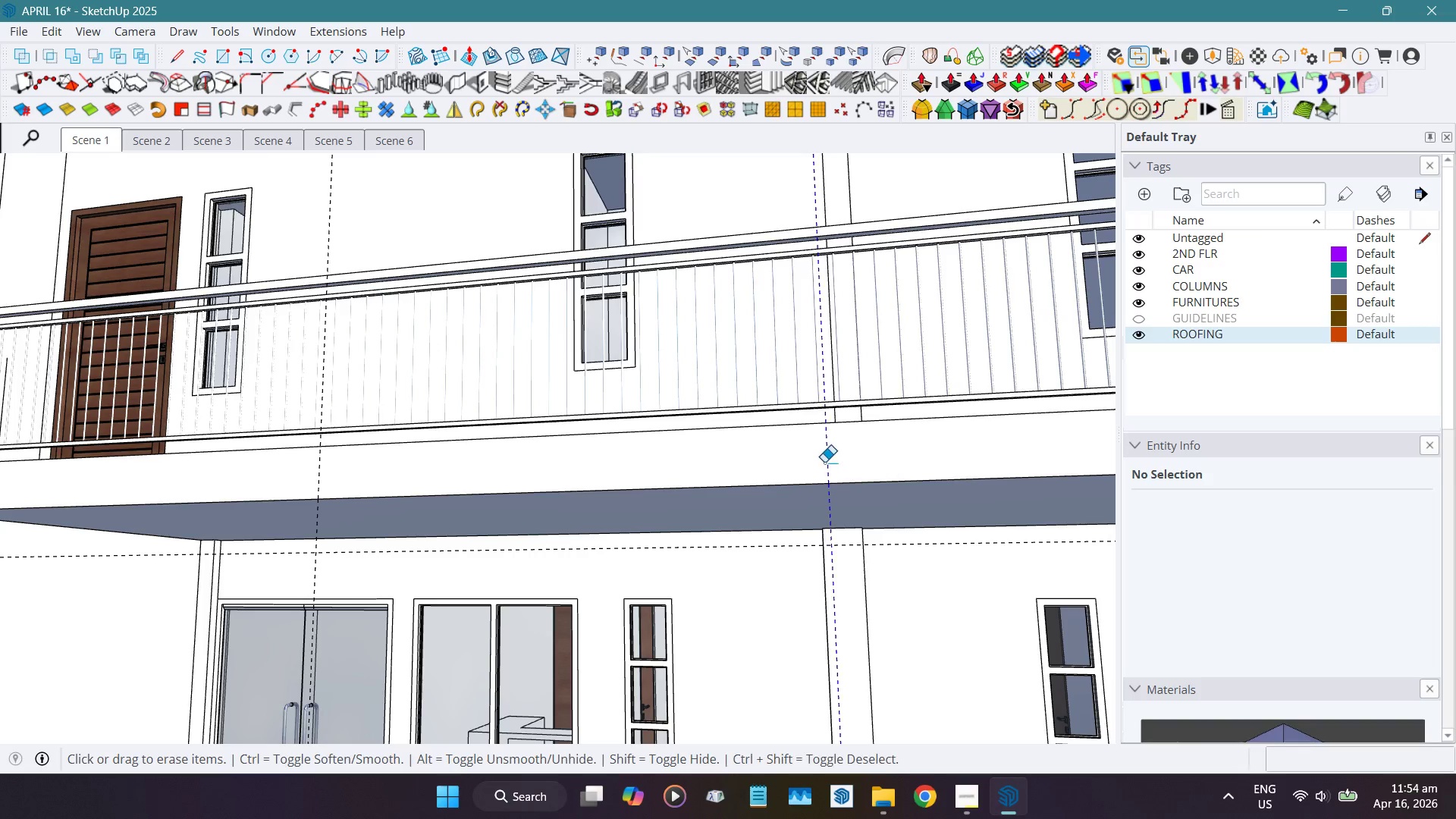 
left_click_drag(start_coordinate=[824, 461], to_coordinate=[831, 460])
 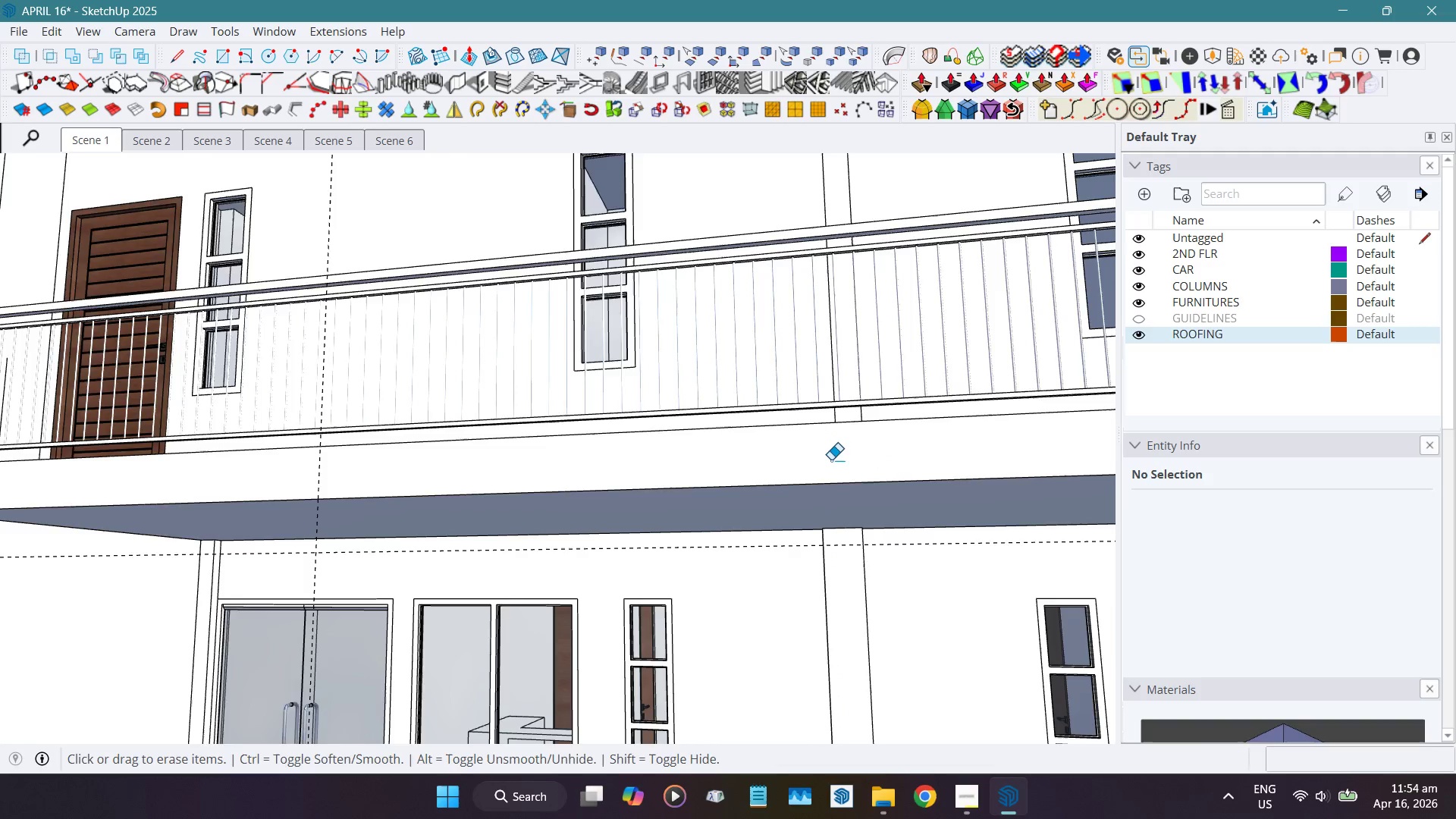 
left_click_drag(start_coordinate=[191, 479], to_coordinate=[152, 465])
 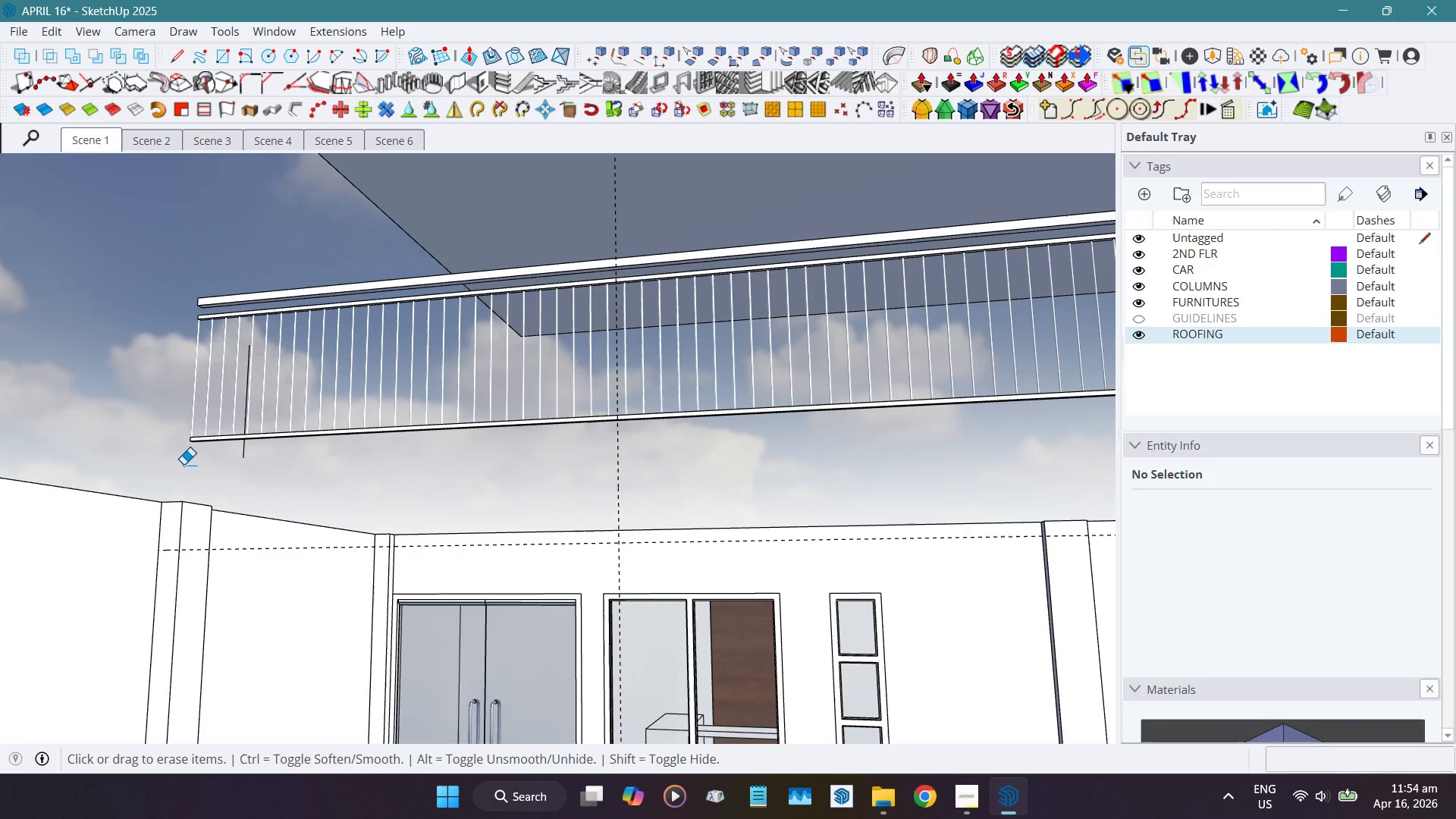 
scroll: coordinate [228, 480], scroll_direction: down, amount: 1.0
 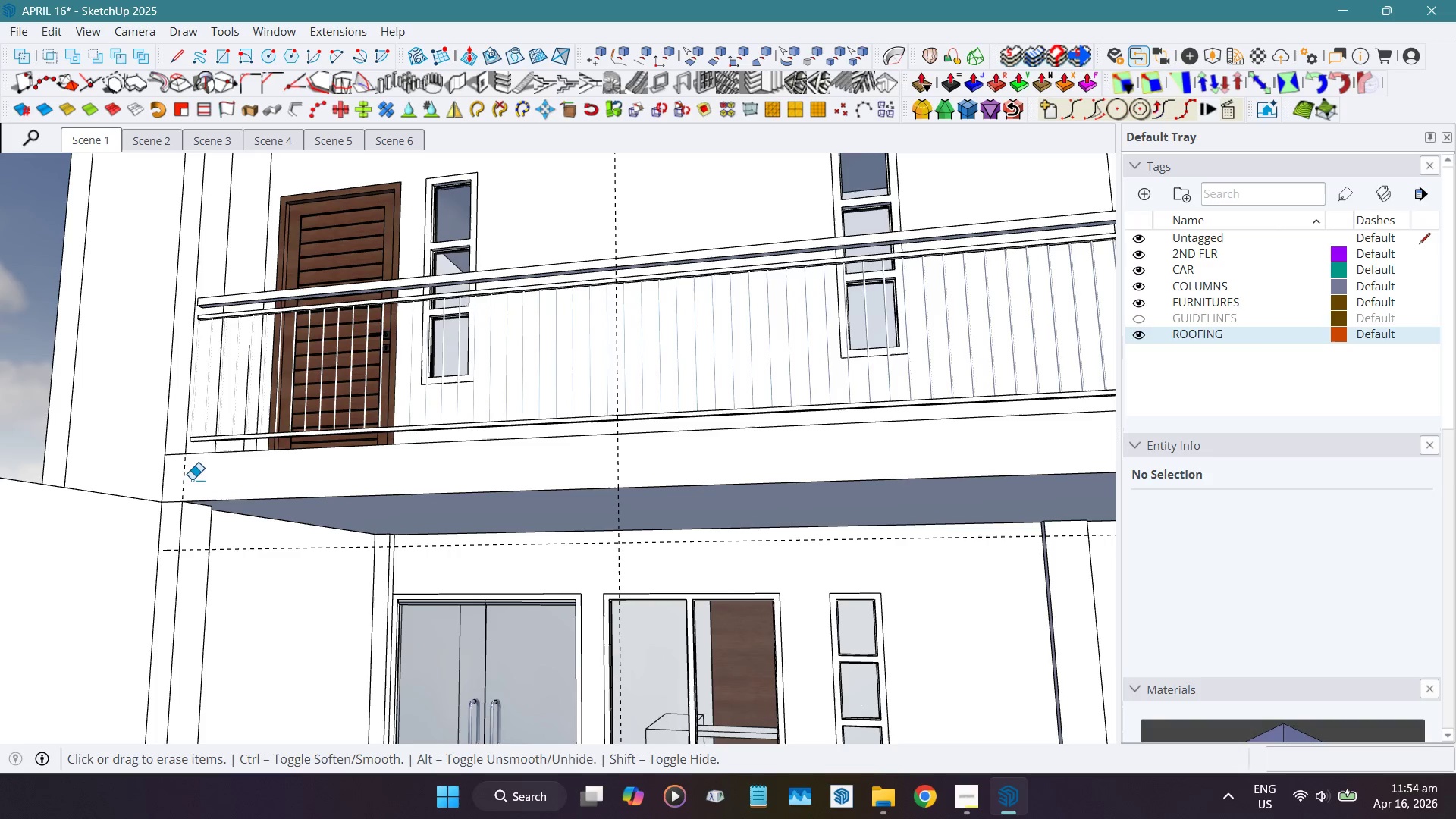 
key(Control+ControlLeft)
 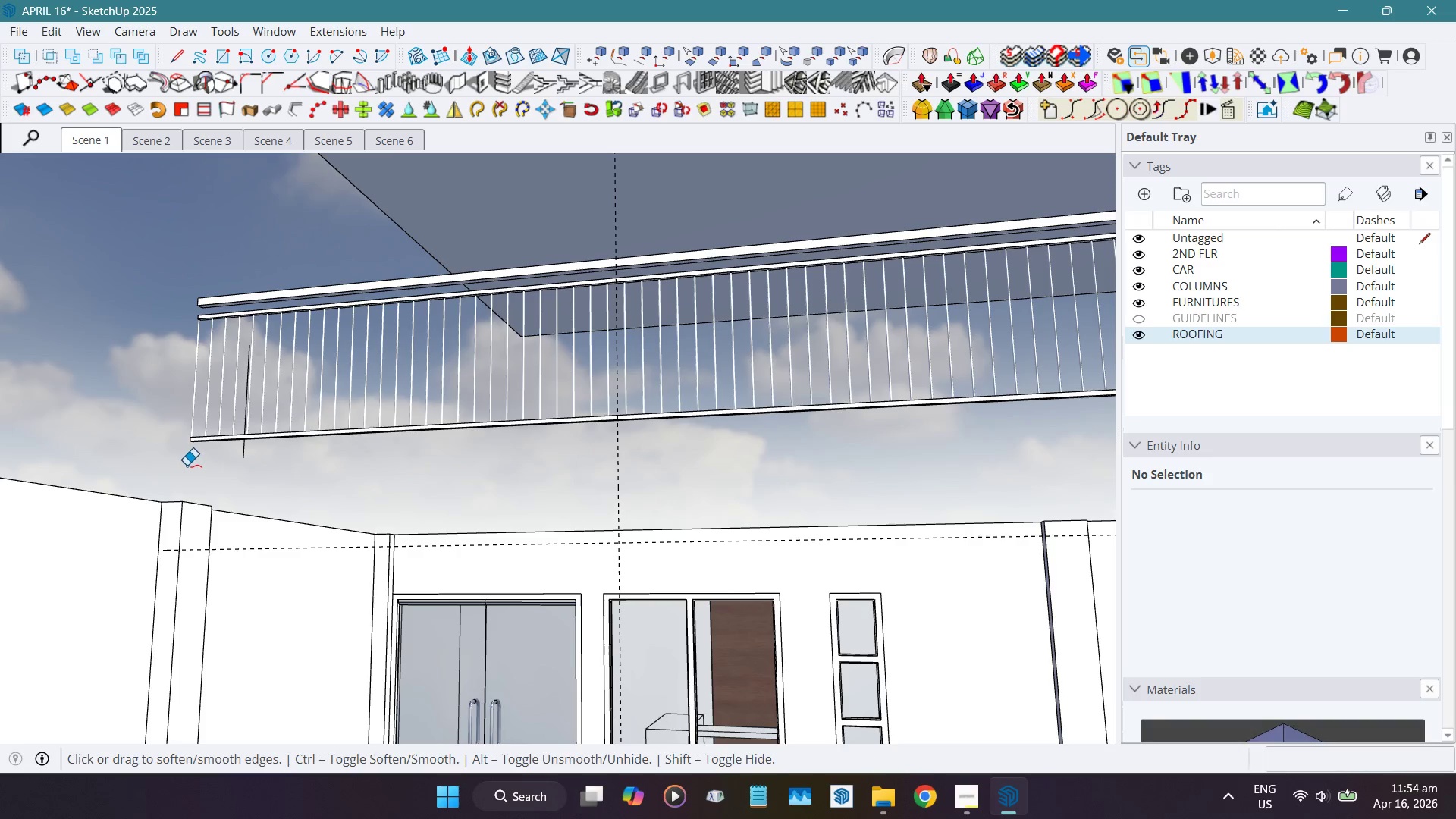 
key(Control+Z)
 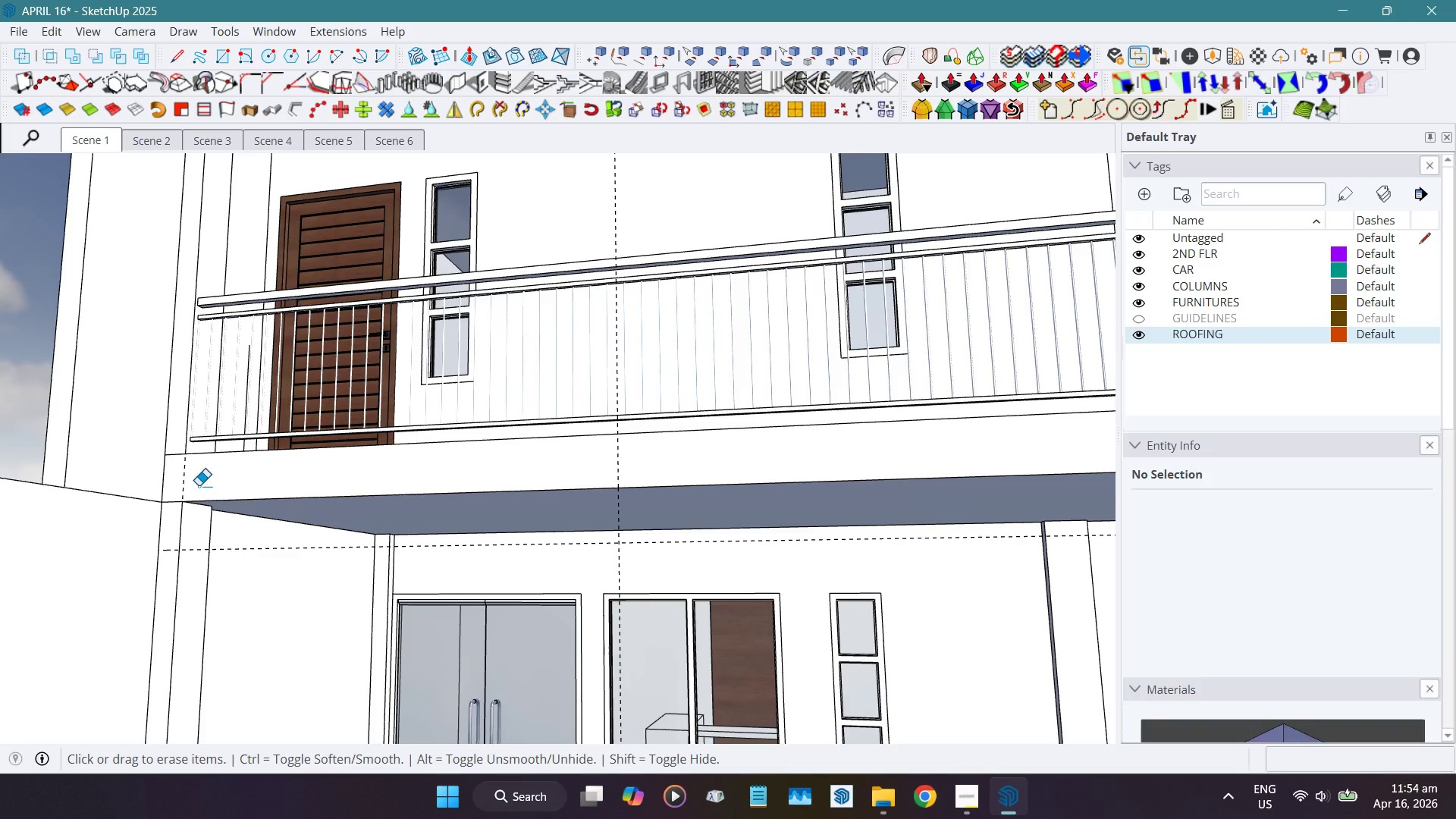 
key(Space)
 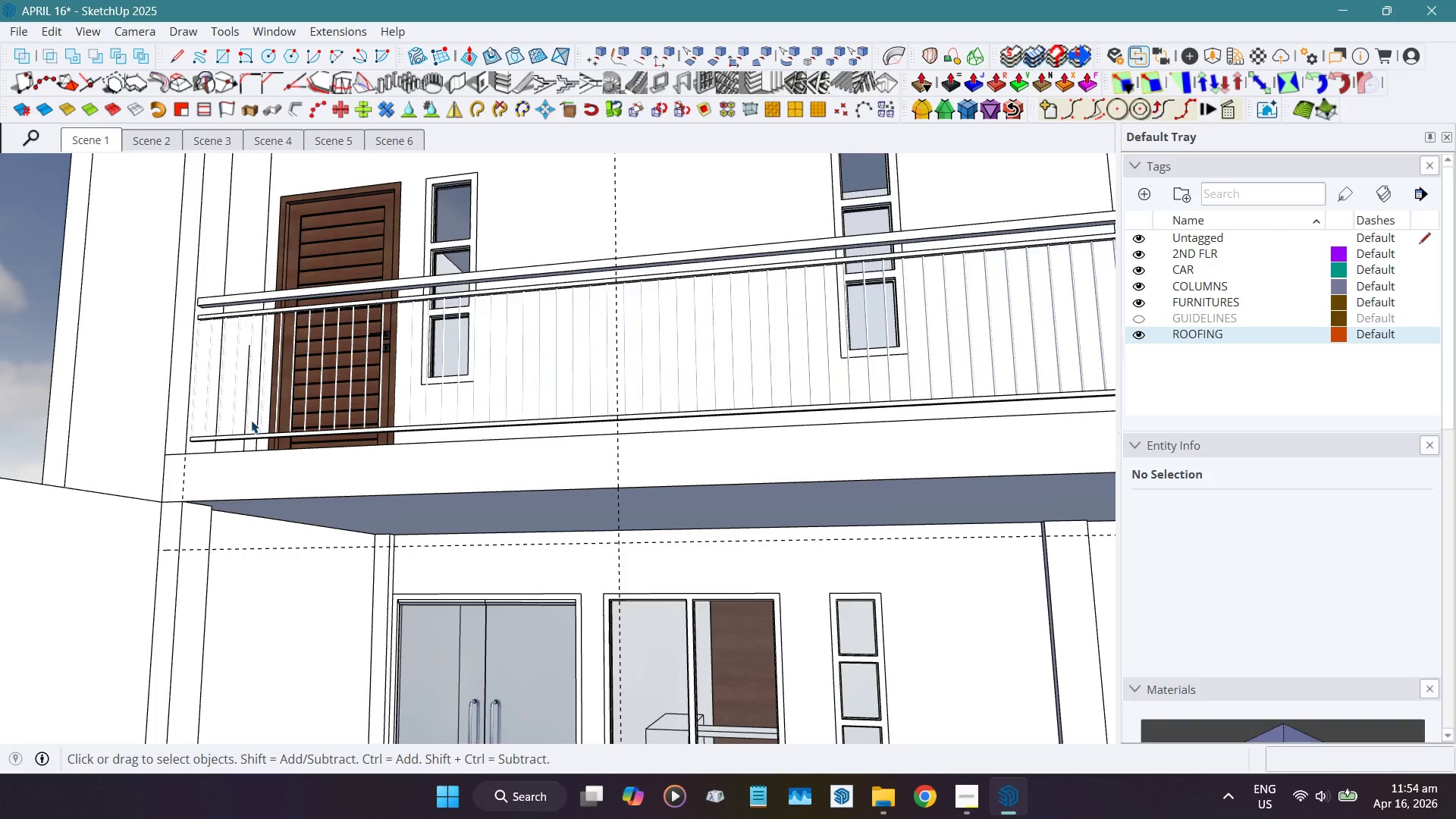 
scroll: coordinate [243, 408], scroll_direction: up, amount: 9.0
 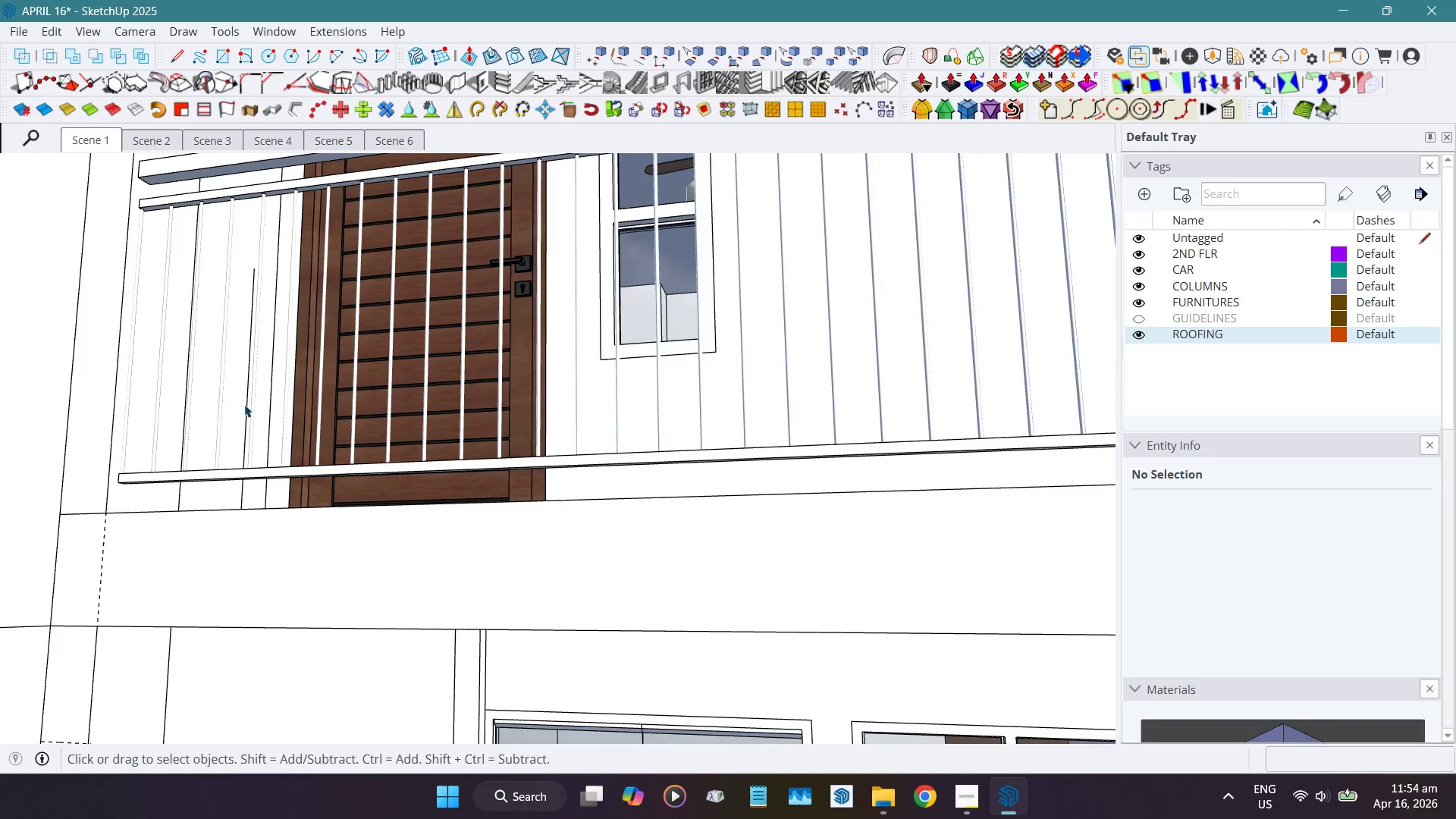 
left_click([244, 403])
 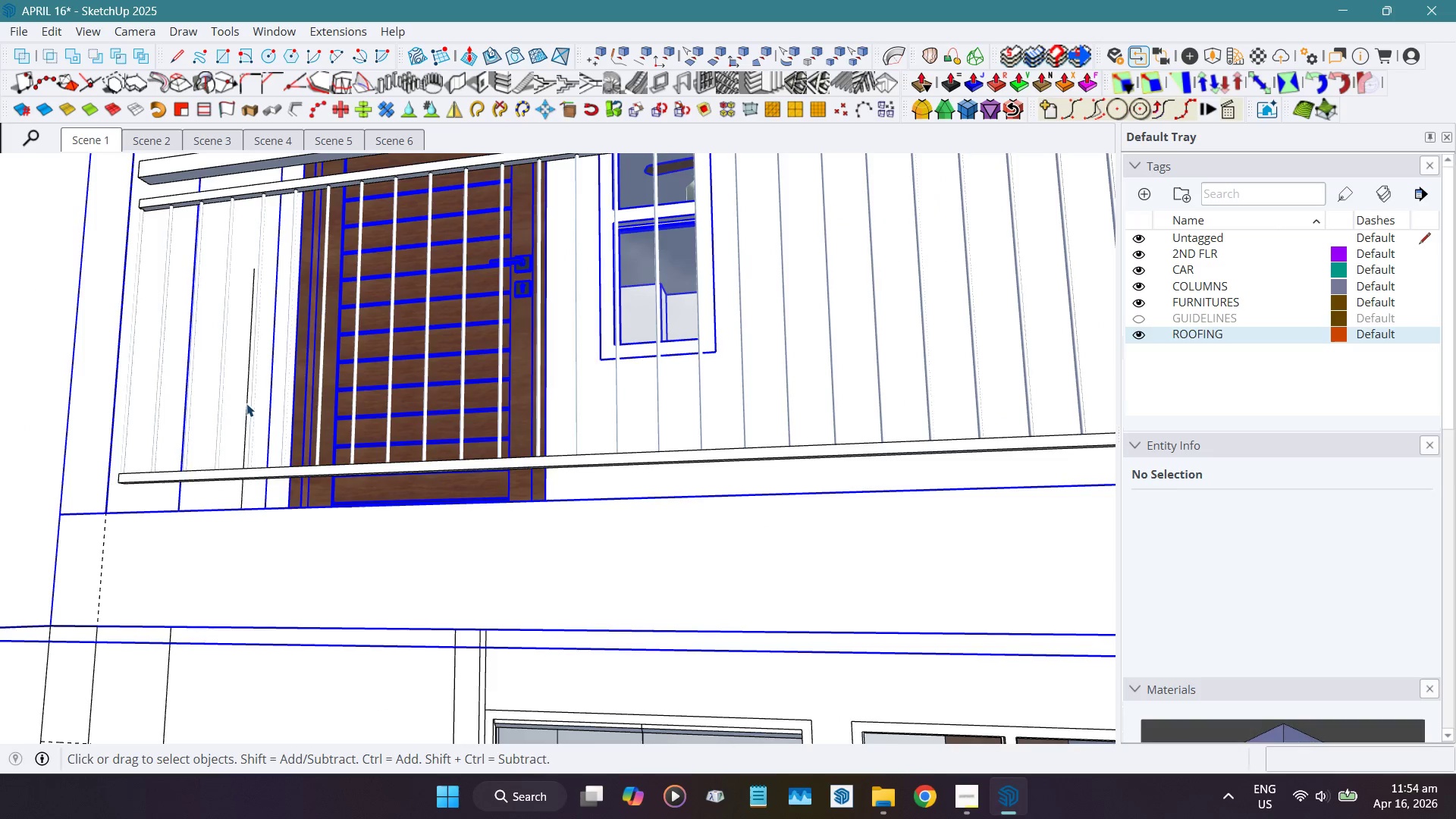 
left_click([246, 403])
 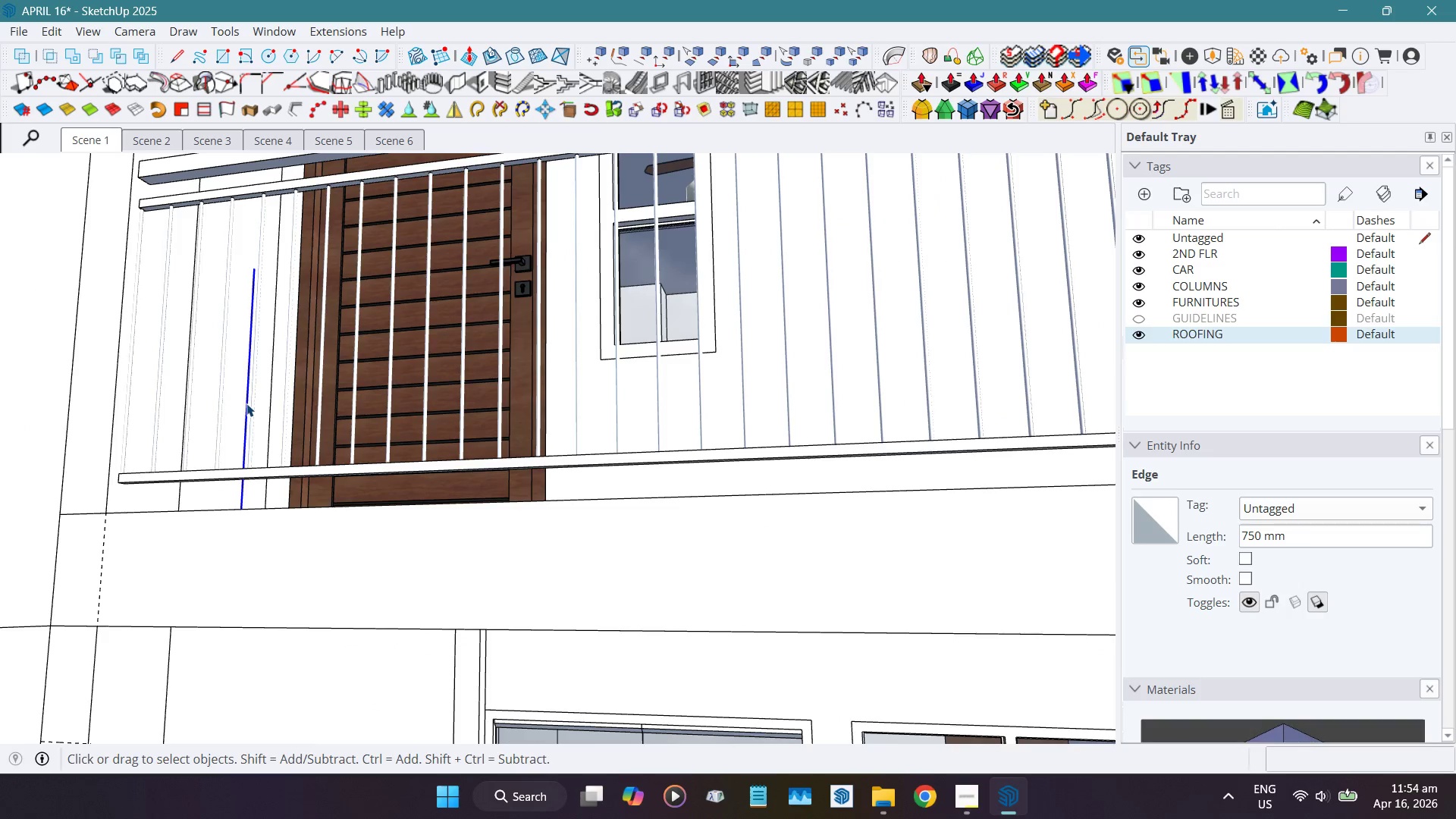 
key(Delete)
 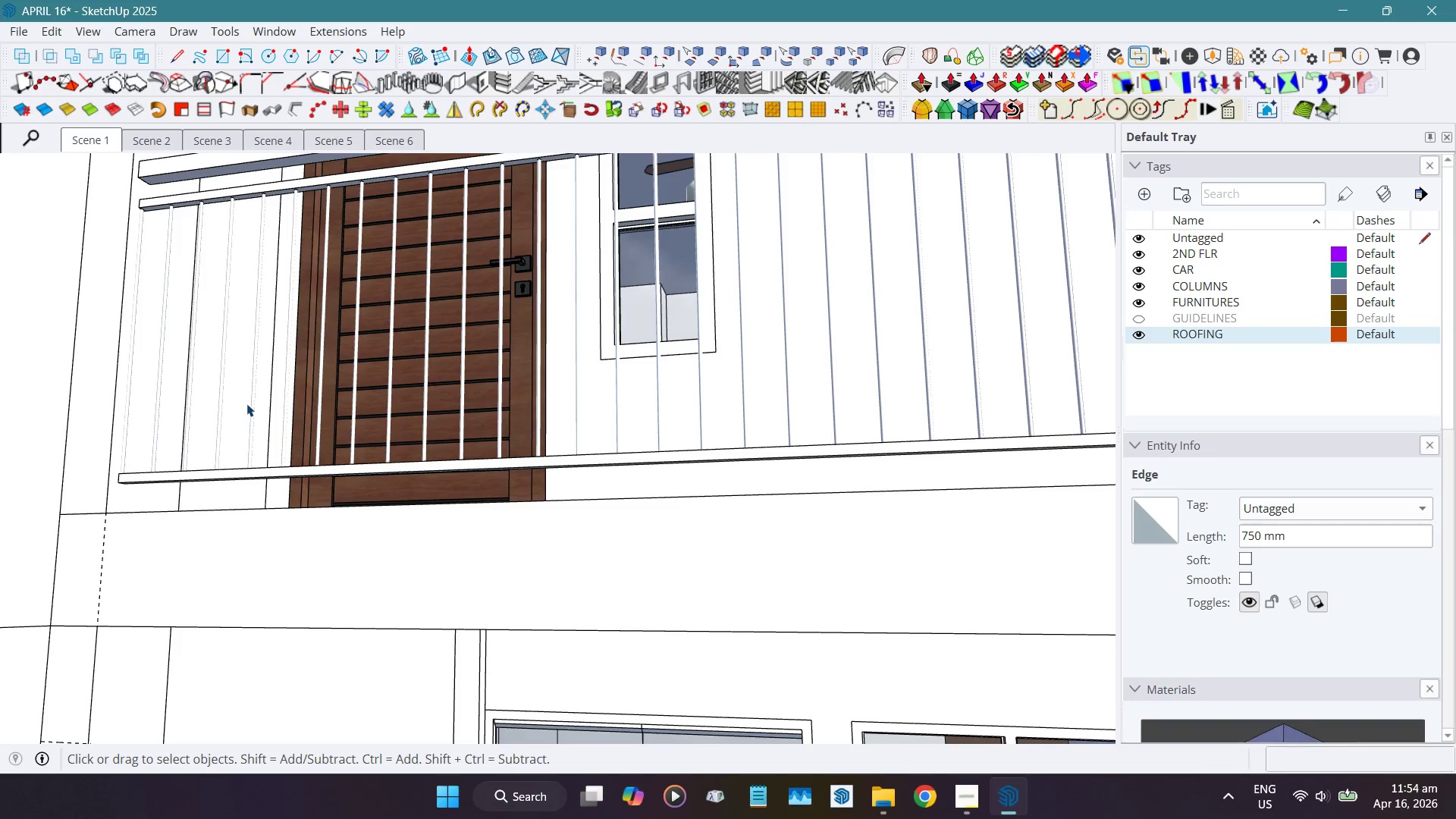 
scroll: coordinate [265, 472], scroll_direction: down, amount: 10.0
 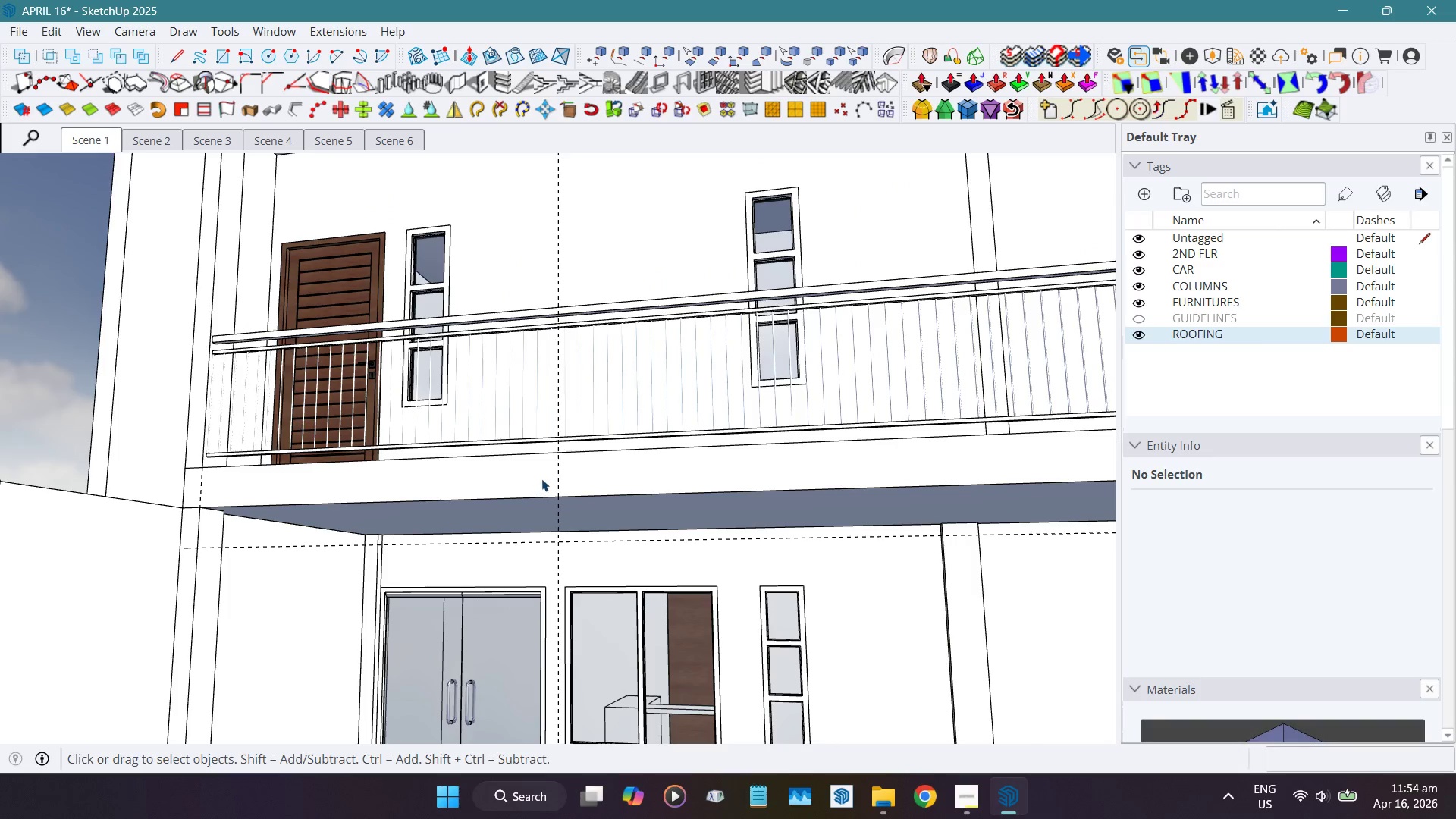 
key(T)
 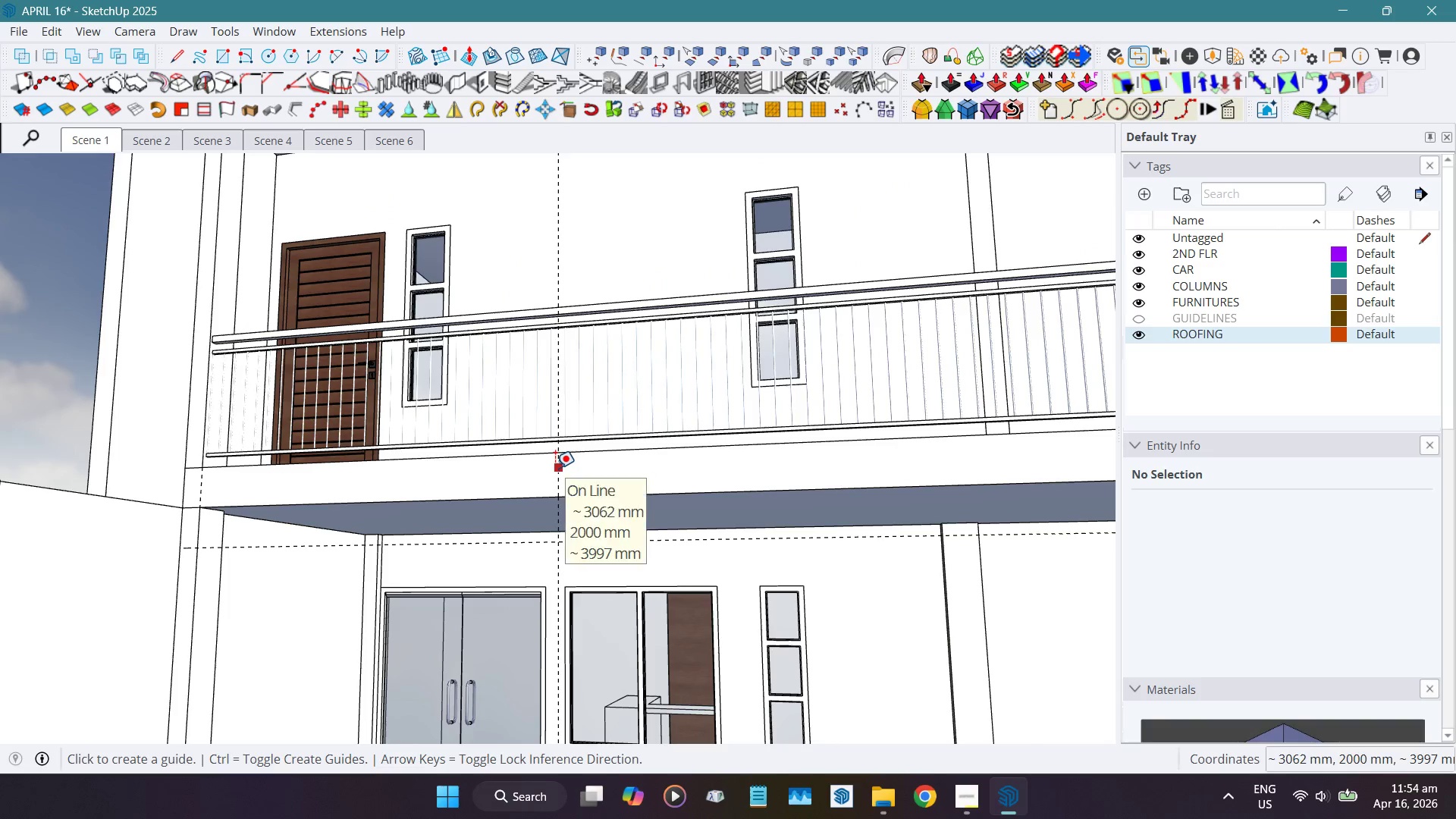 
left_click([555, 468])
 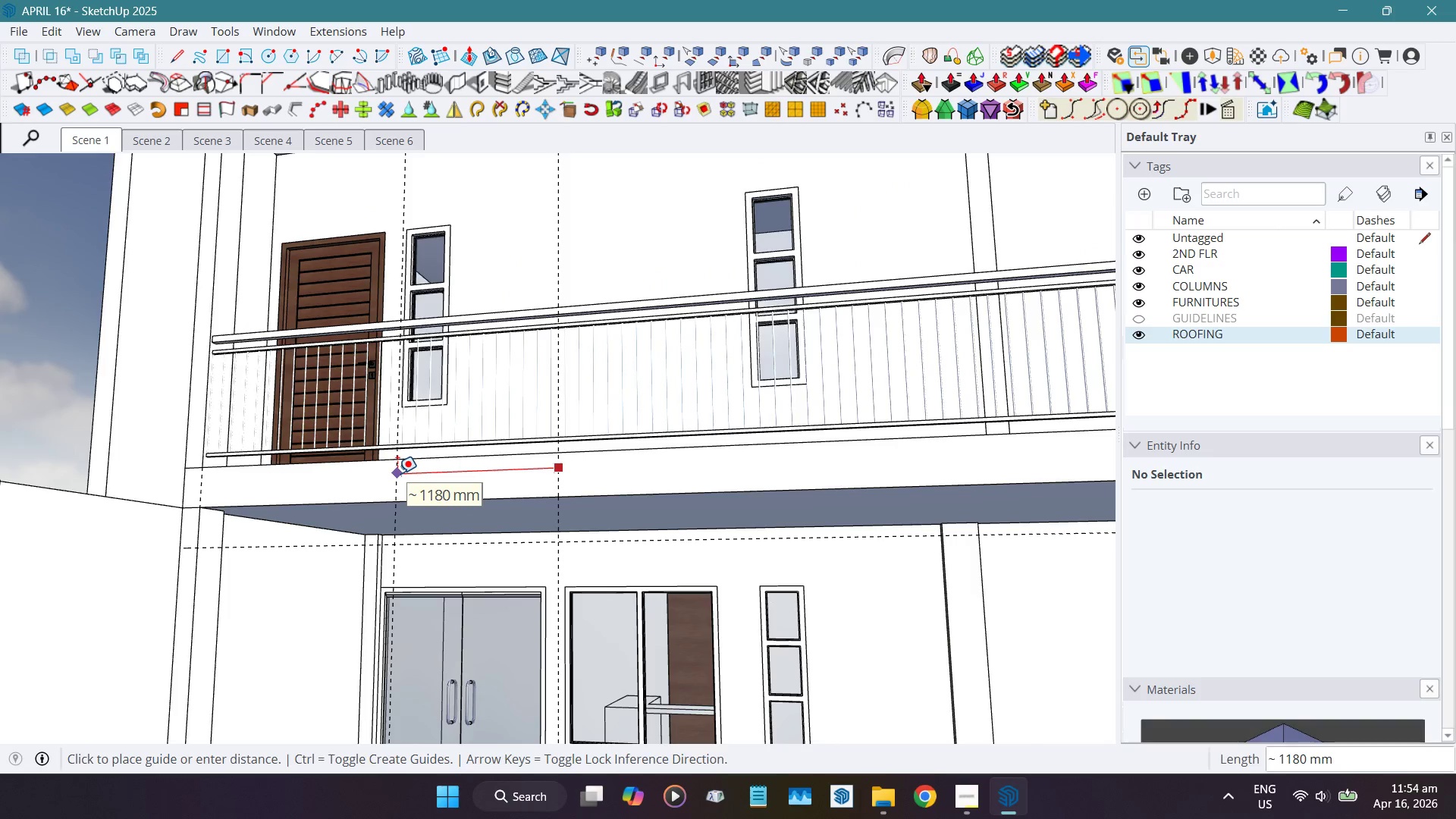 
key(Numpad1)
 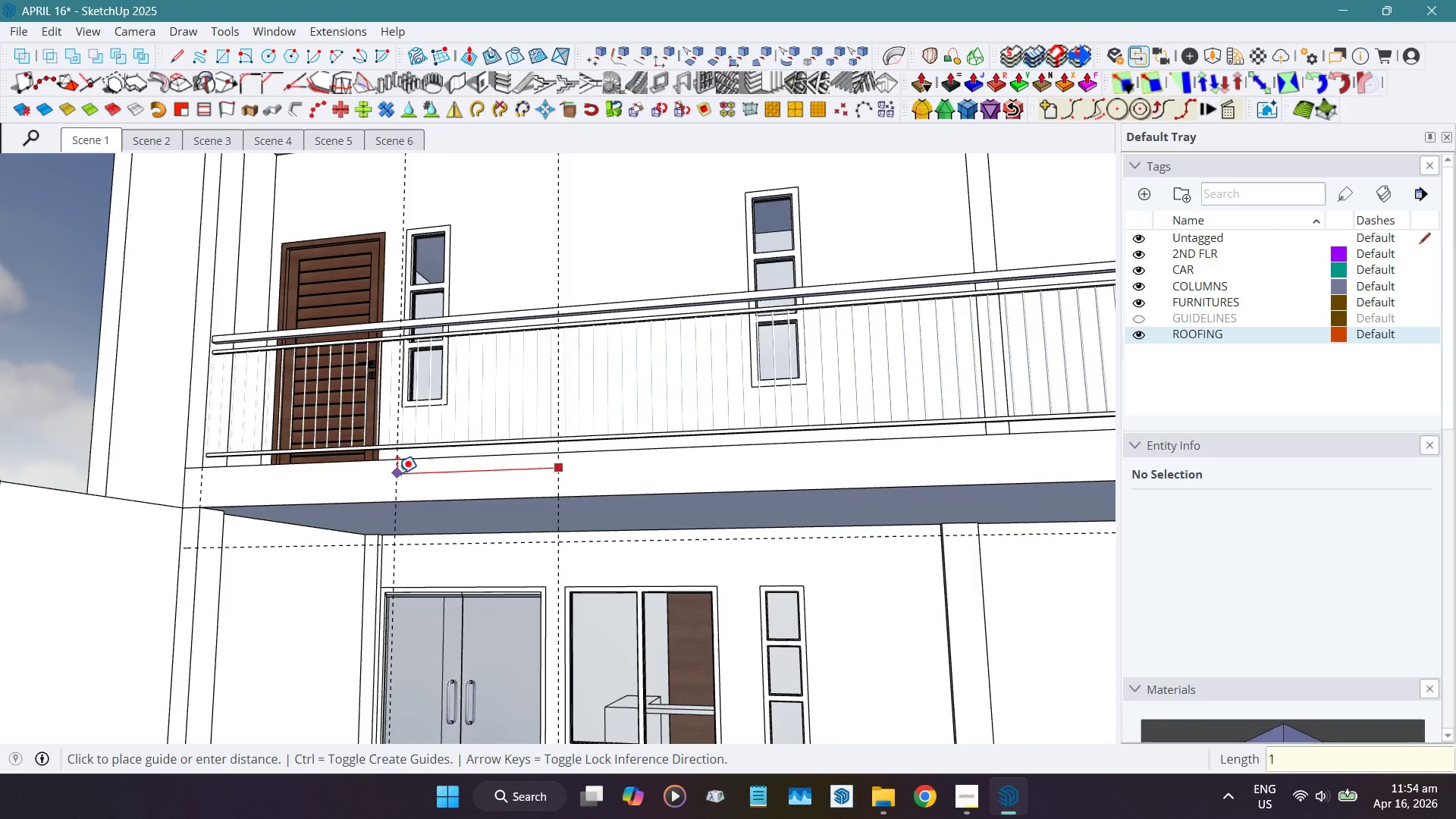 
key(Numpad2)
 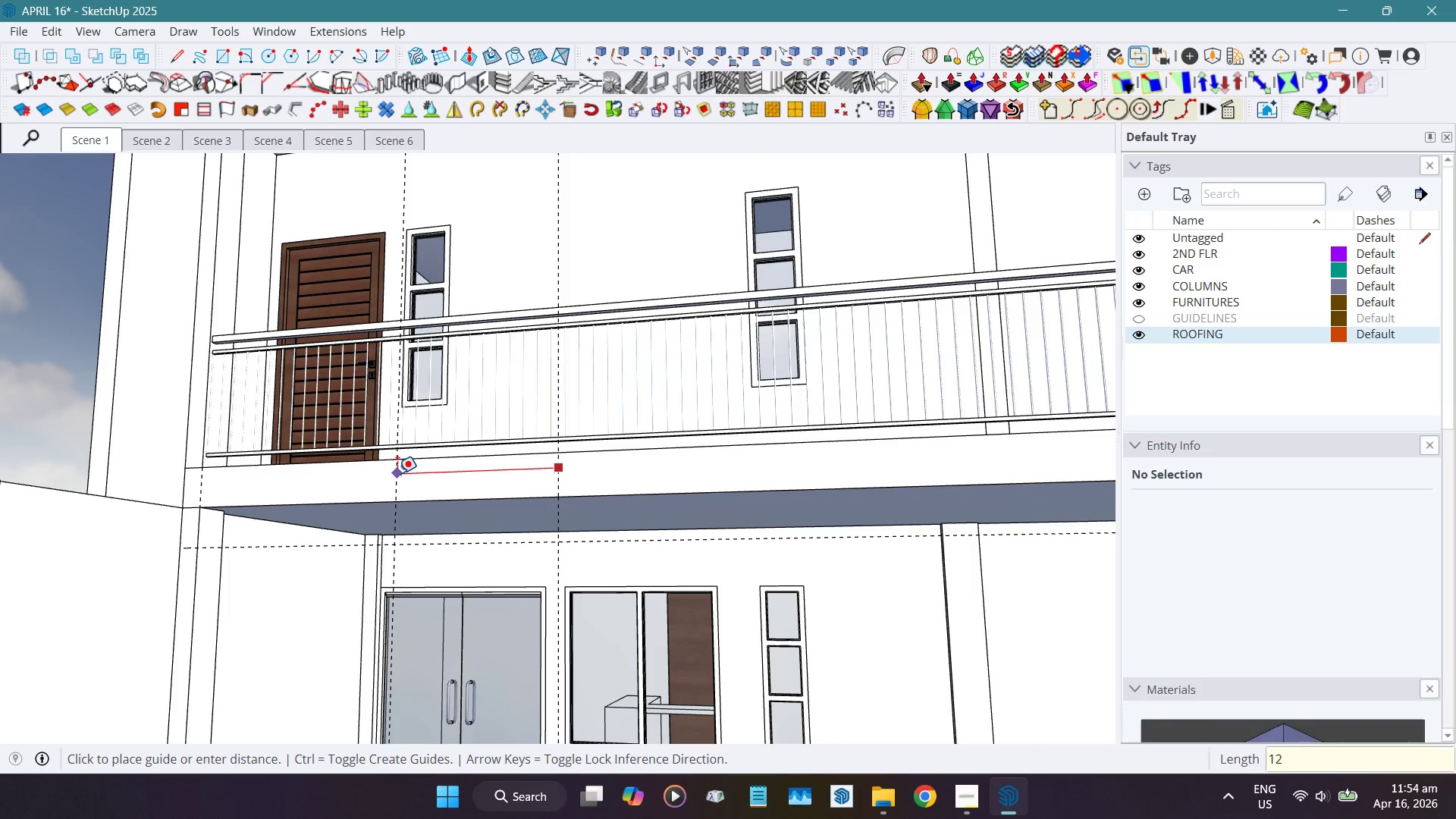 
key(Numpad2)
 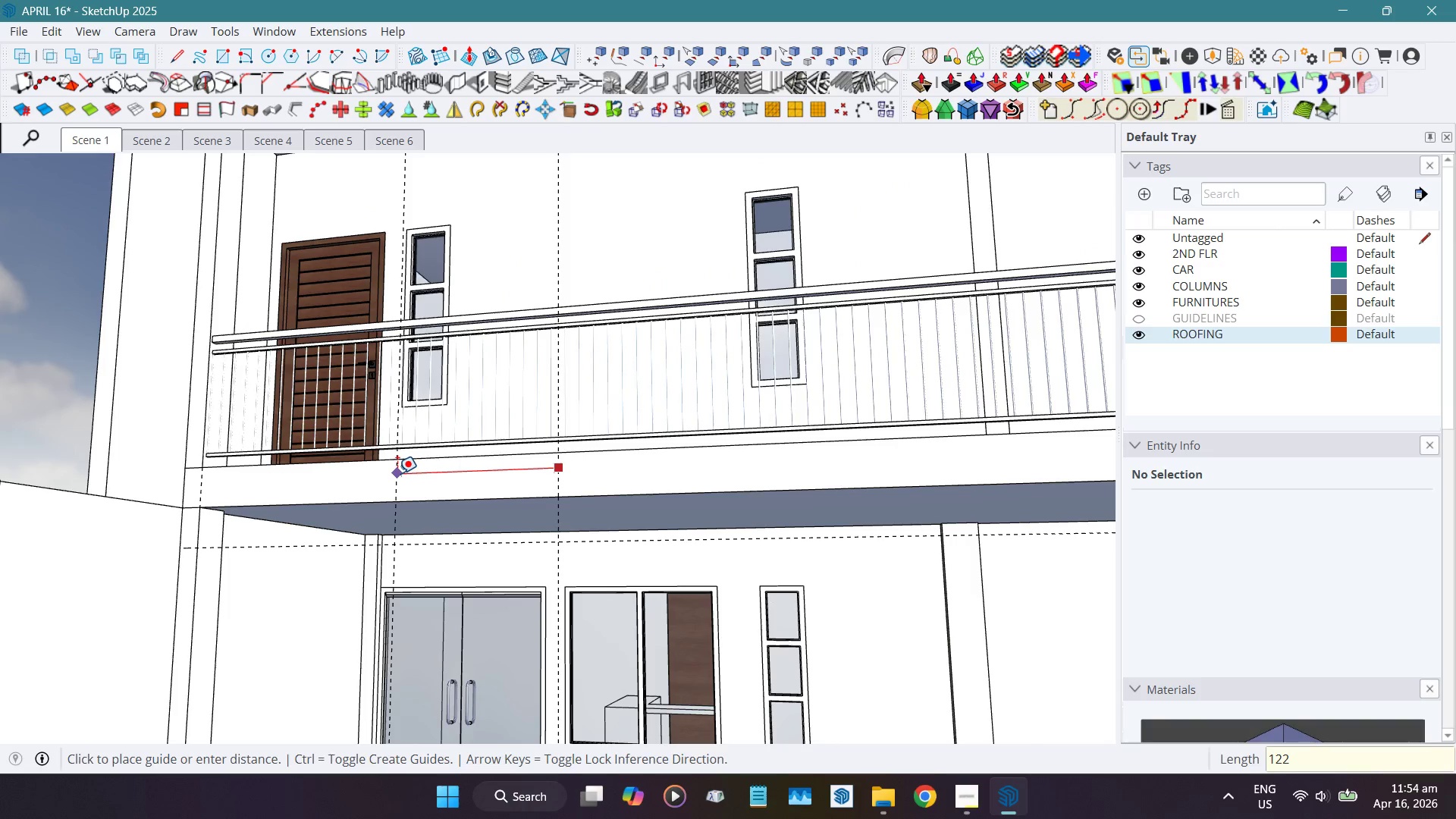 
key(Numpad0)
 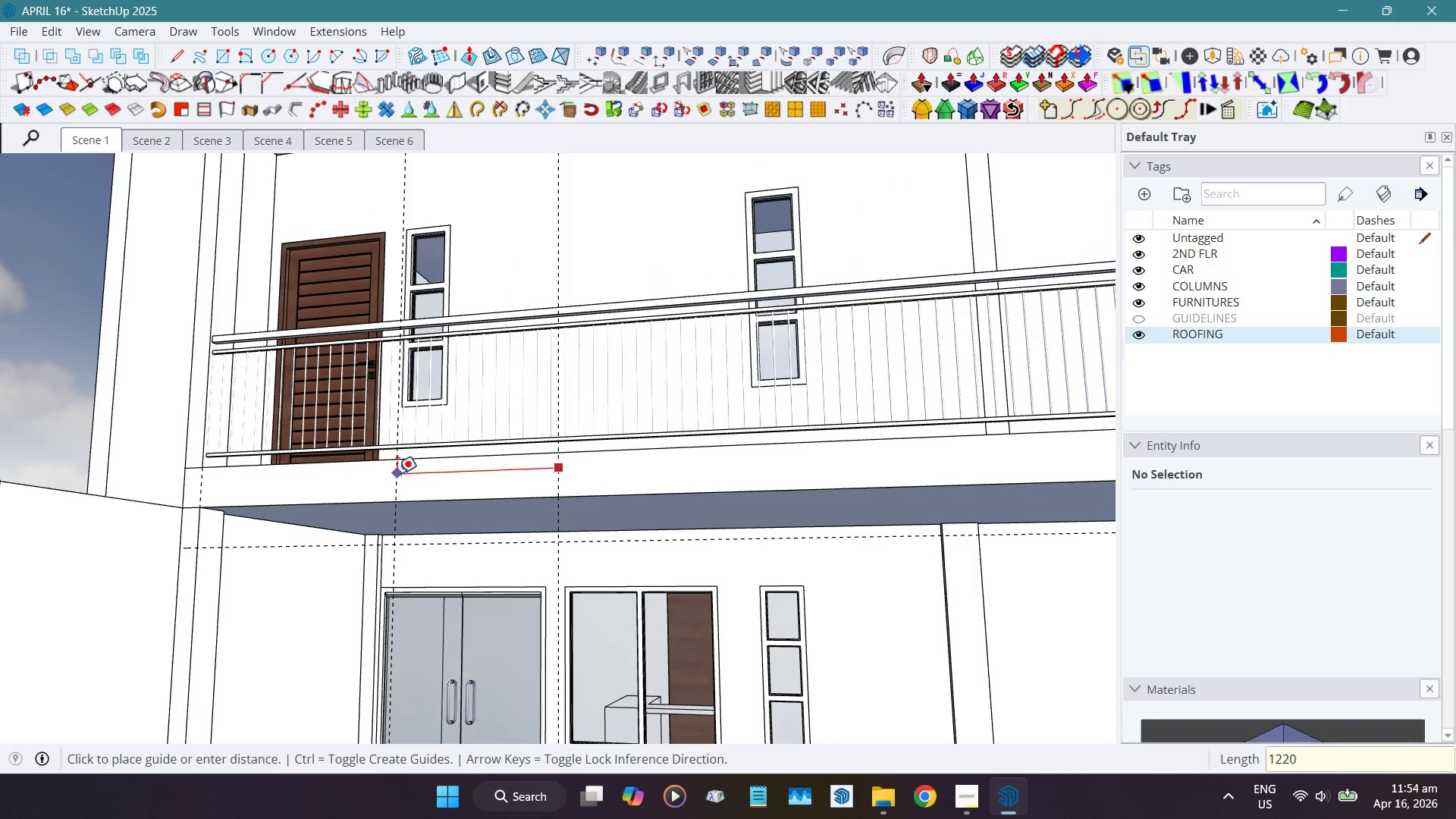 
key(NumpadEnter)
 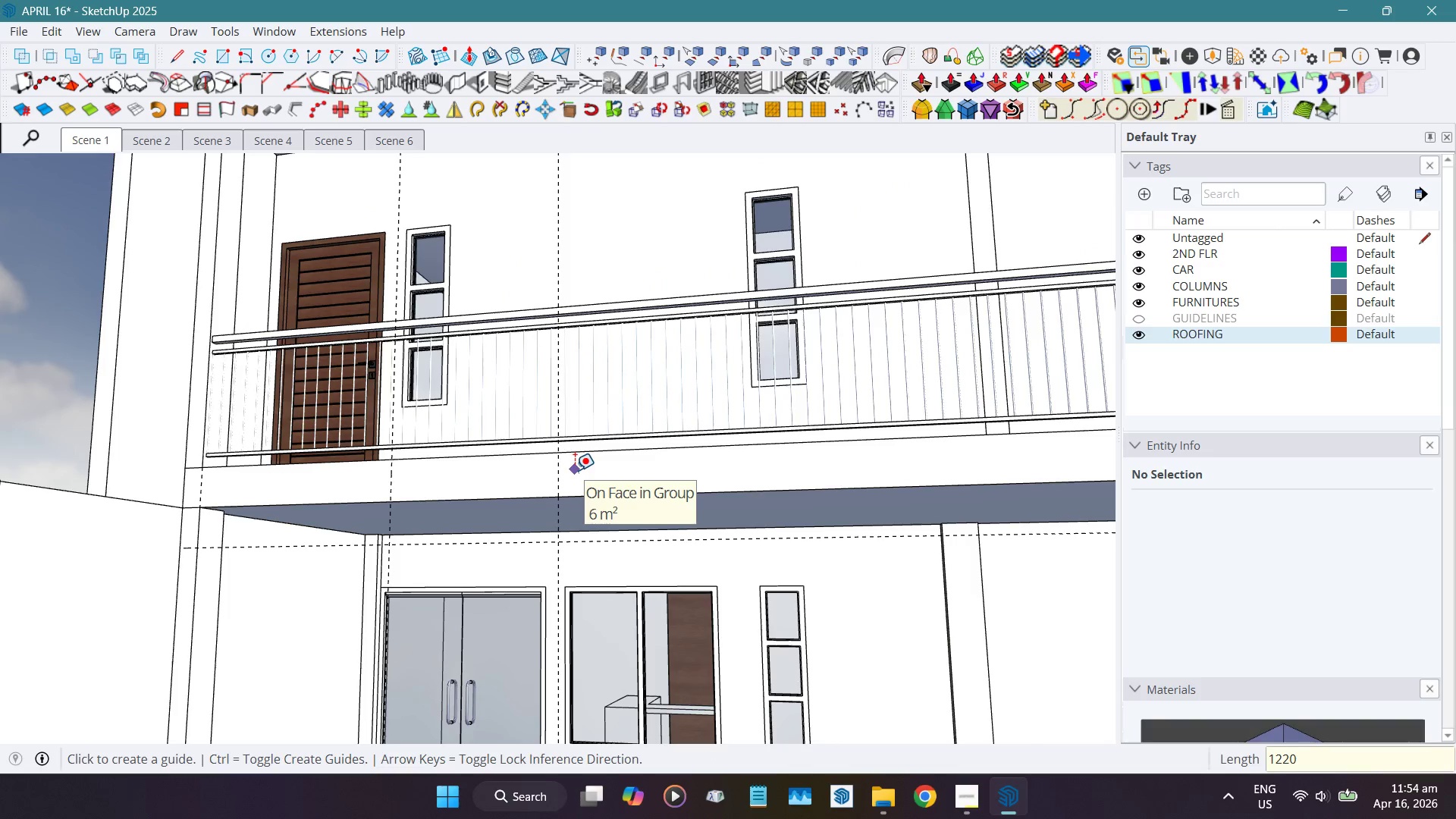 
key(Control+ControlLeft)
 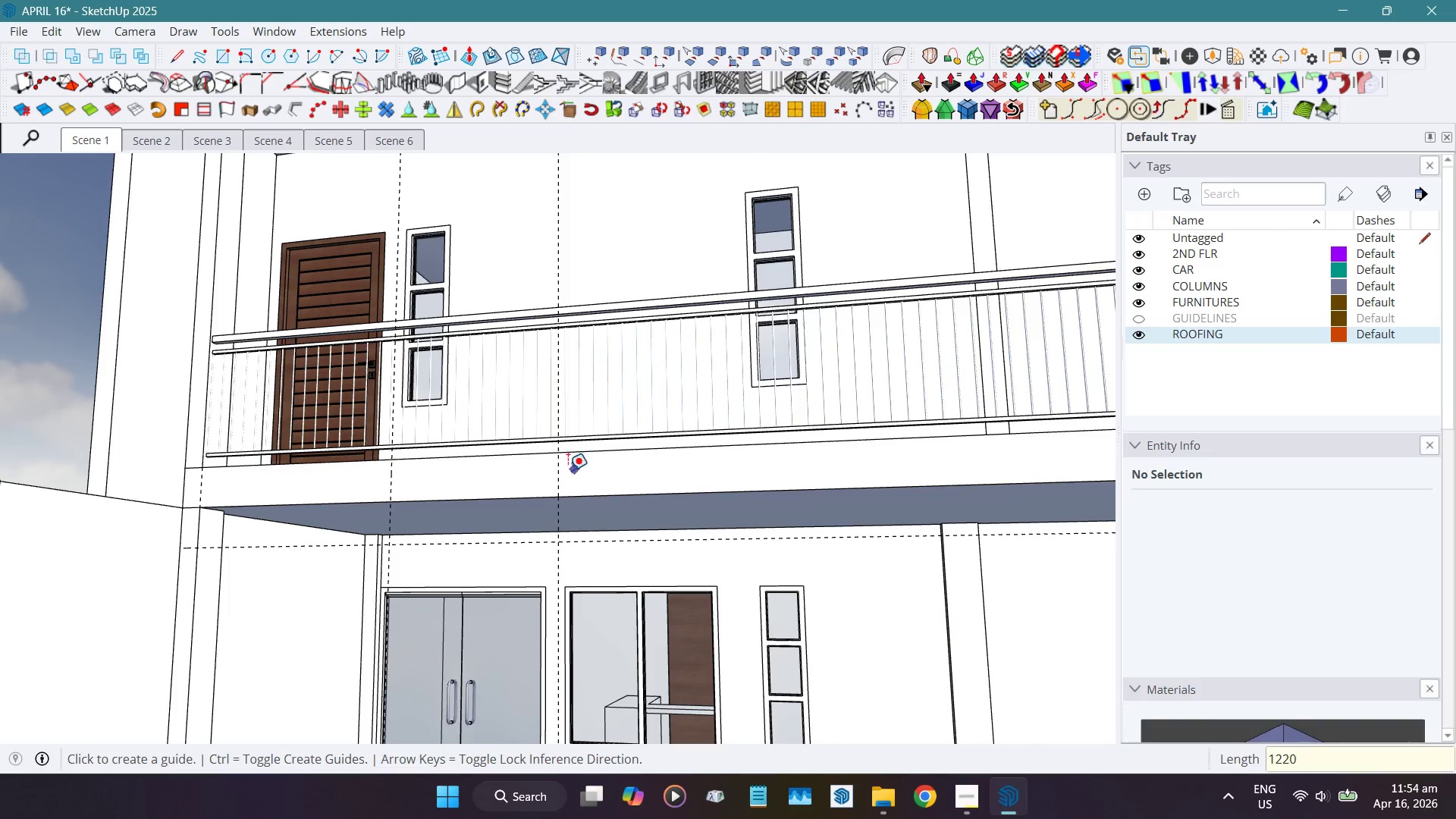 
key(Control+Z)
 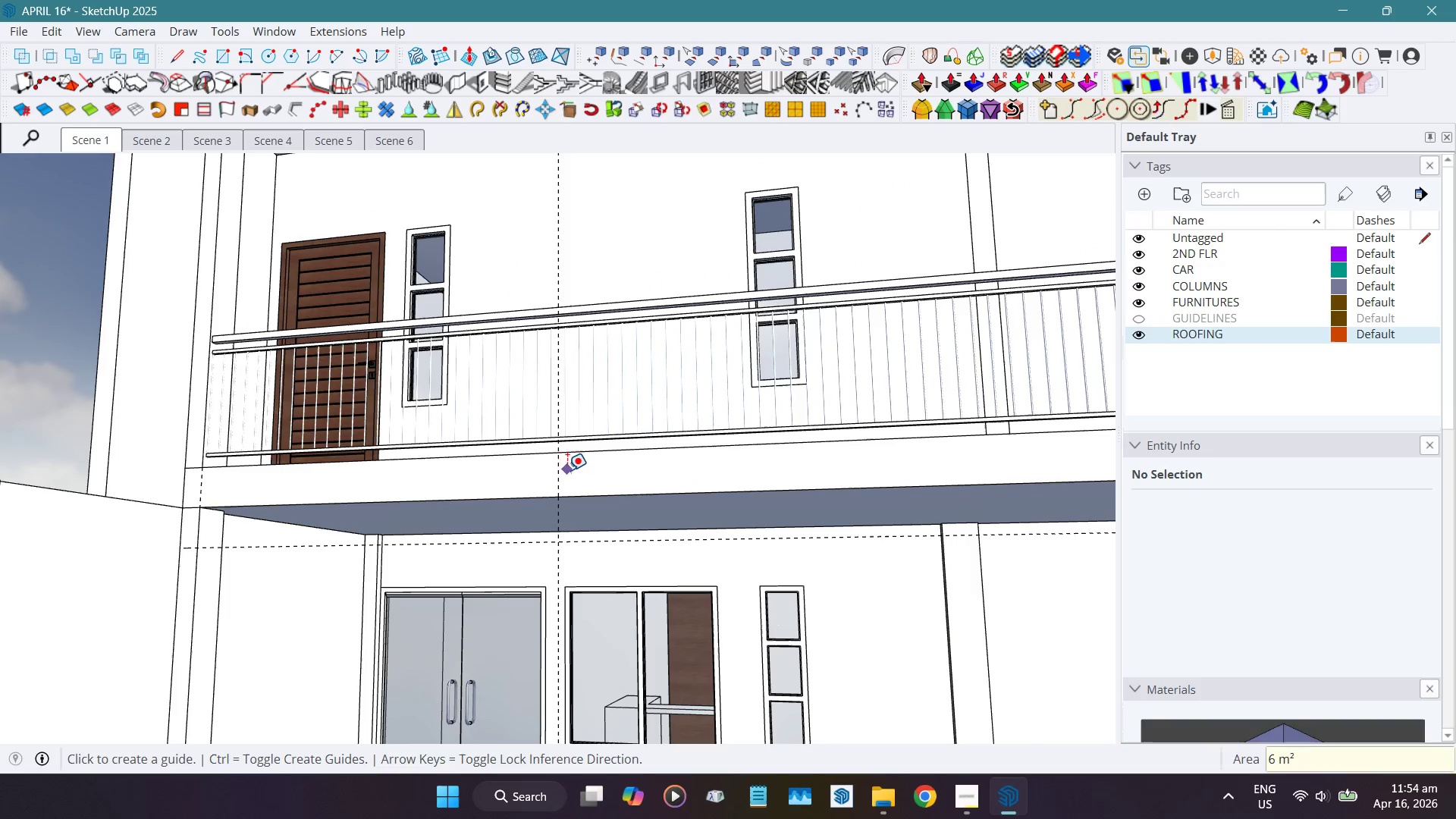 
mouse_move([556, 486])
 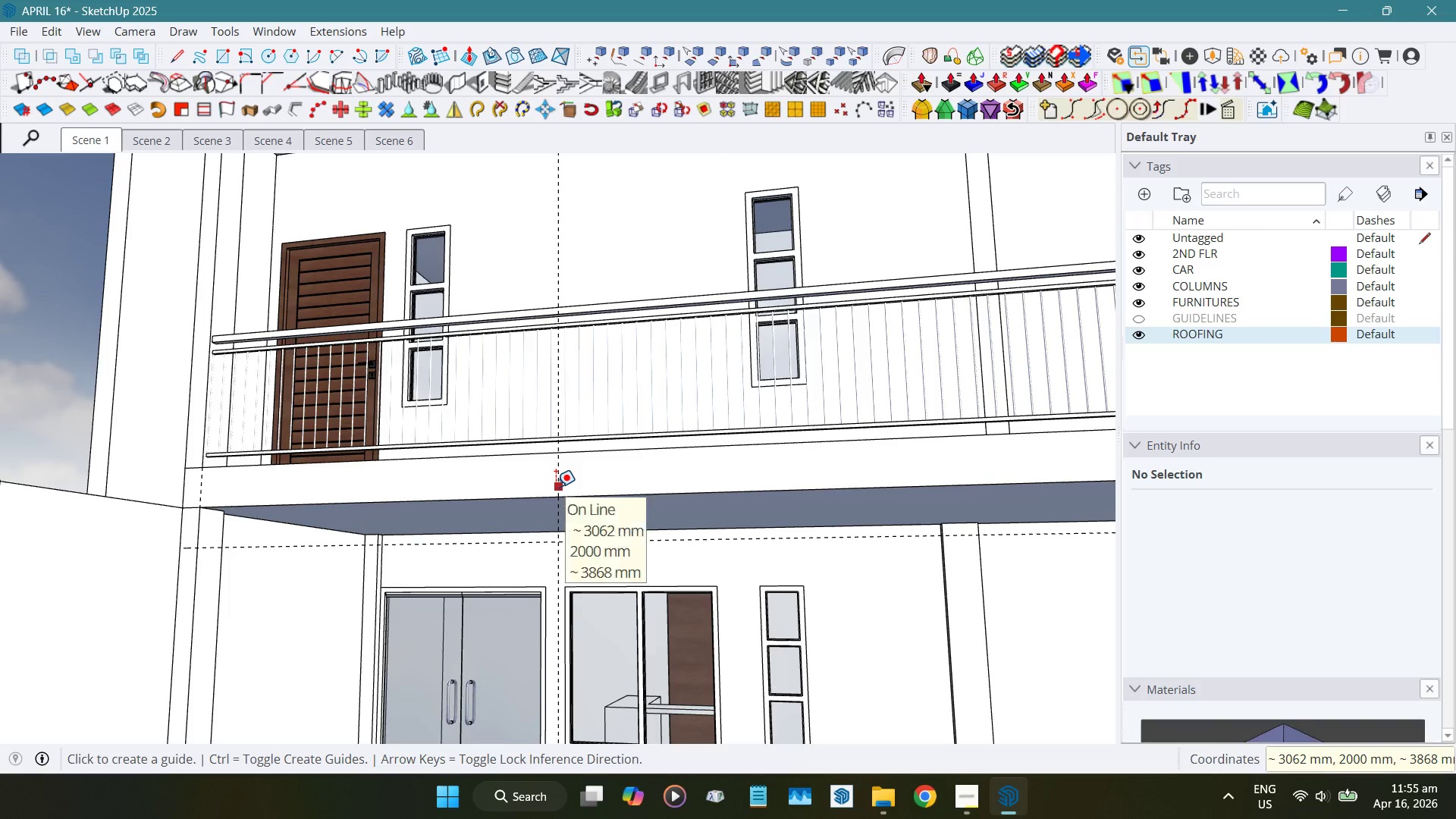 
scroll: coordinate [557, 485], scroll_direction: up, amount: 7.0
 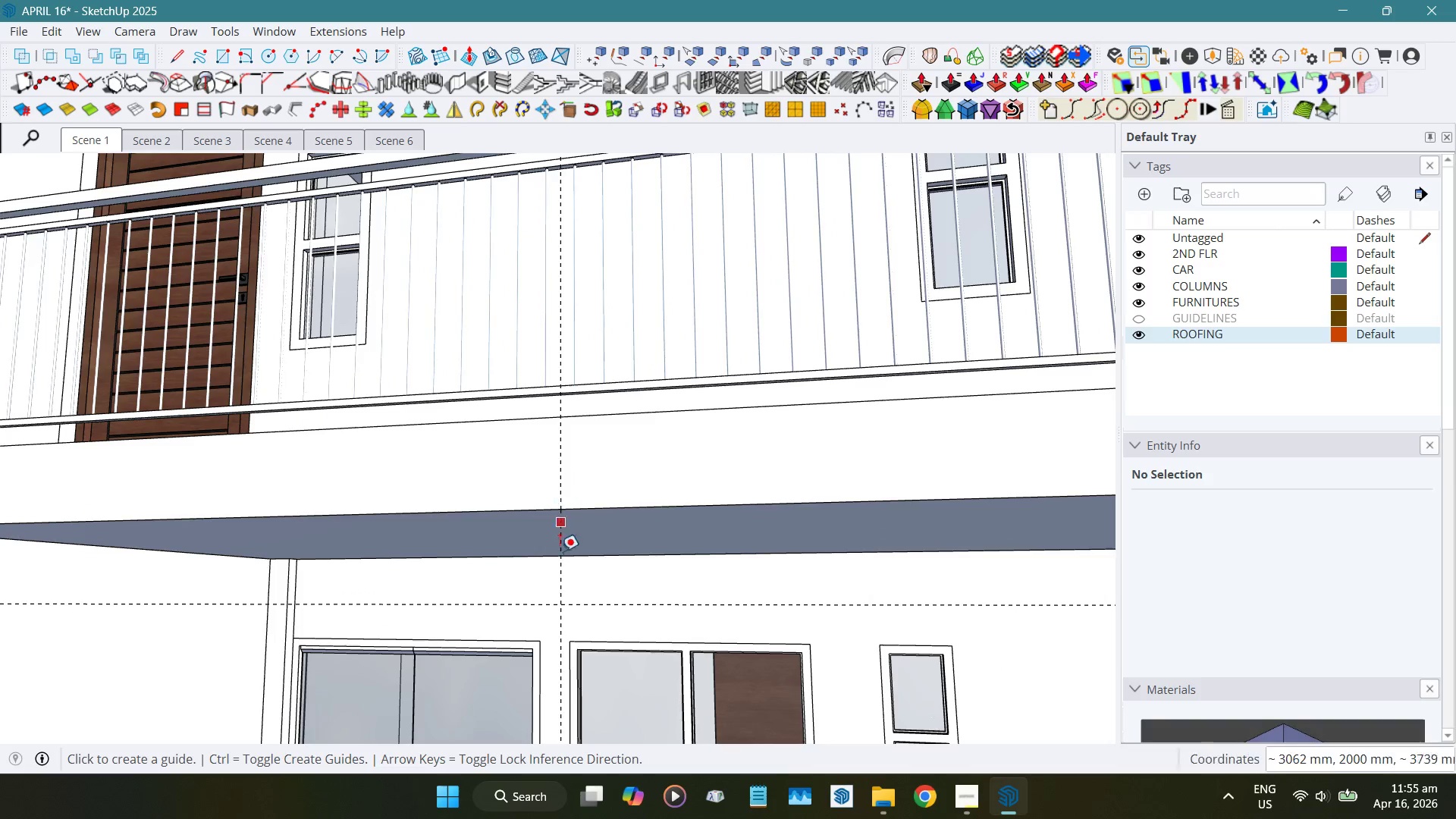 
mouse_move([547, 551])
 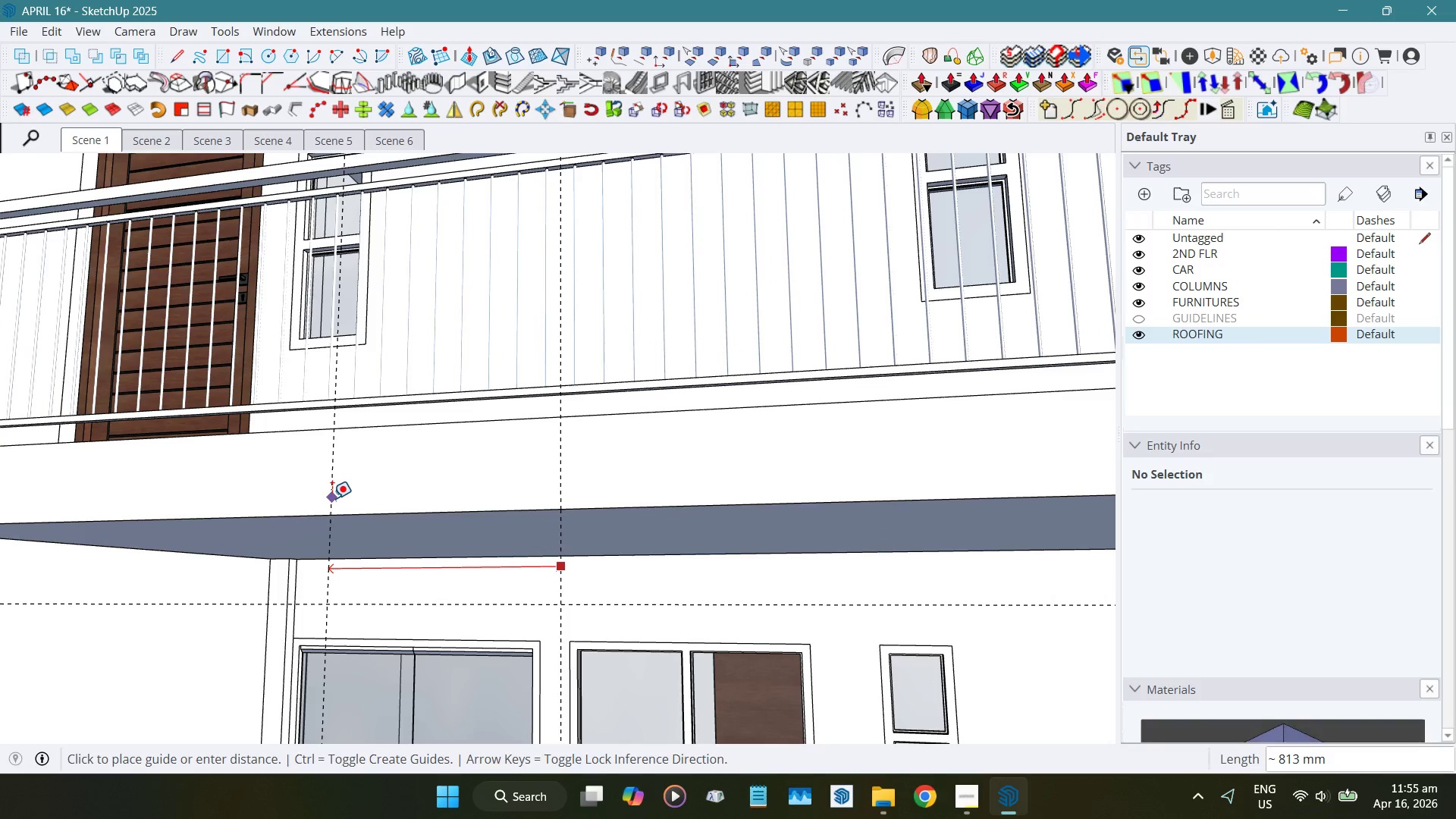 
key(Numpad2)
 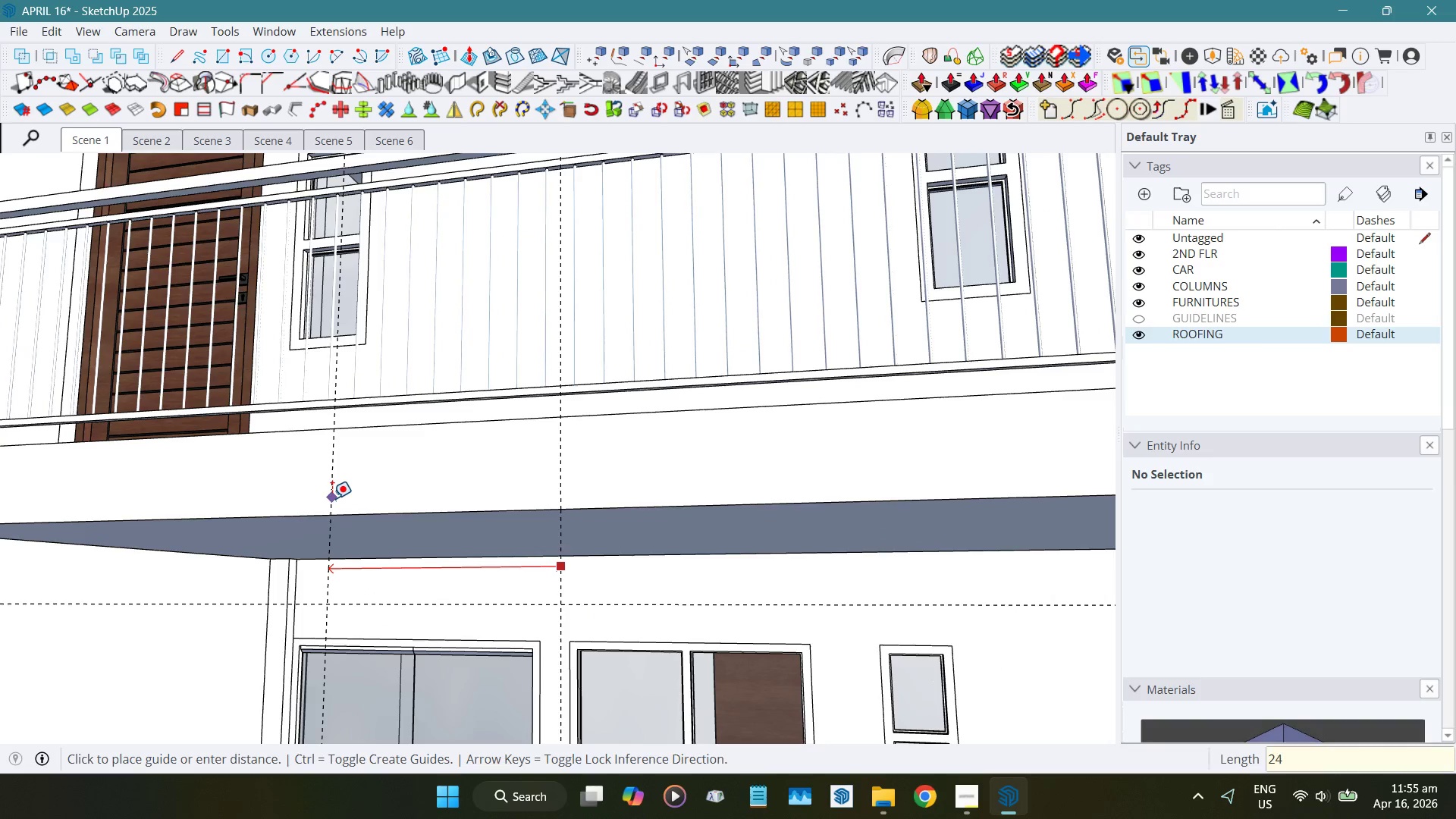 
key(Numpad4)
 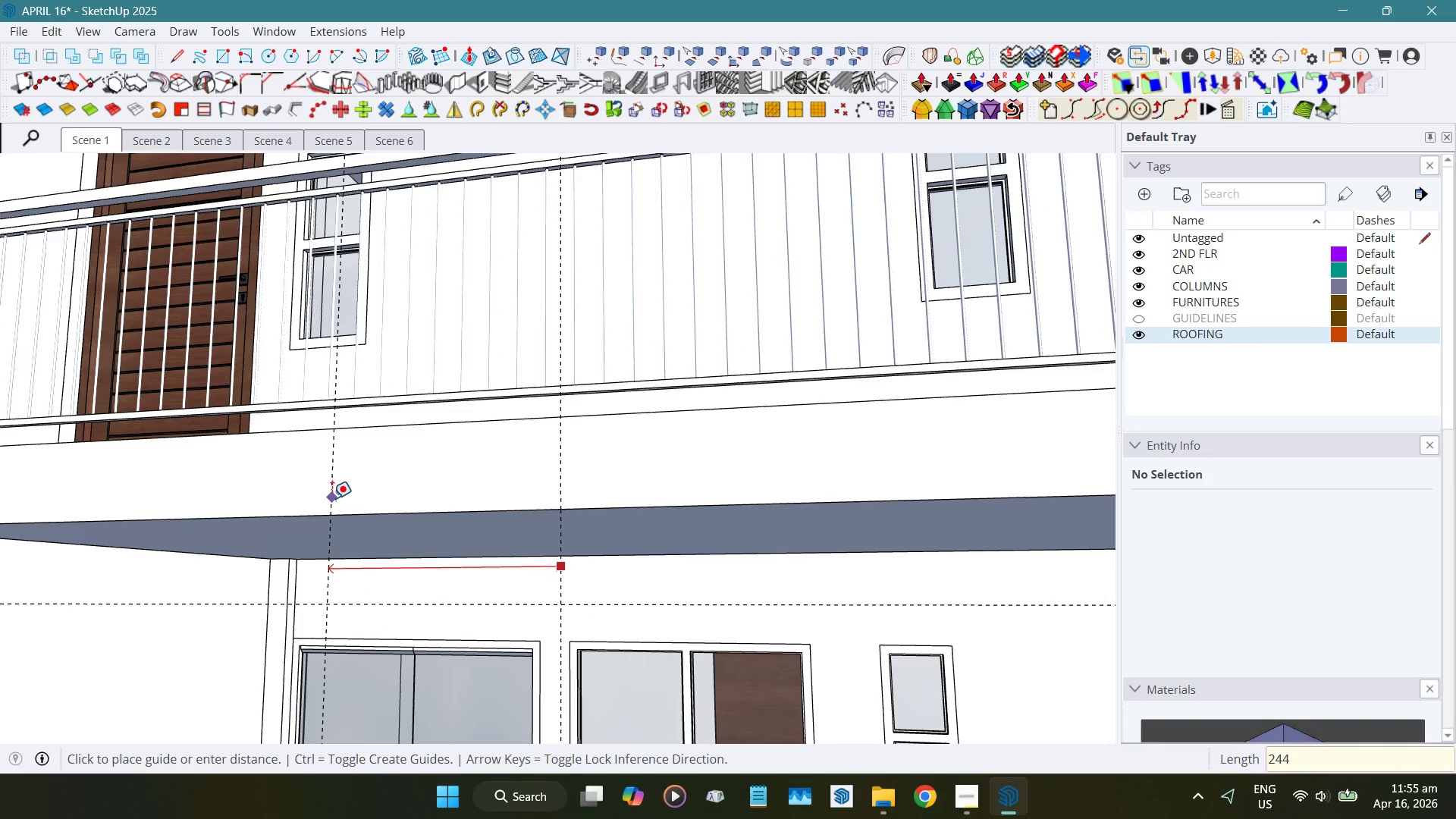 
key(Numpad4)
 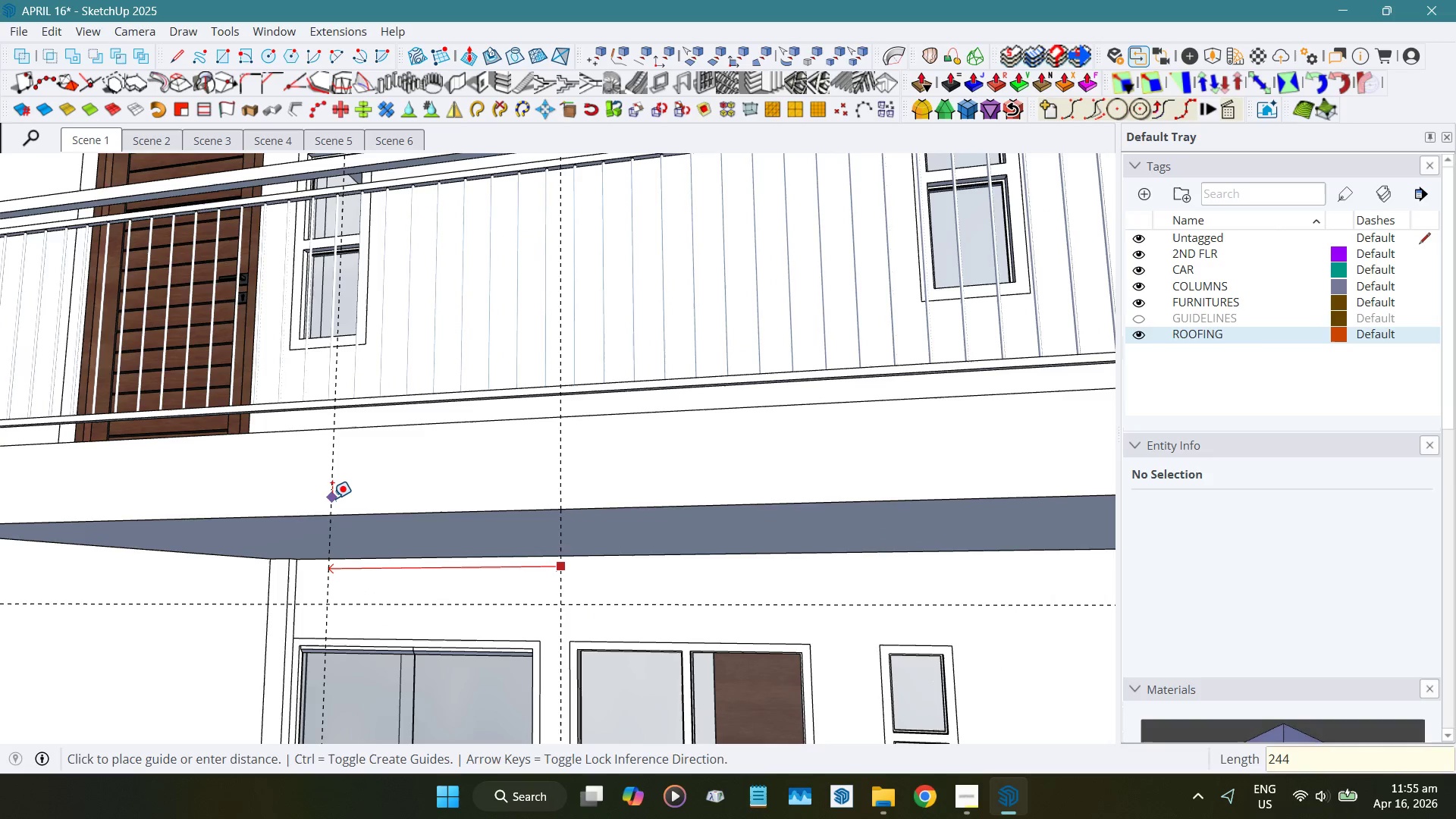 
key(Numpad0)
 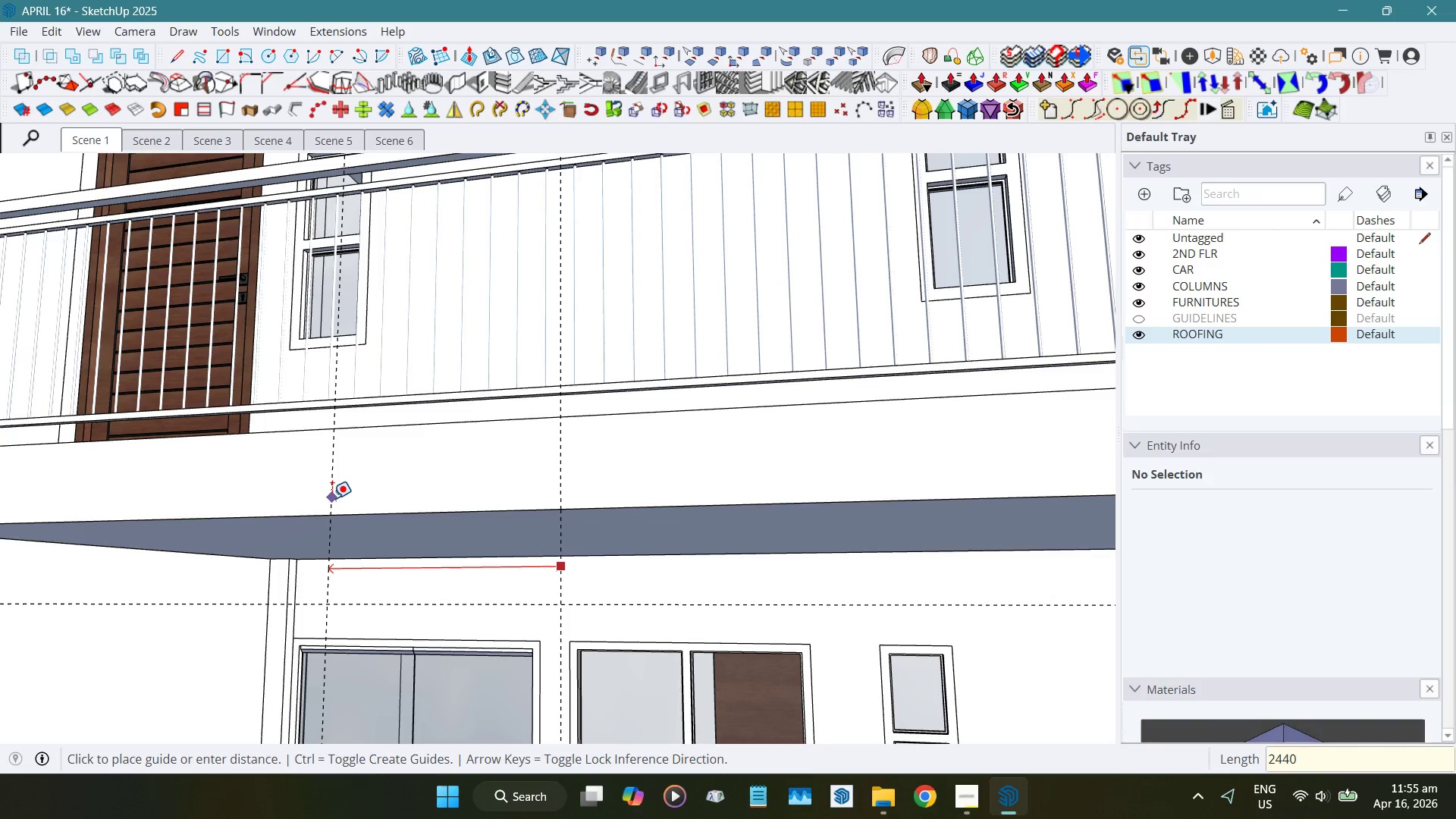 
key(NumpadEnter)
 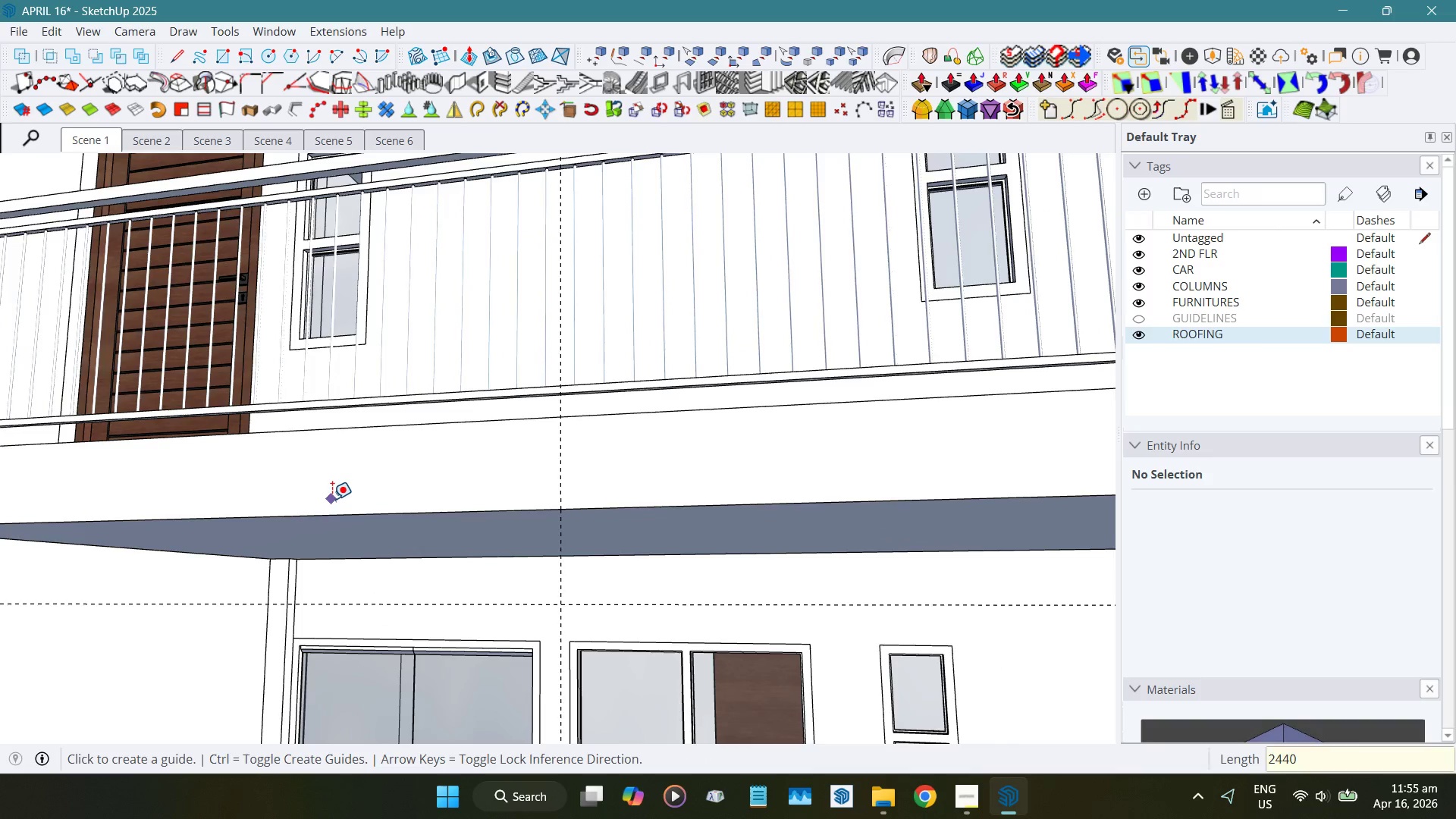 
scroll: coordinate [332, 499], scroll_direction: down, amount: 8.0
 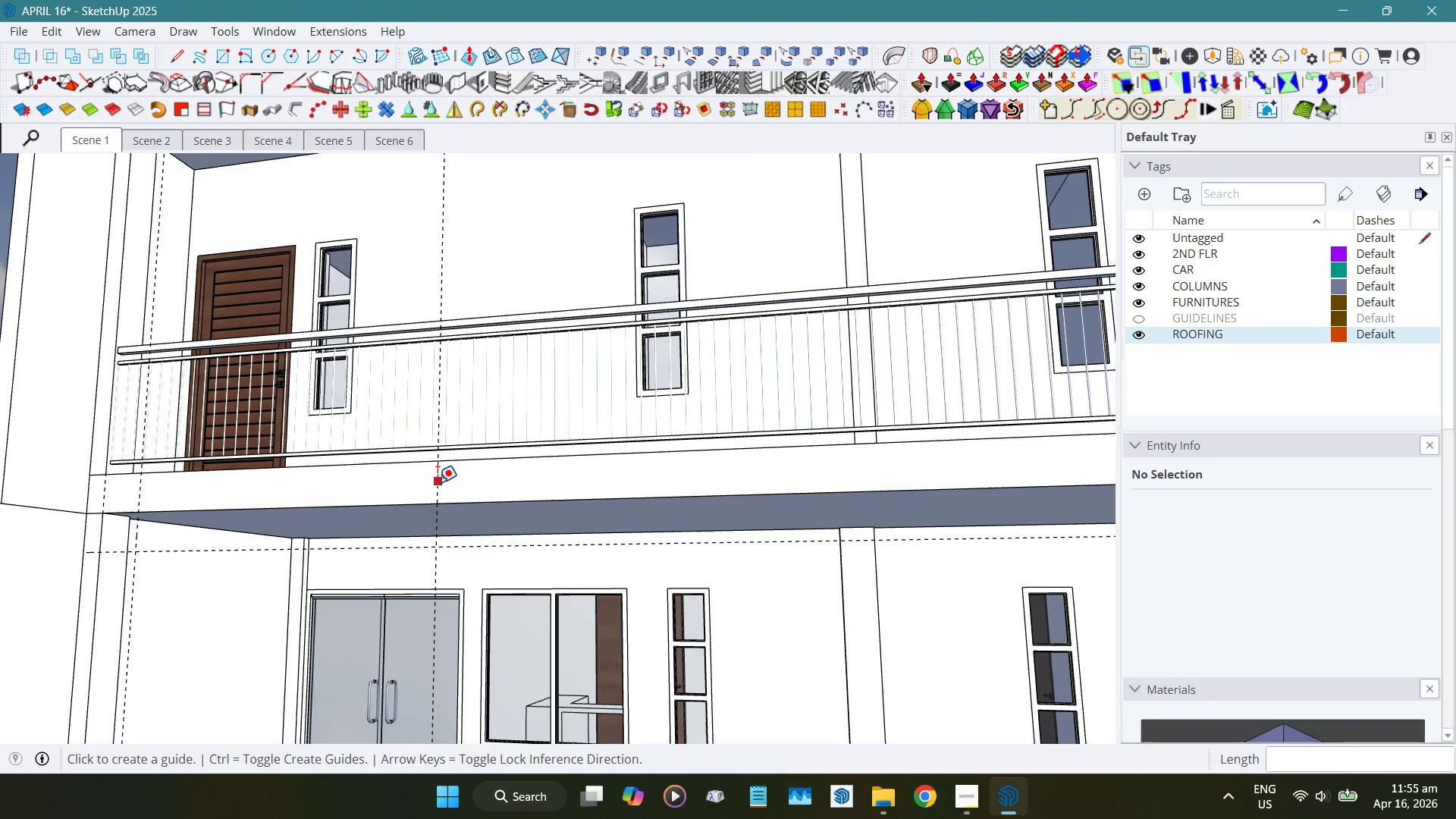 
mouse_move([473, 249])
 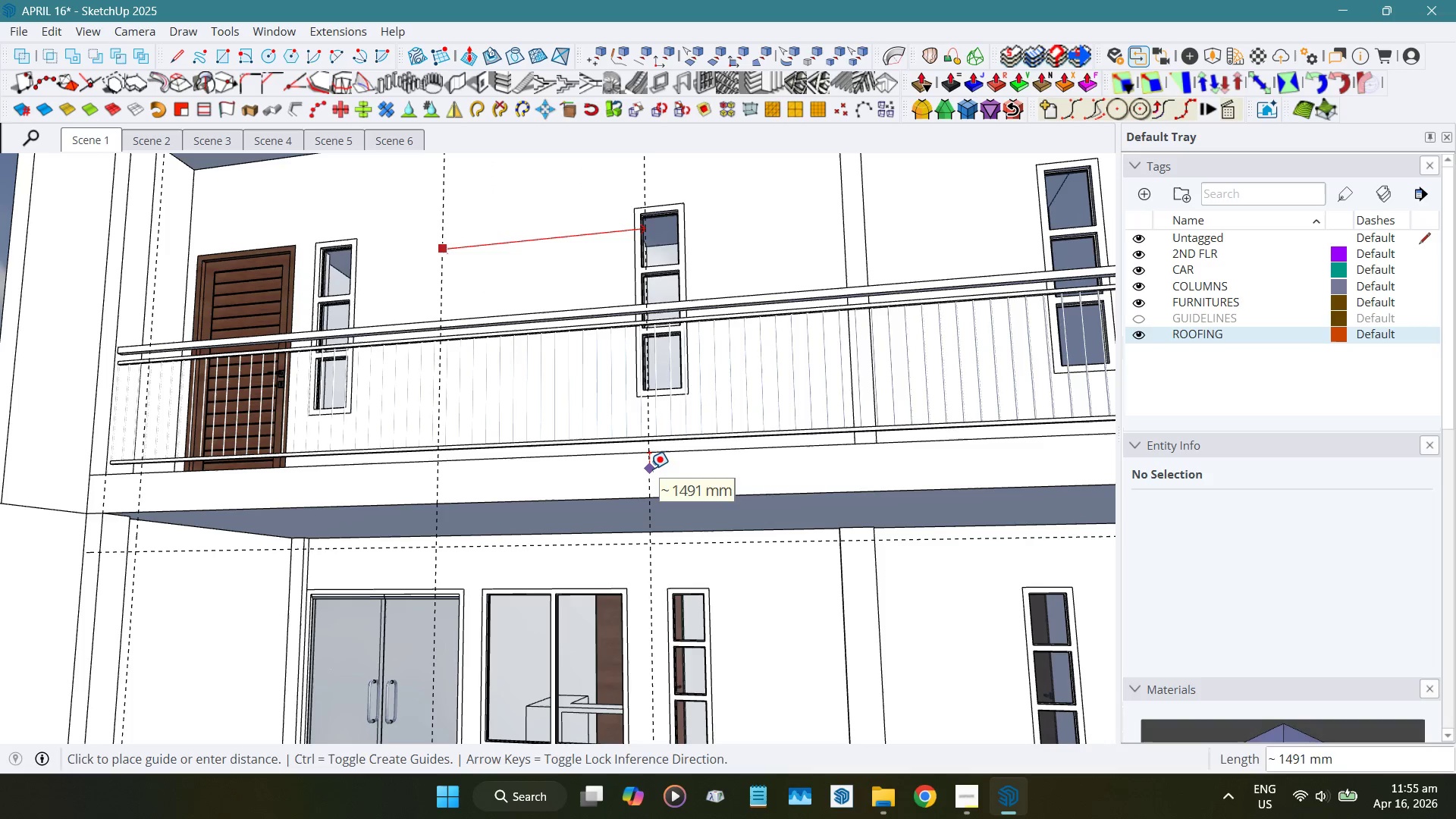 
key(Numpad2)
 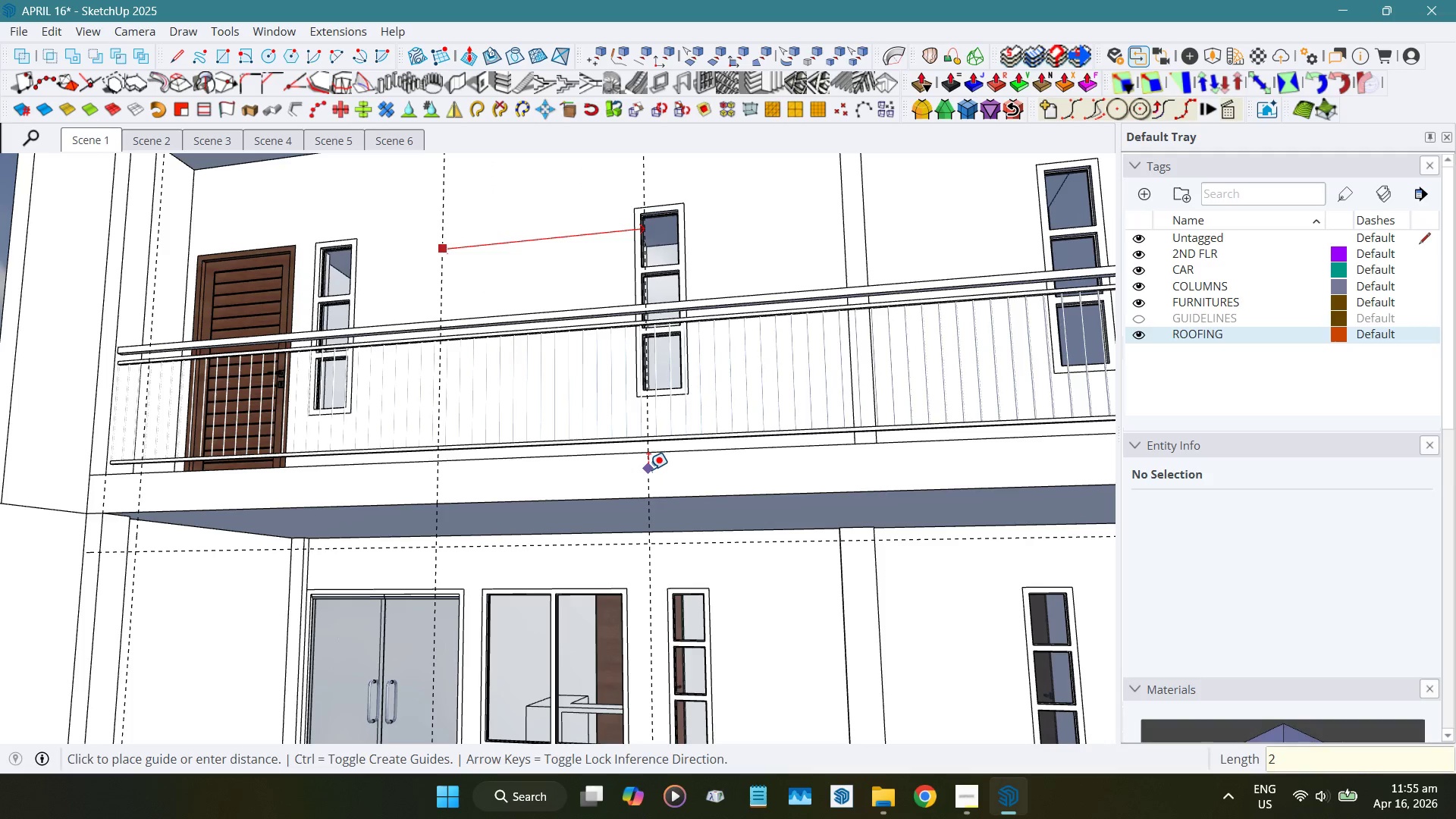 
key(Numpad4)
 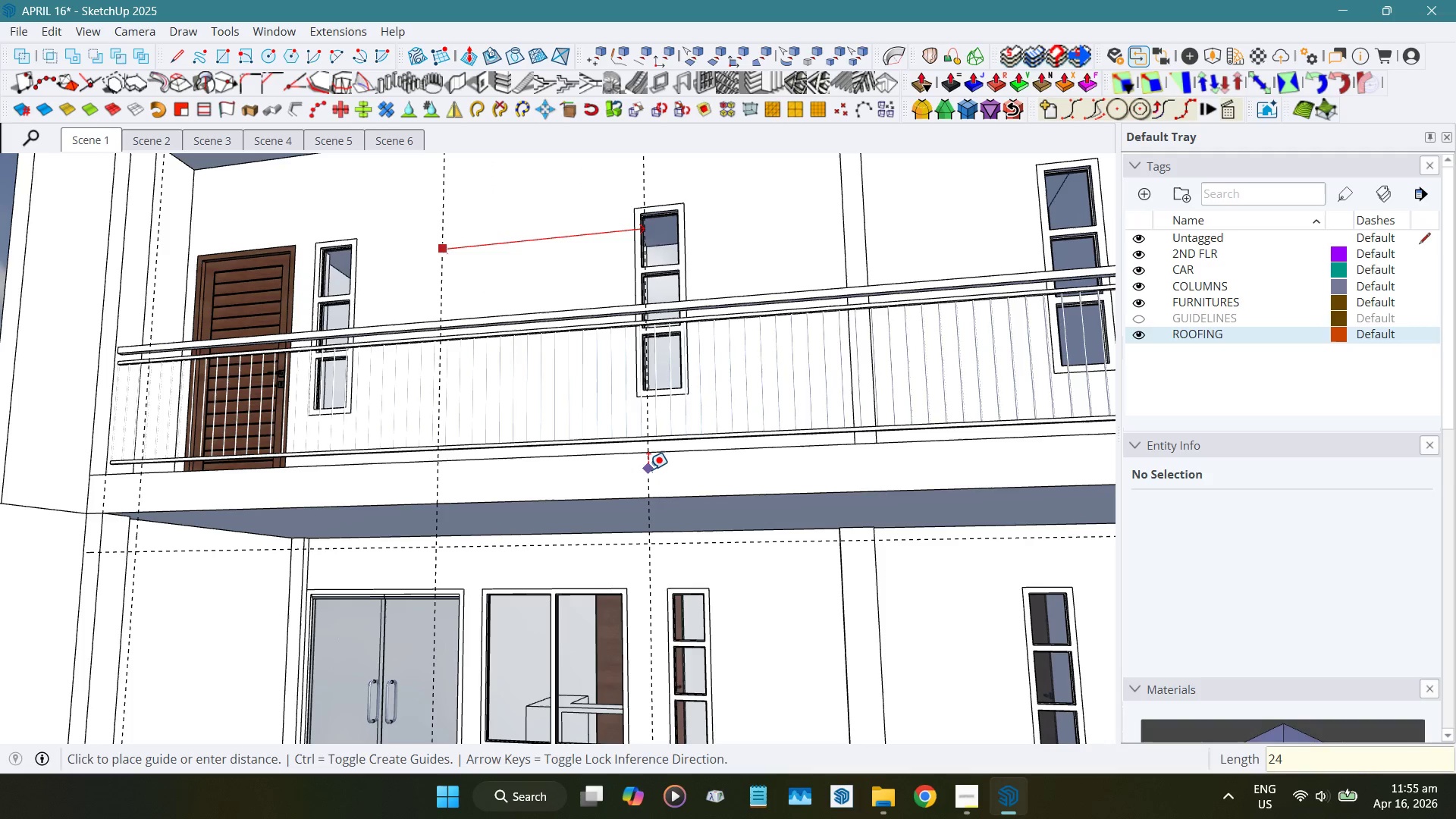 
key(Numpad4)
 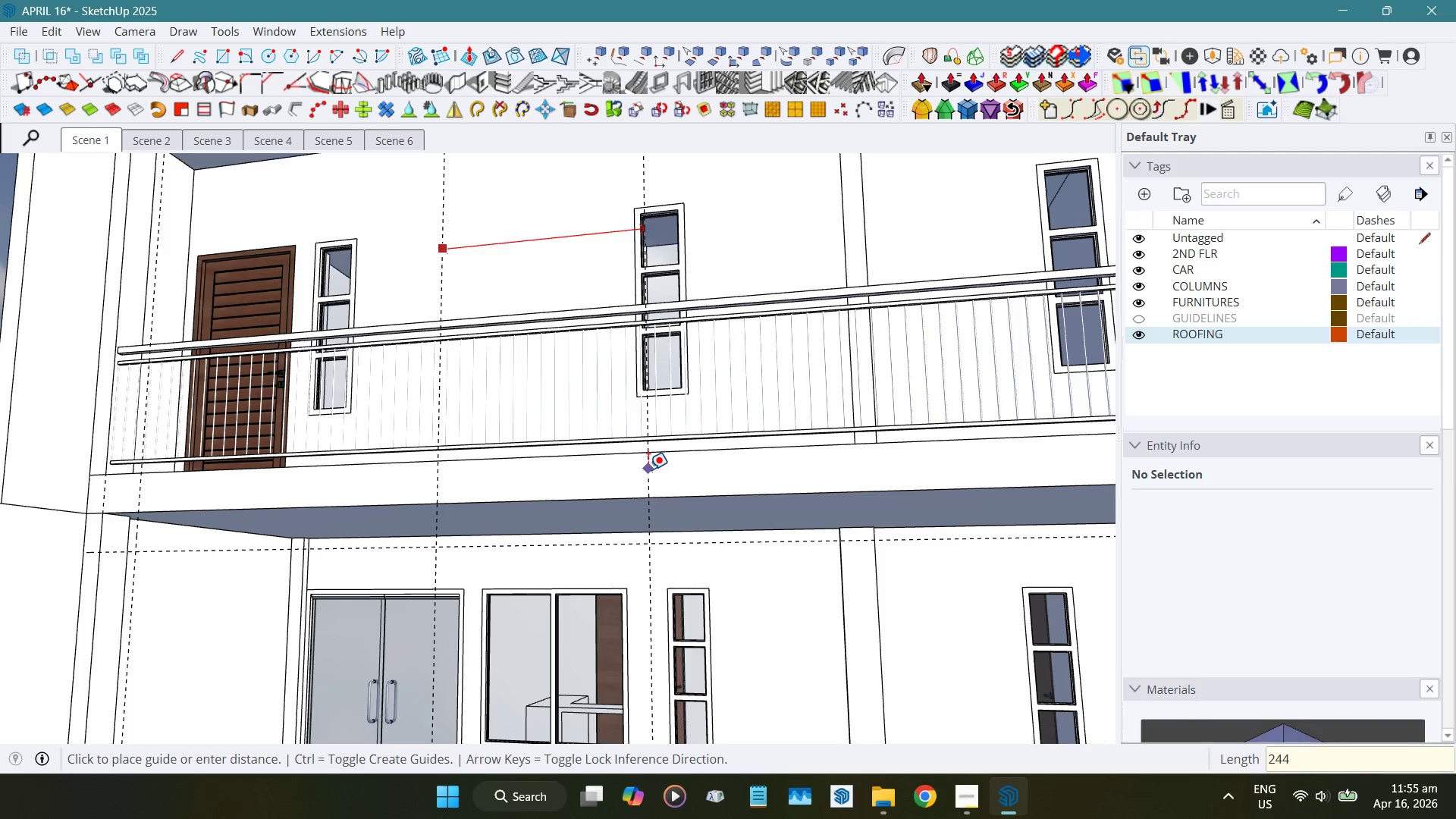 
key(Numpad0)
 